 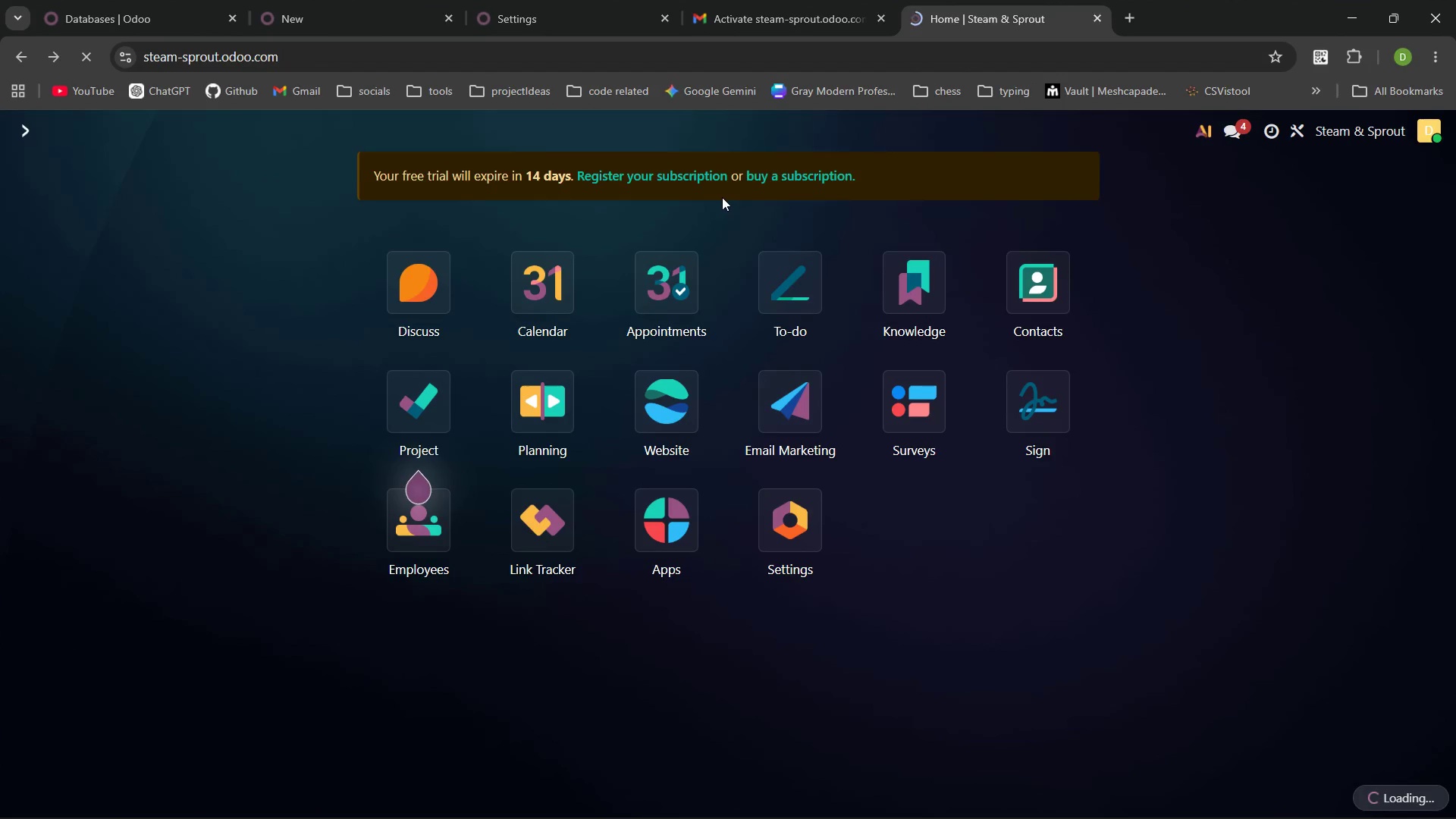 
left_click([89, 132])
 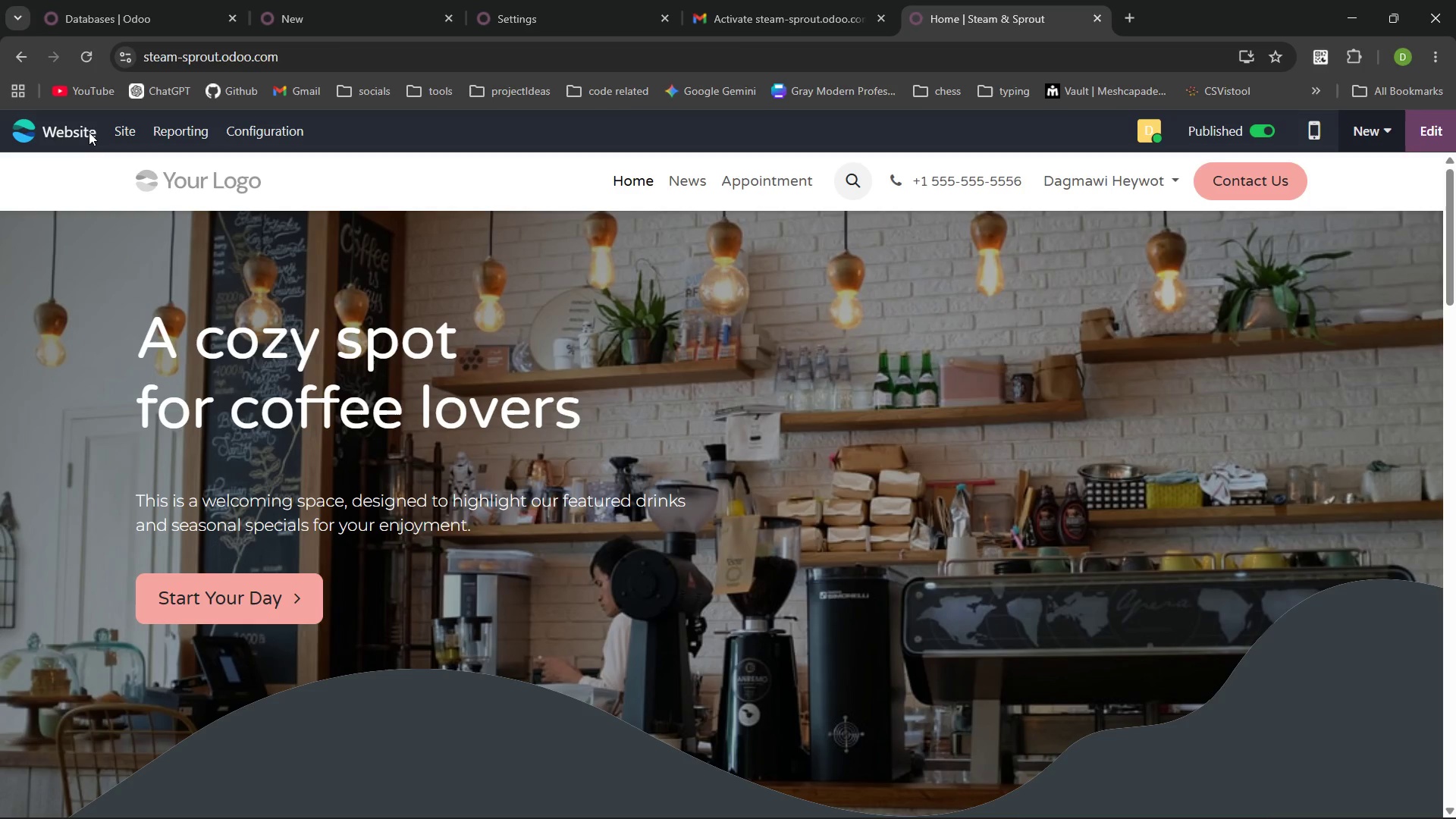 
wait(45.67)
 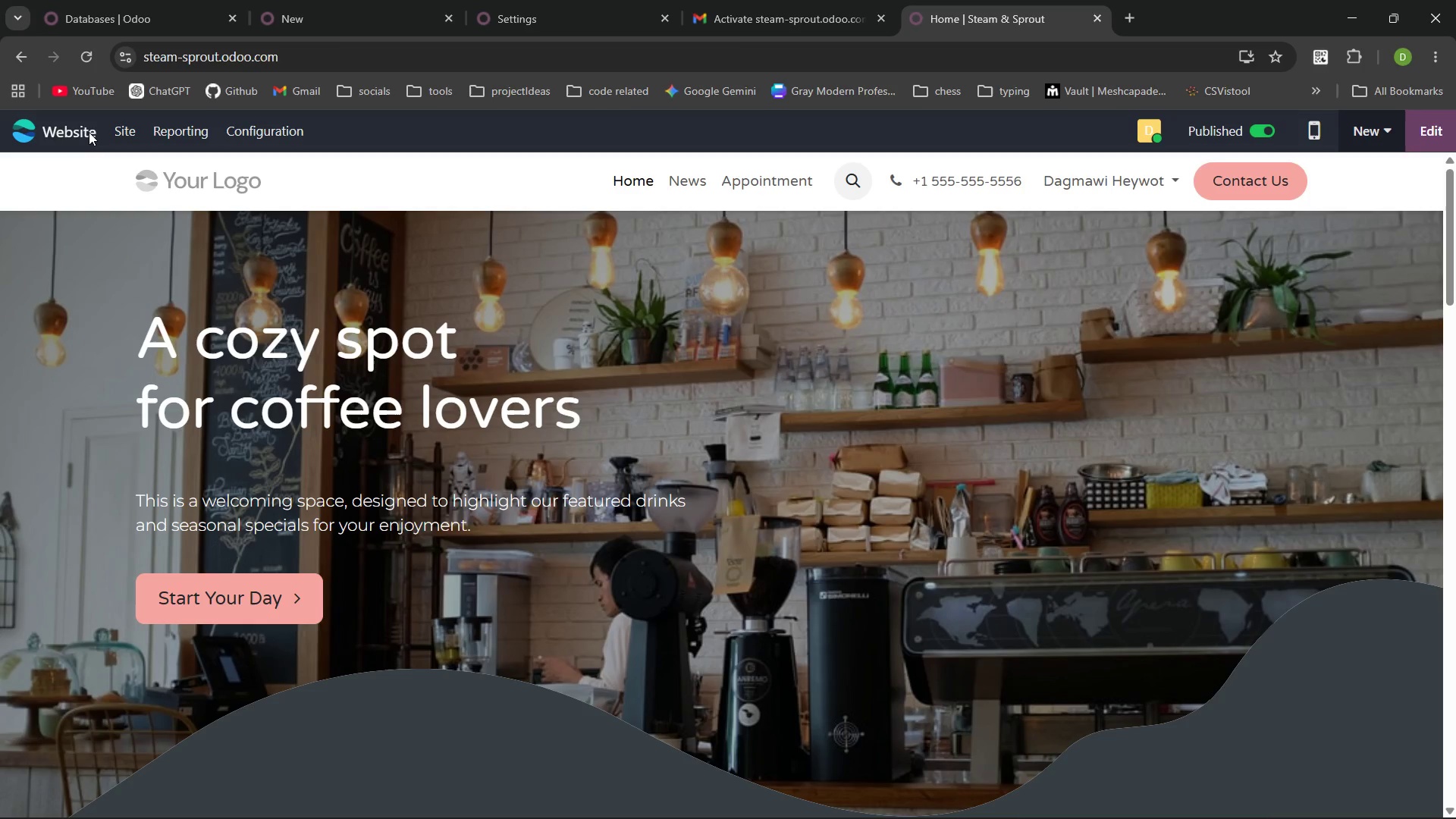 
left_click([71, 124])
 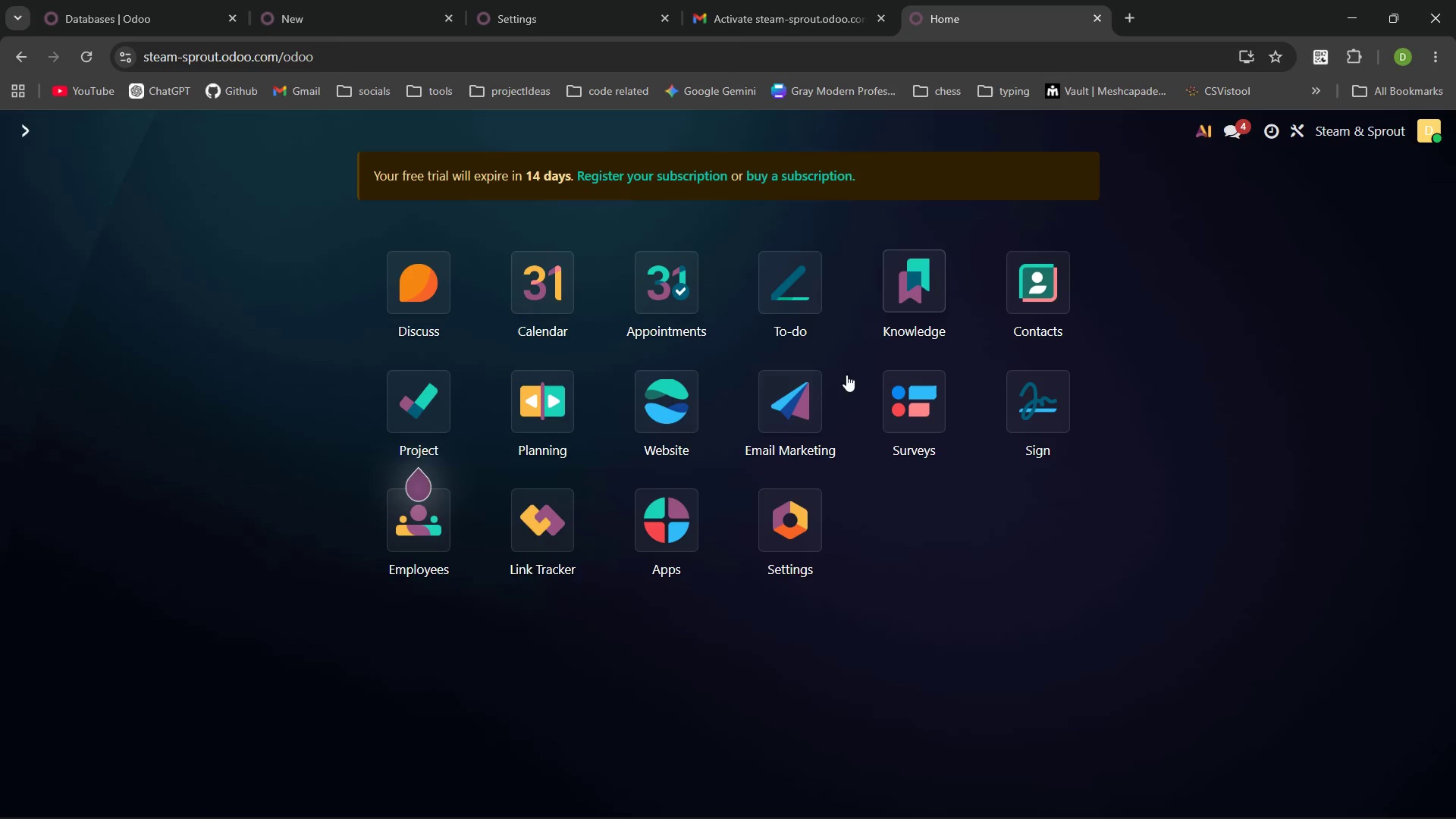 
left_click([800, 397])
 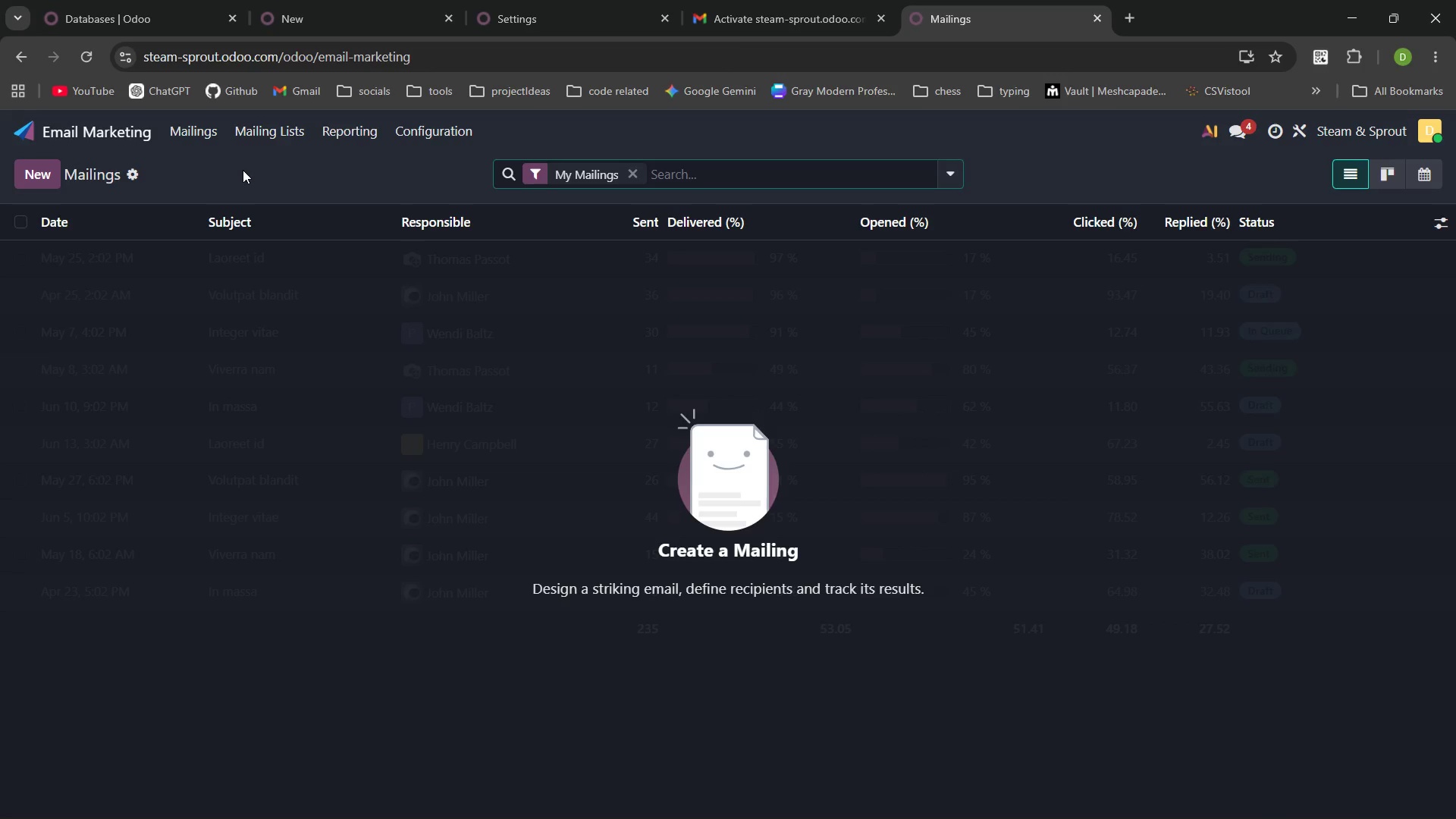 
wait(44.56)
 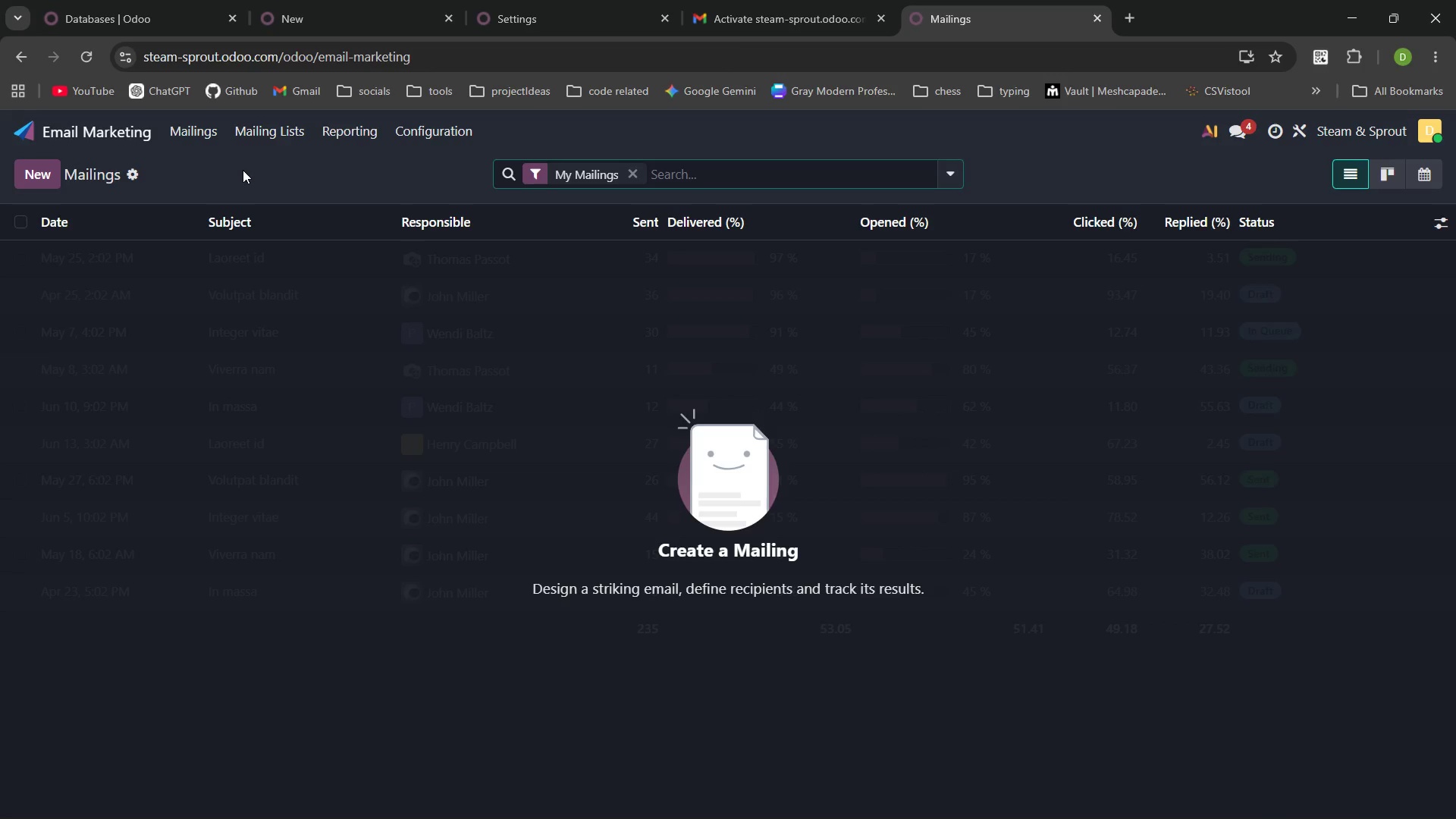 
left_click([42, 175])
 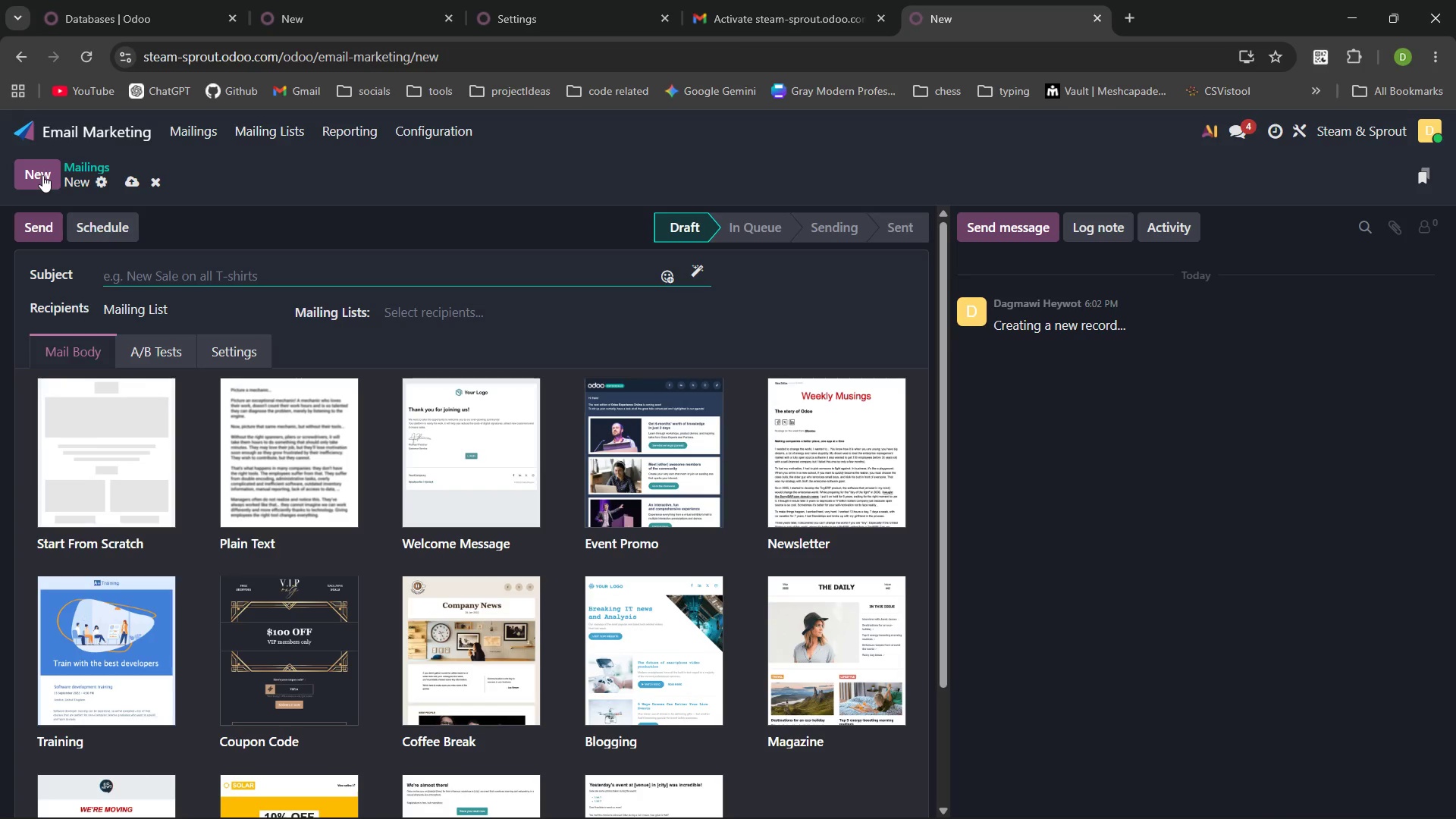 
wait(47.86)
 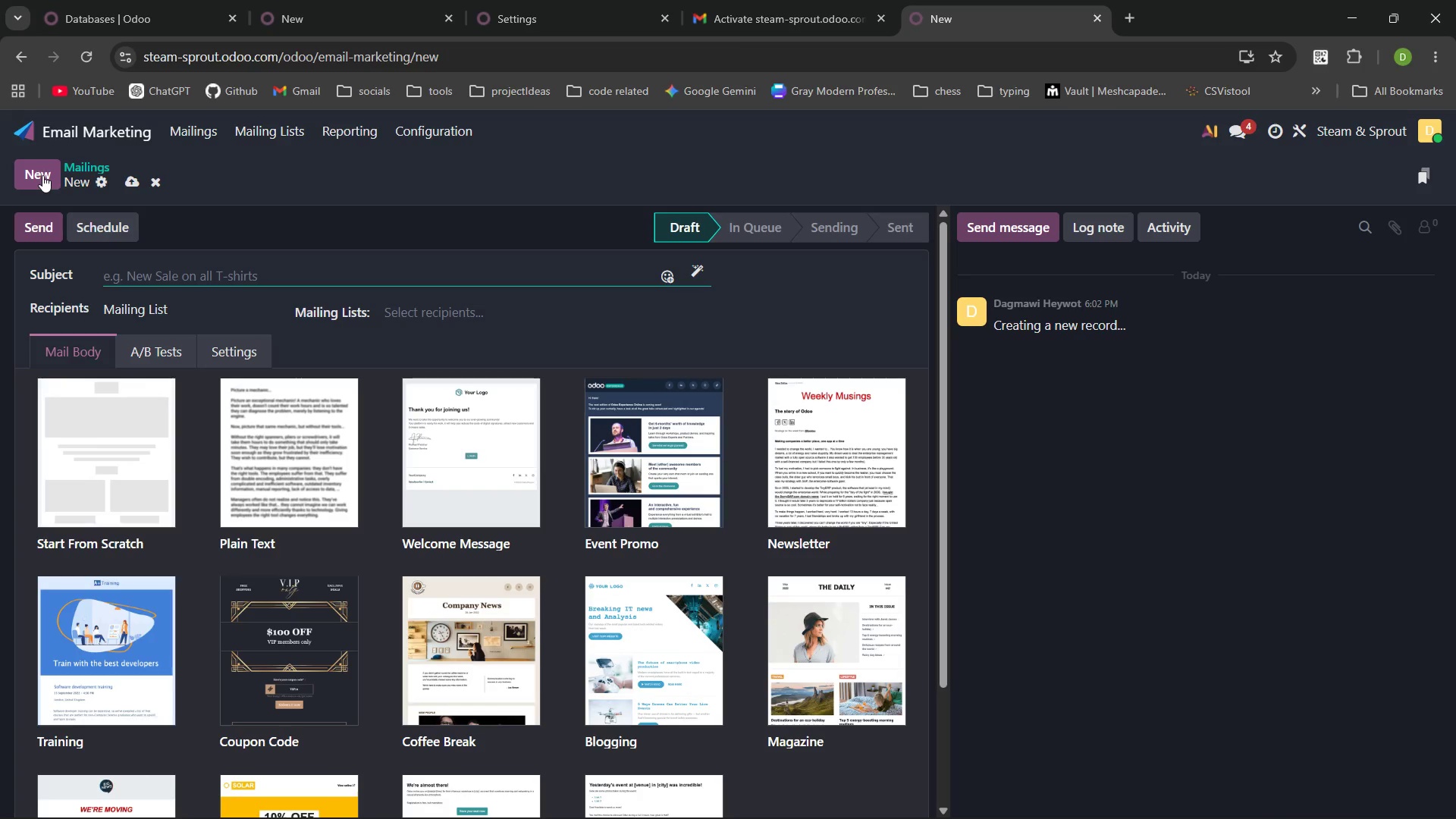 
left_click([930, 271])
 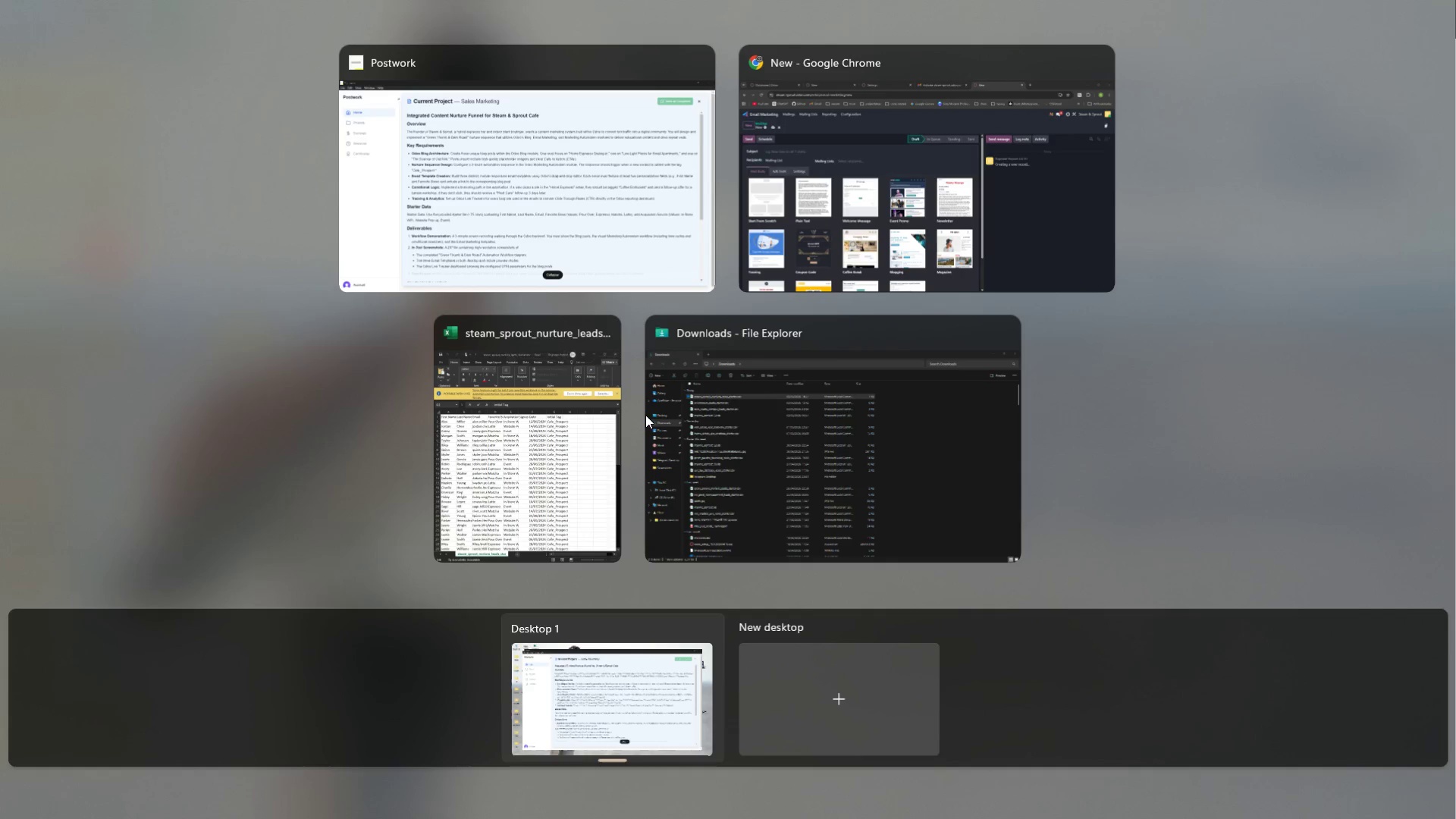 
wait(176.88)
 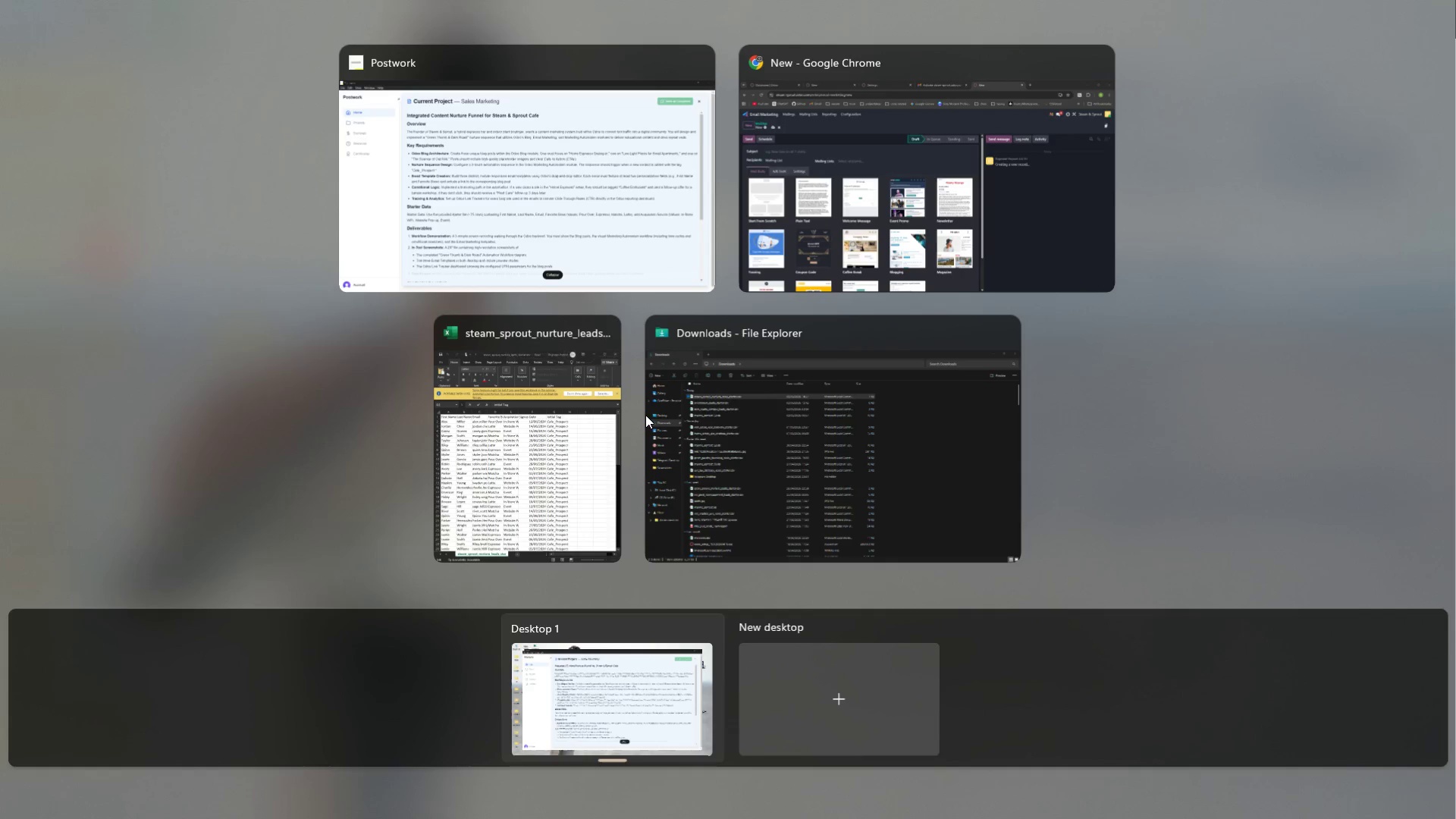 
left_click([901, 223])
 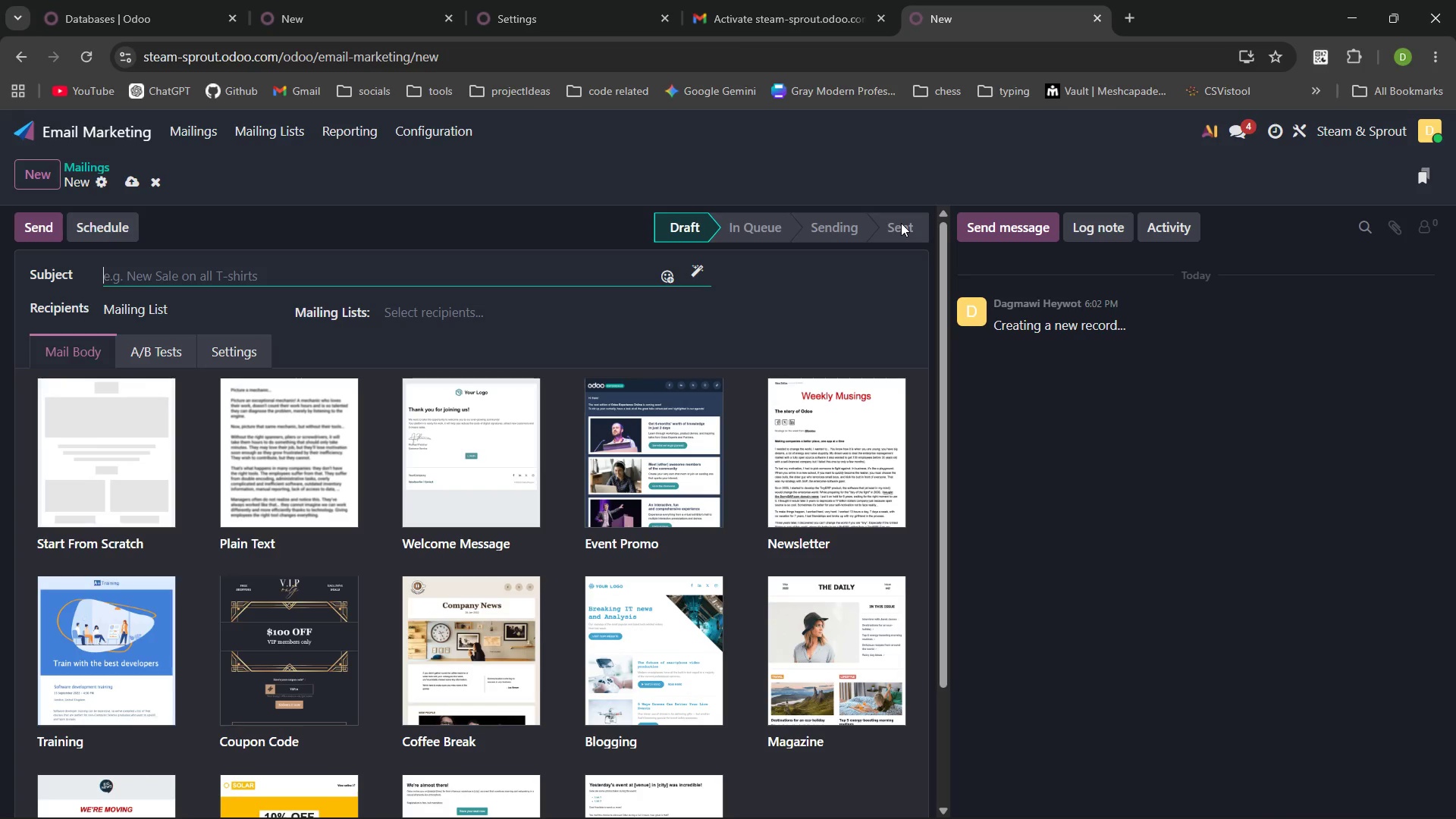 
wait(76.26)
 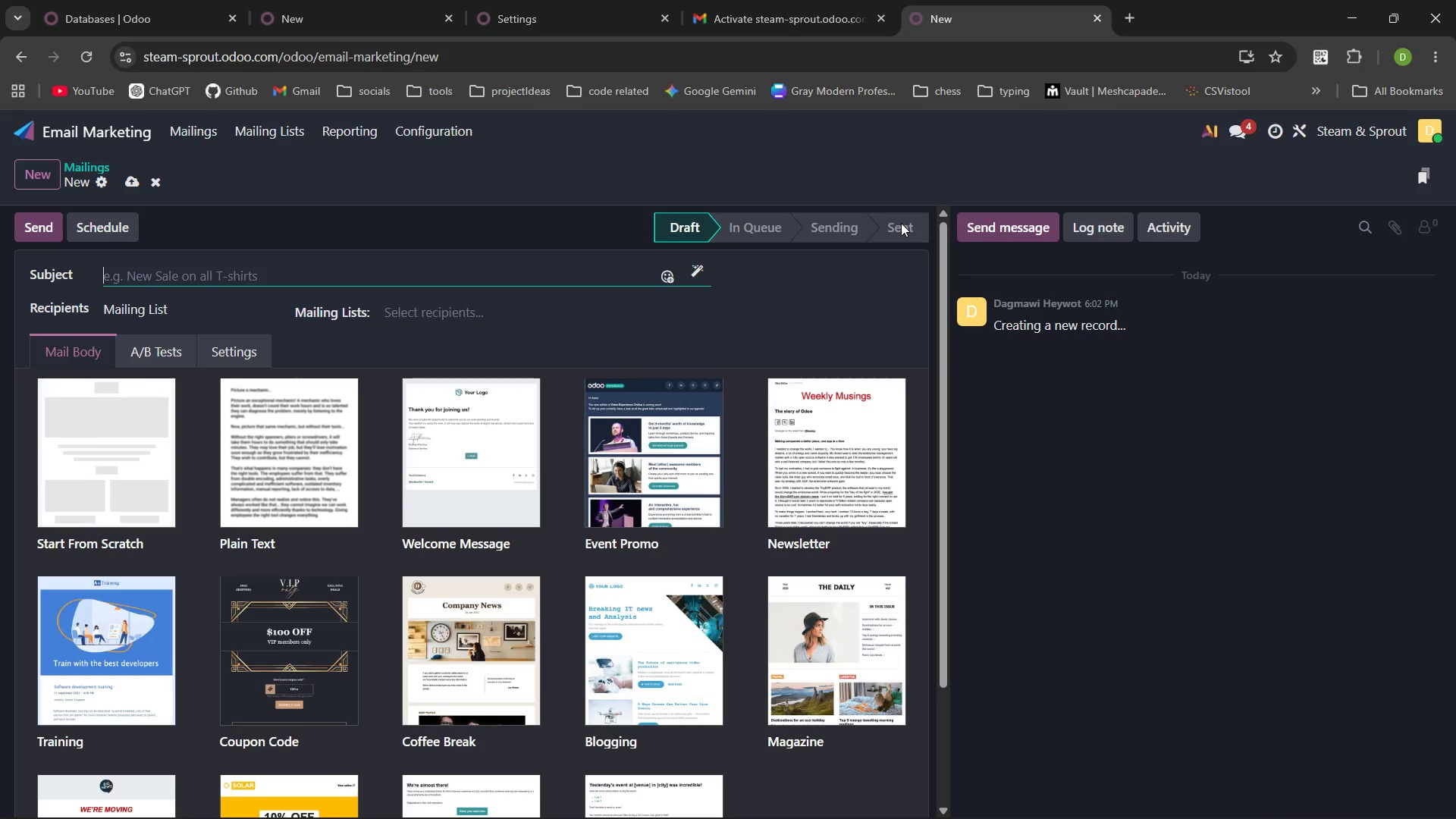 
hold_key(key=ShiftLeft, duration=1.36)
 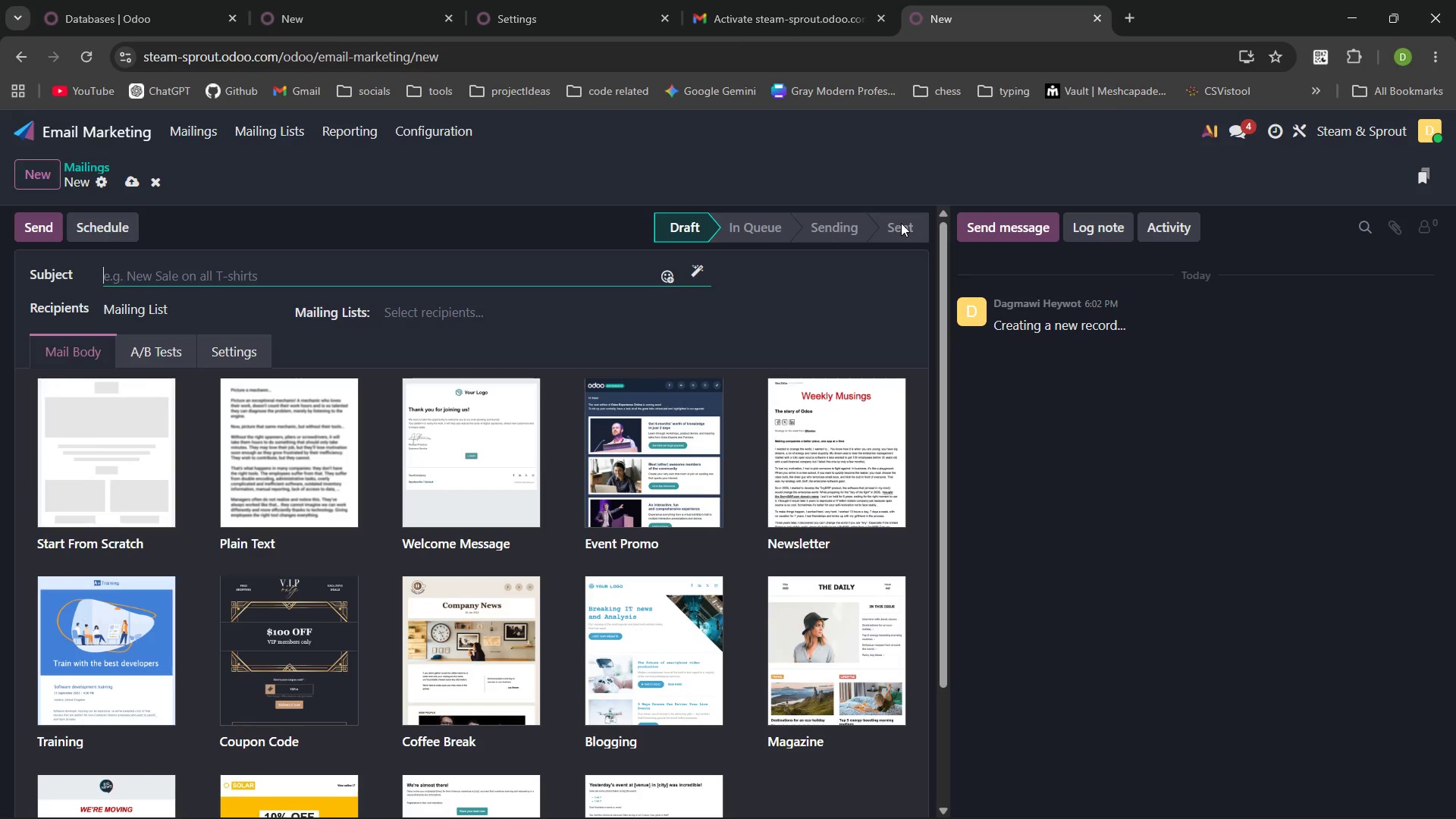 
type(Something's brewing)
 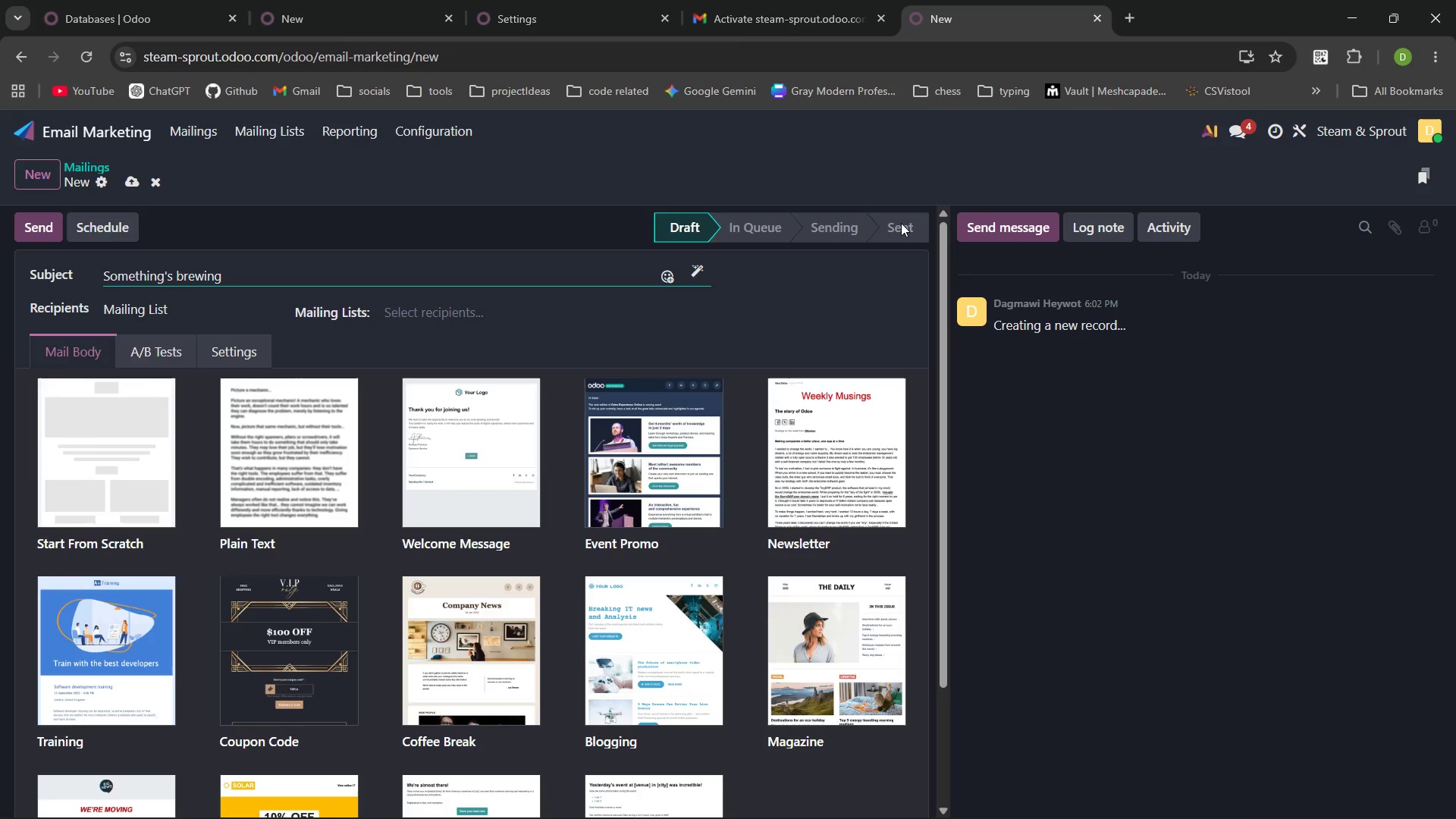 
wait(39.5)
 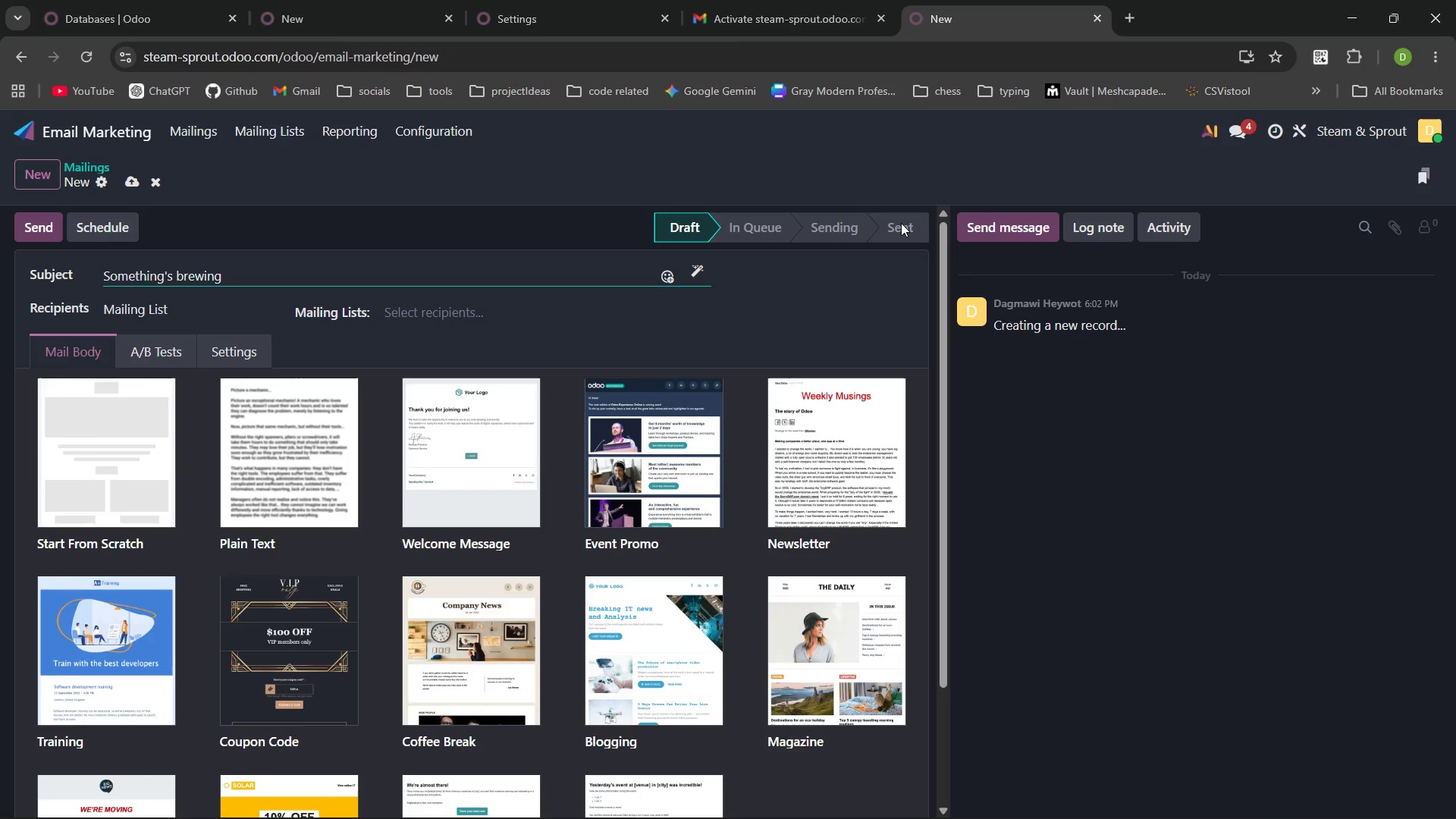 
type( brewing for you)
 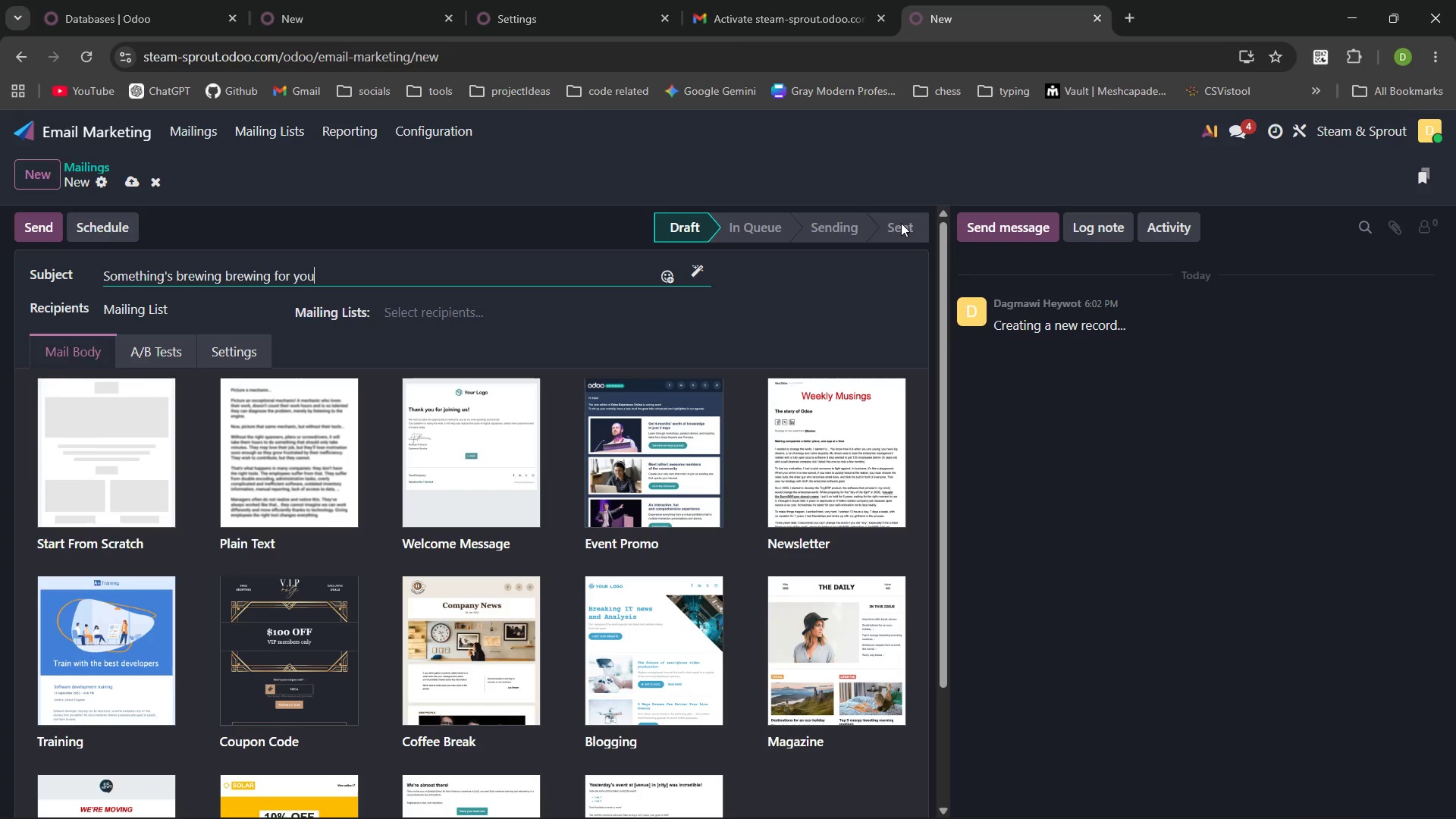 
type( {{object.name}})
 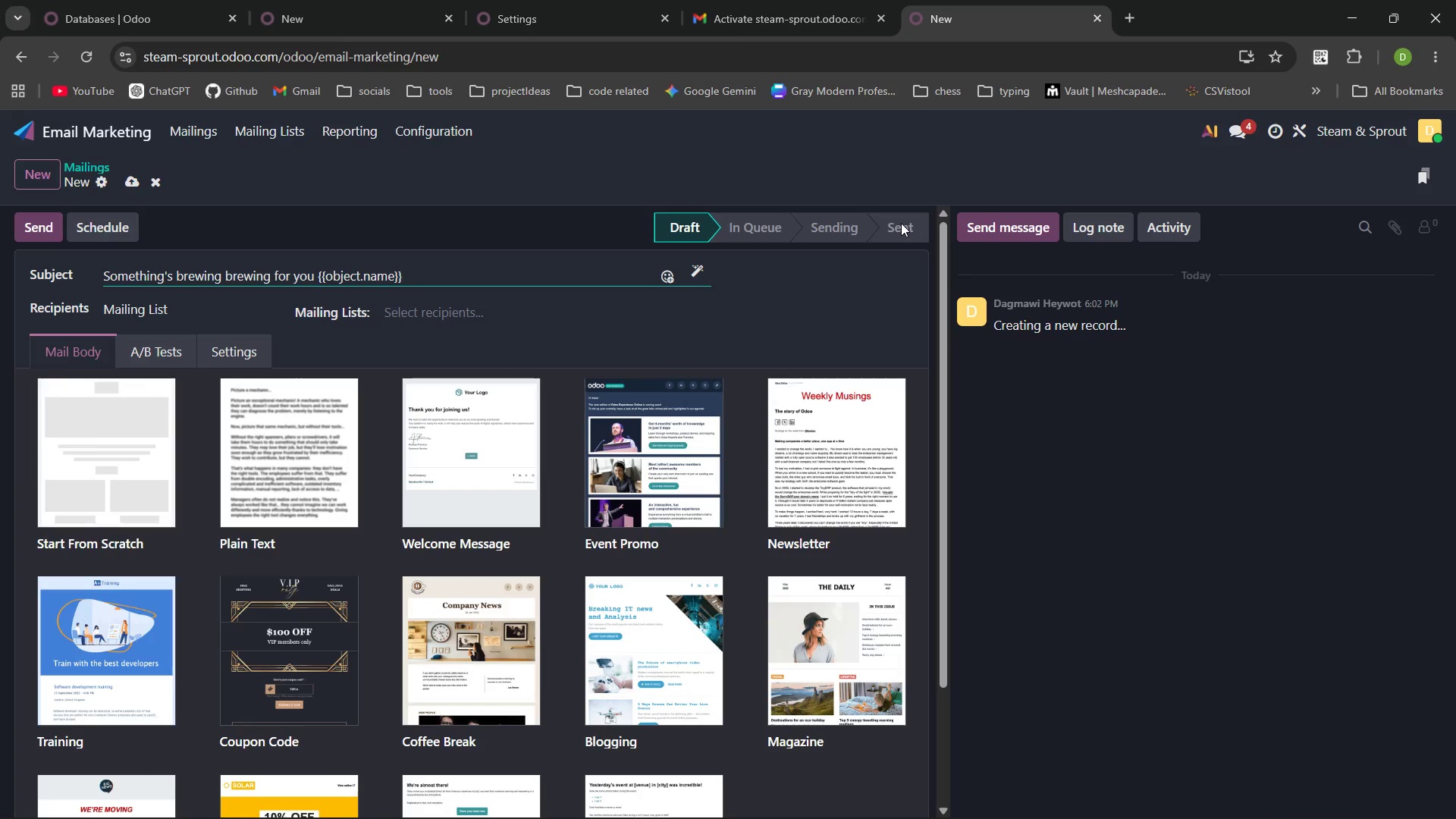 
wait(7.3)
 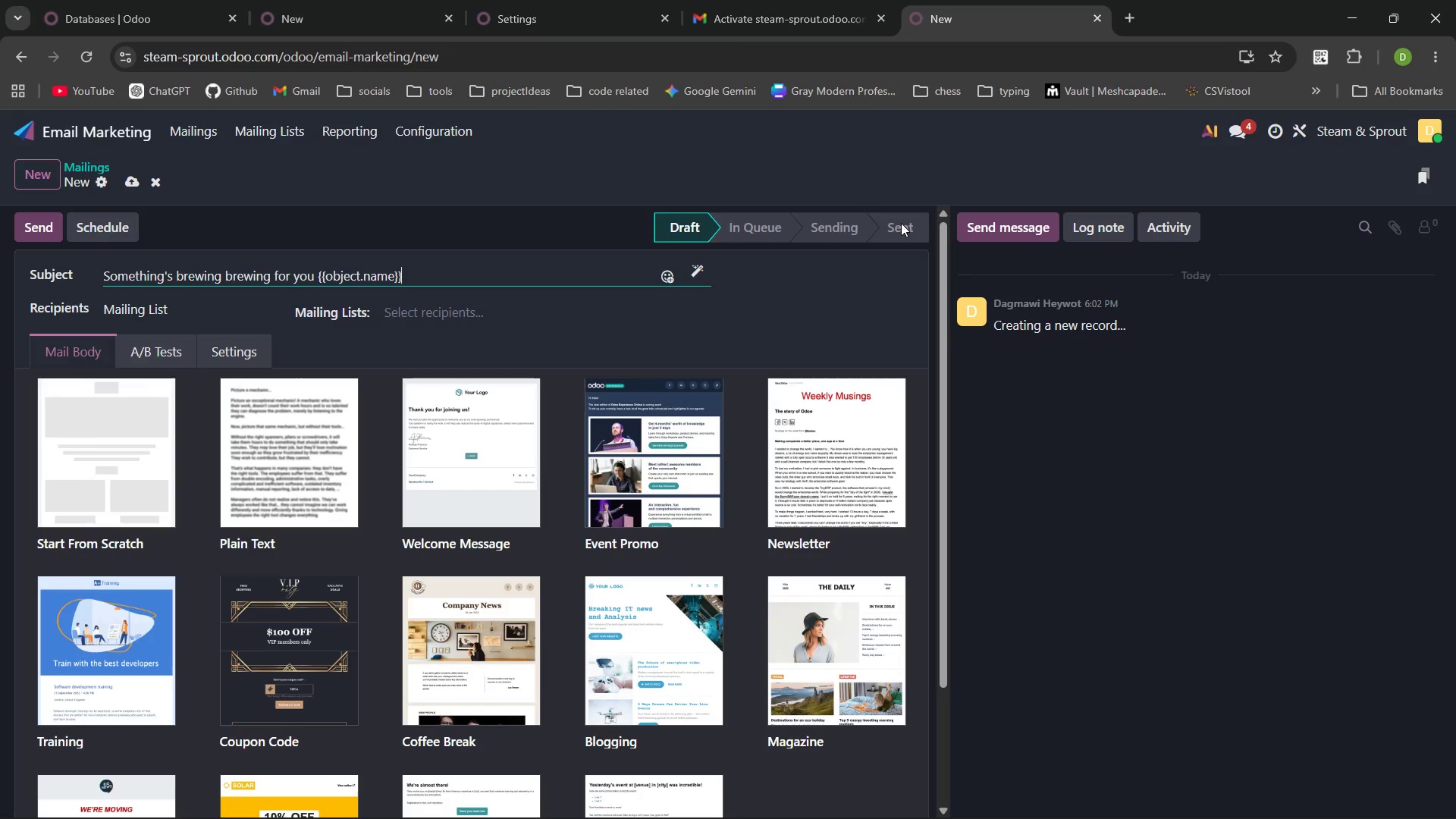 
left_click([204, 310])
 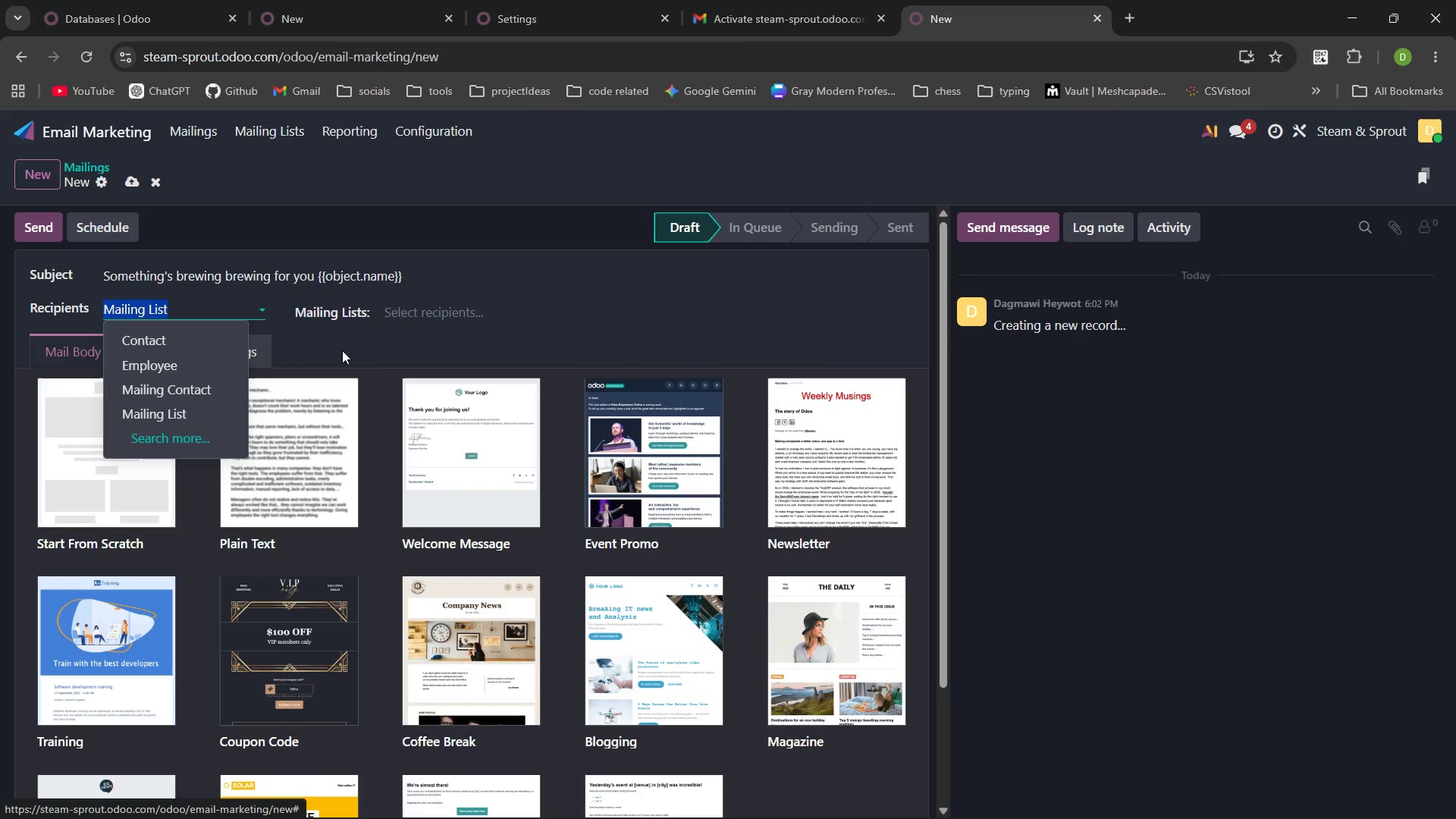 
left_click([189, 391])
 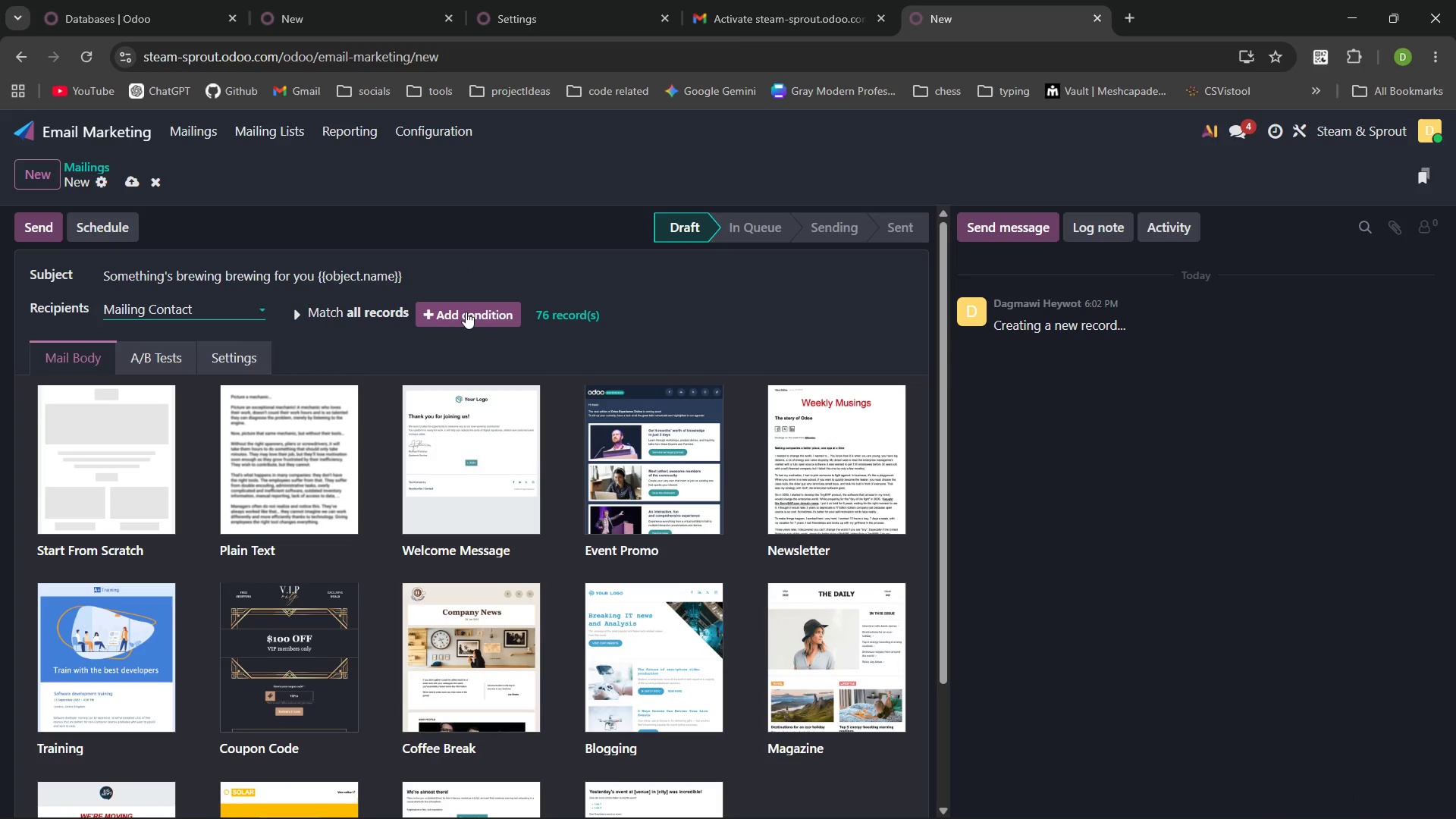 
left_click([466, 312])
 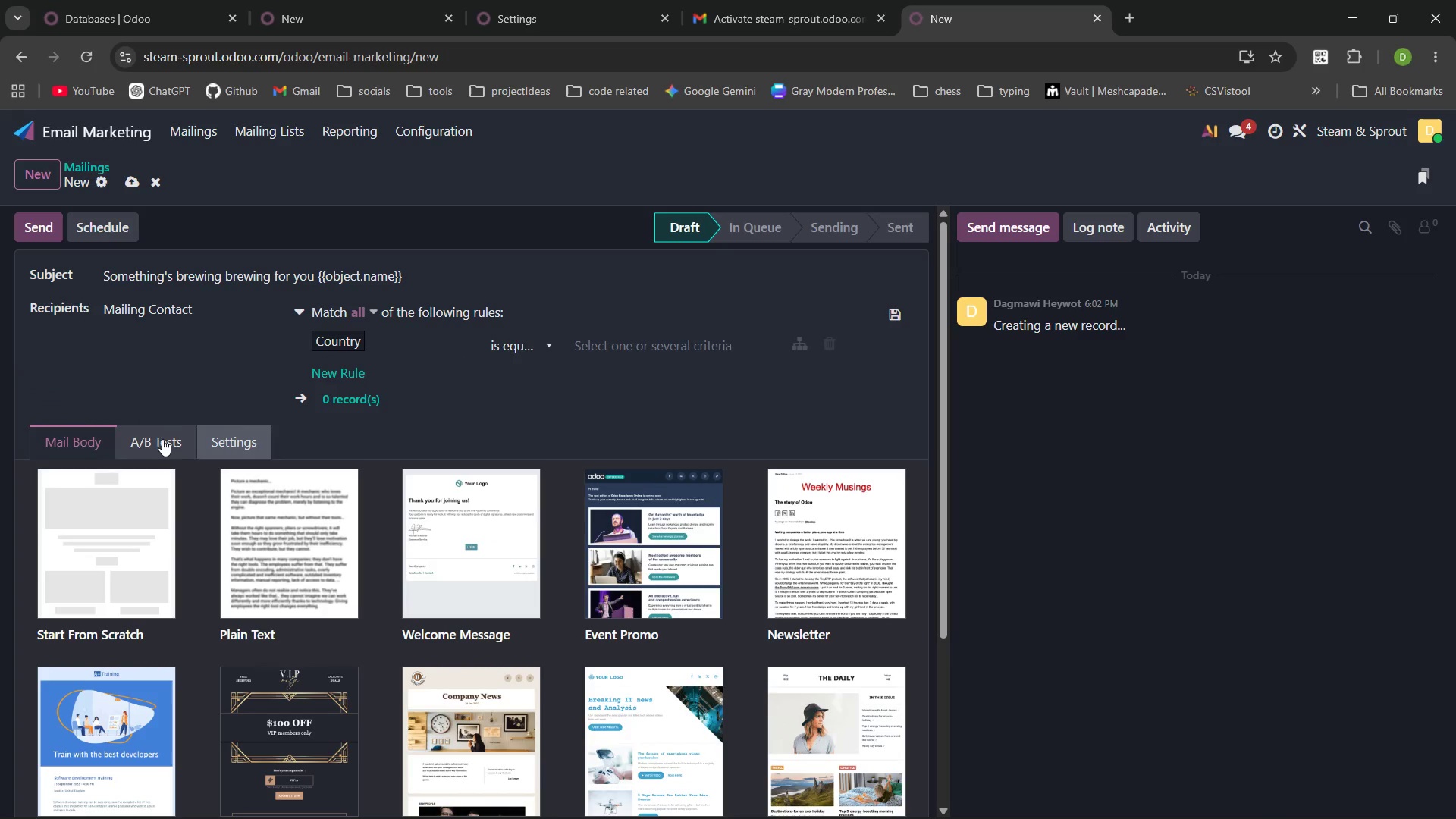 
left_click([108, 525])
 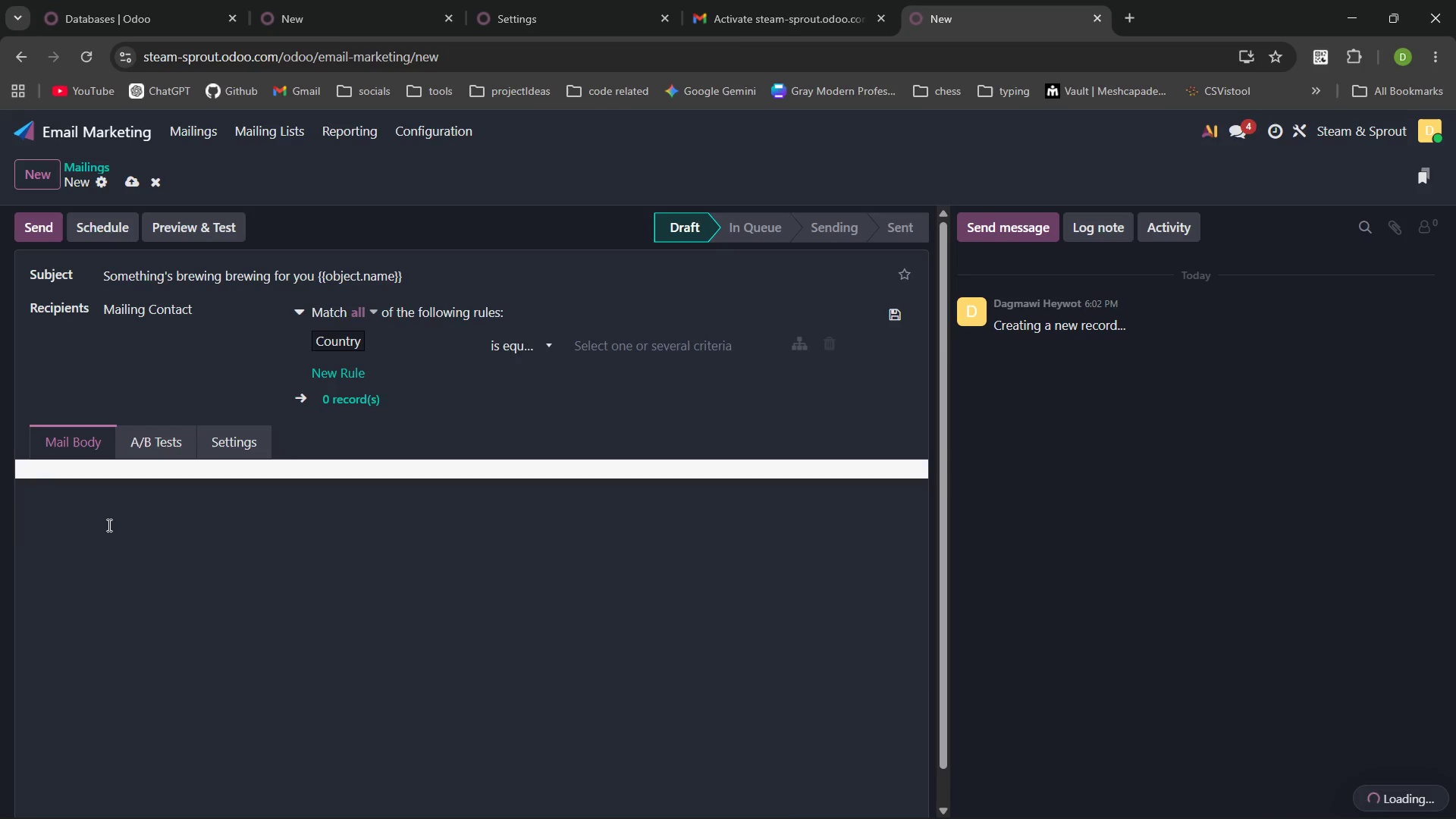 
wait(12.14)
 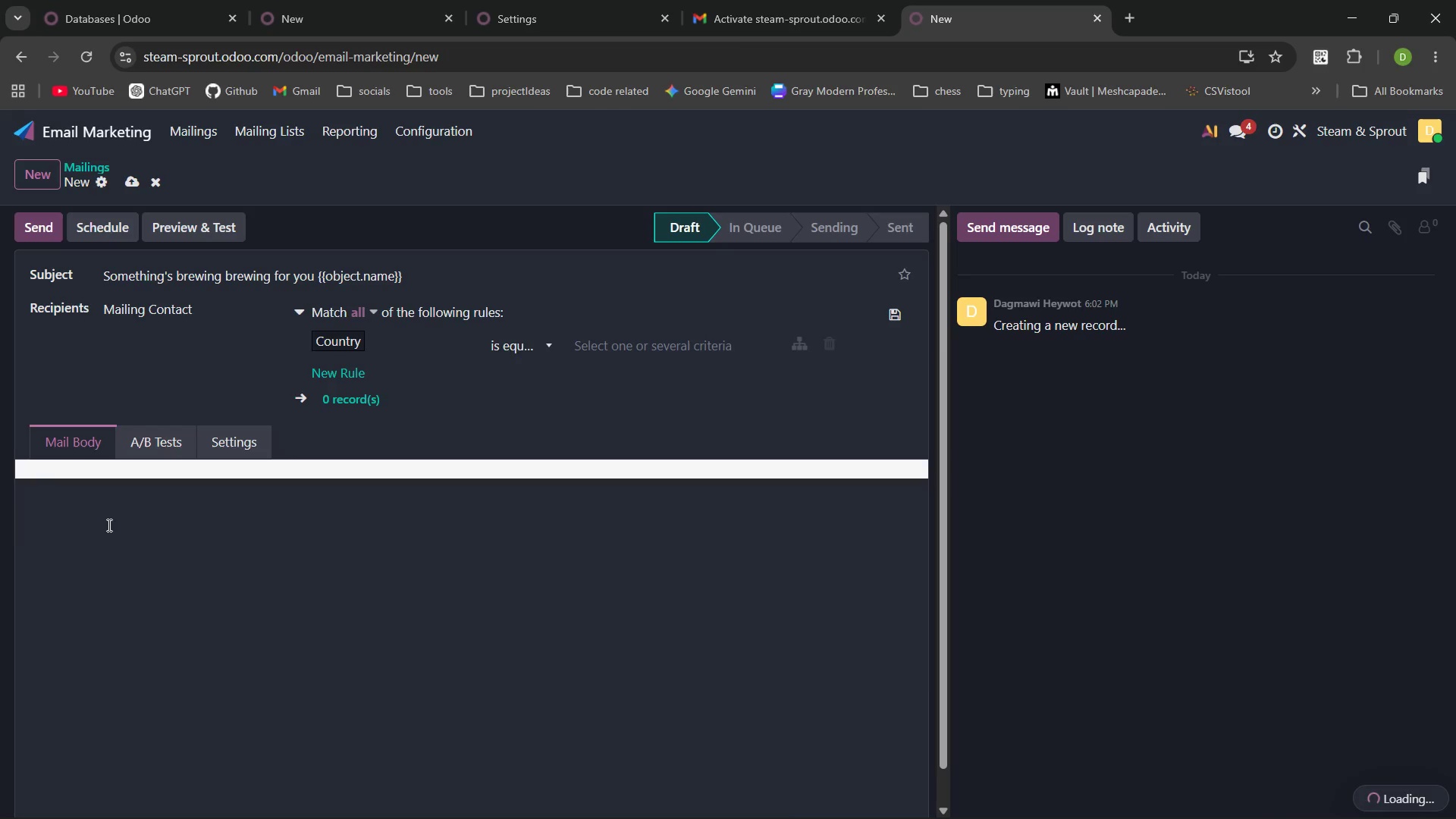 
left_click_drag(start_coordinate=[884, 582], to_coordinate=[340, 510])
 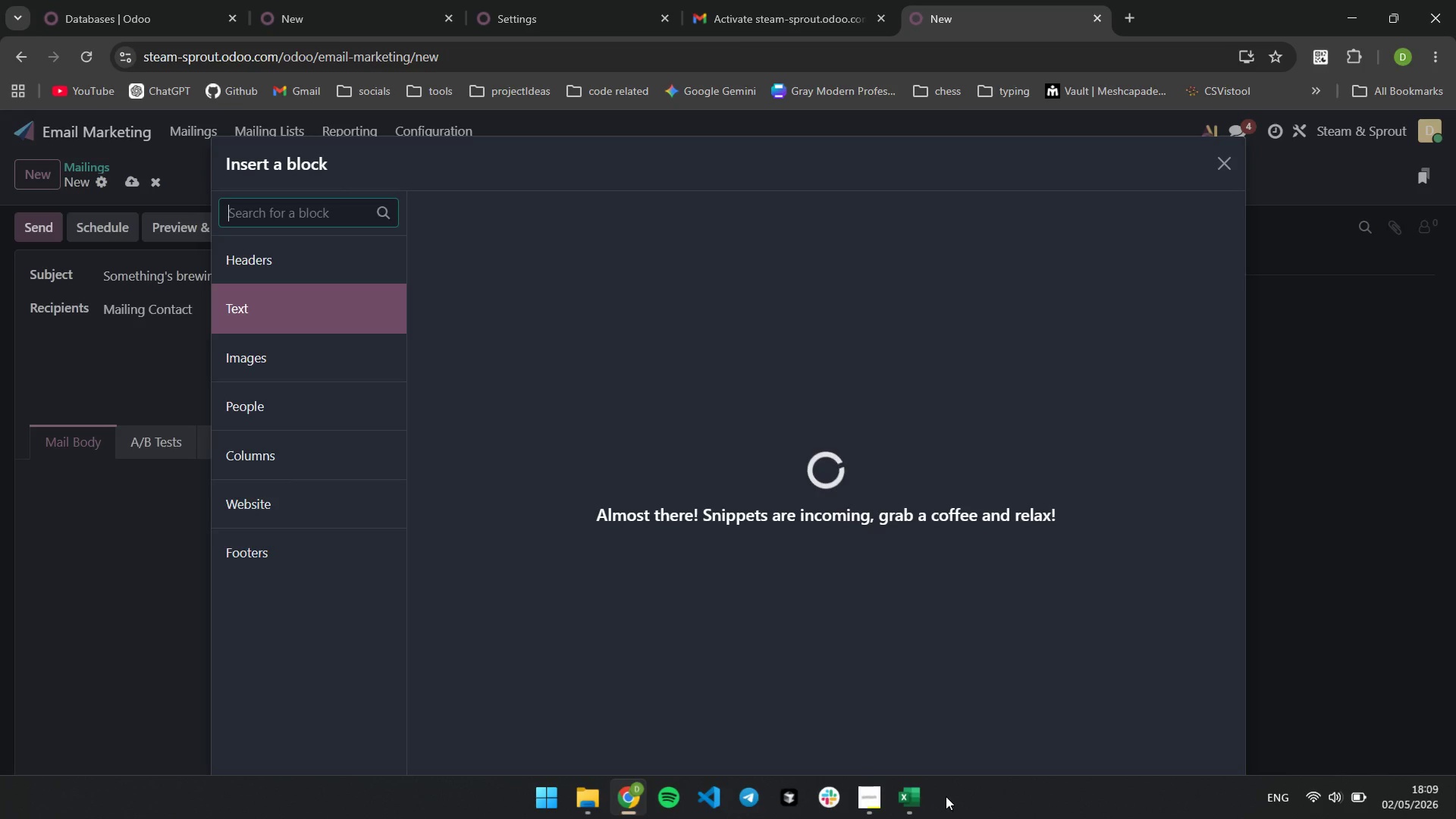 
wait(41.48)
 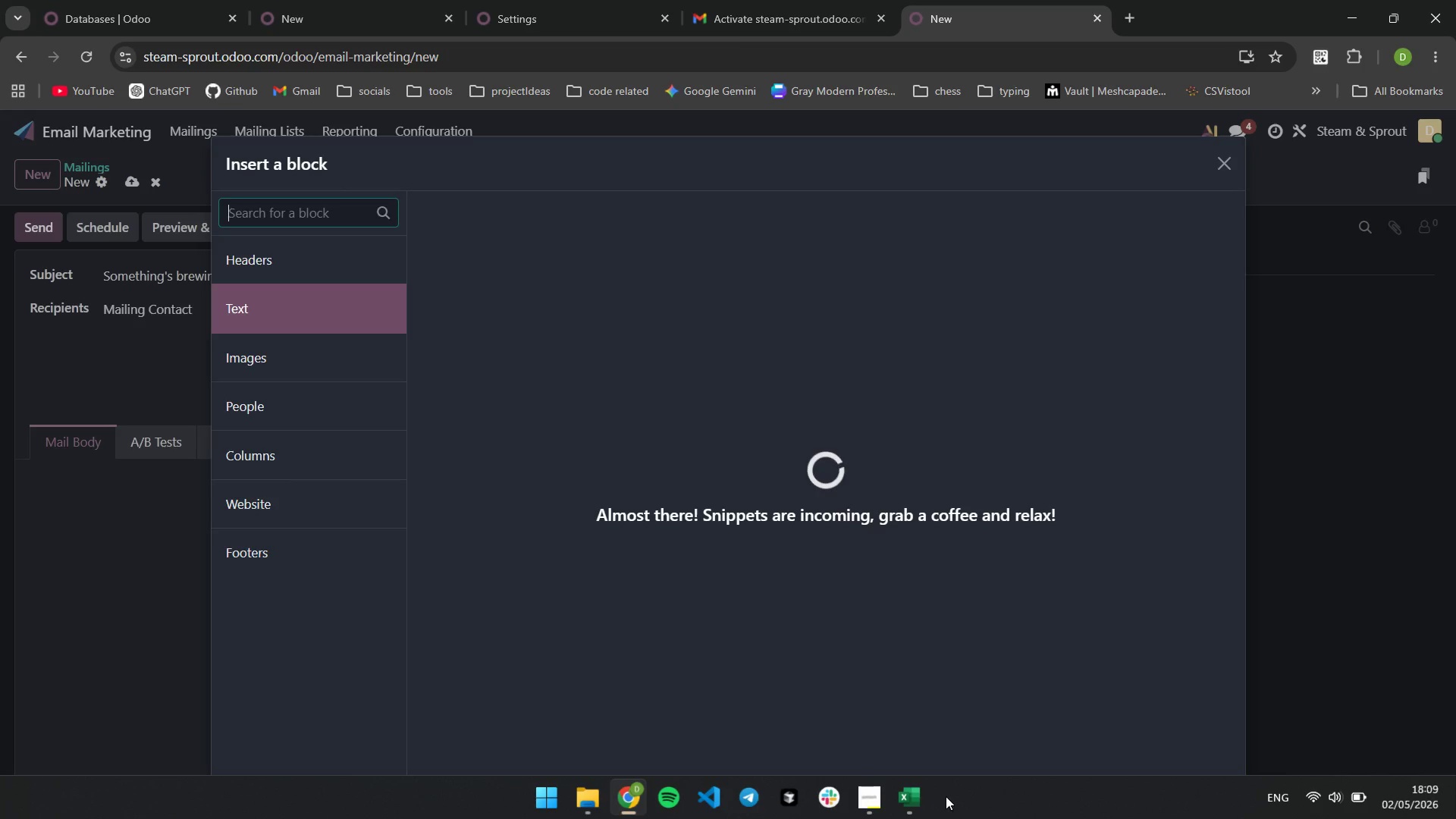 
right_click([955, 792])
 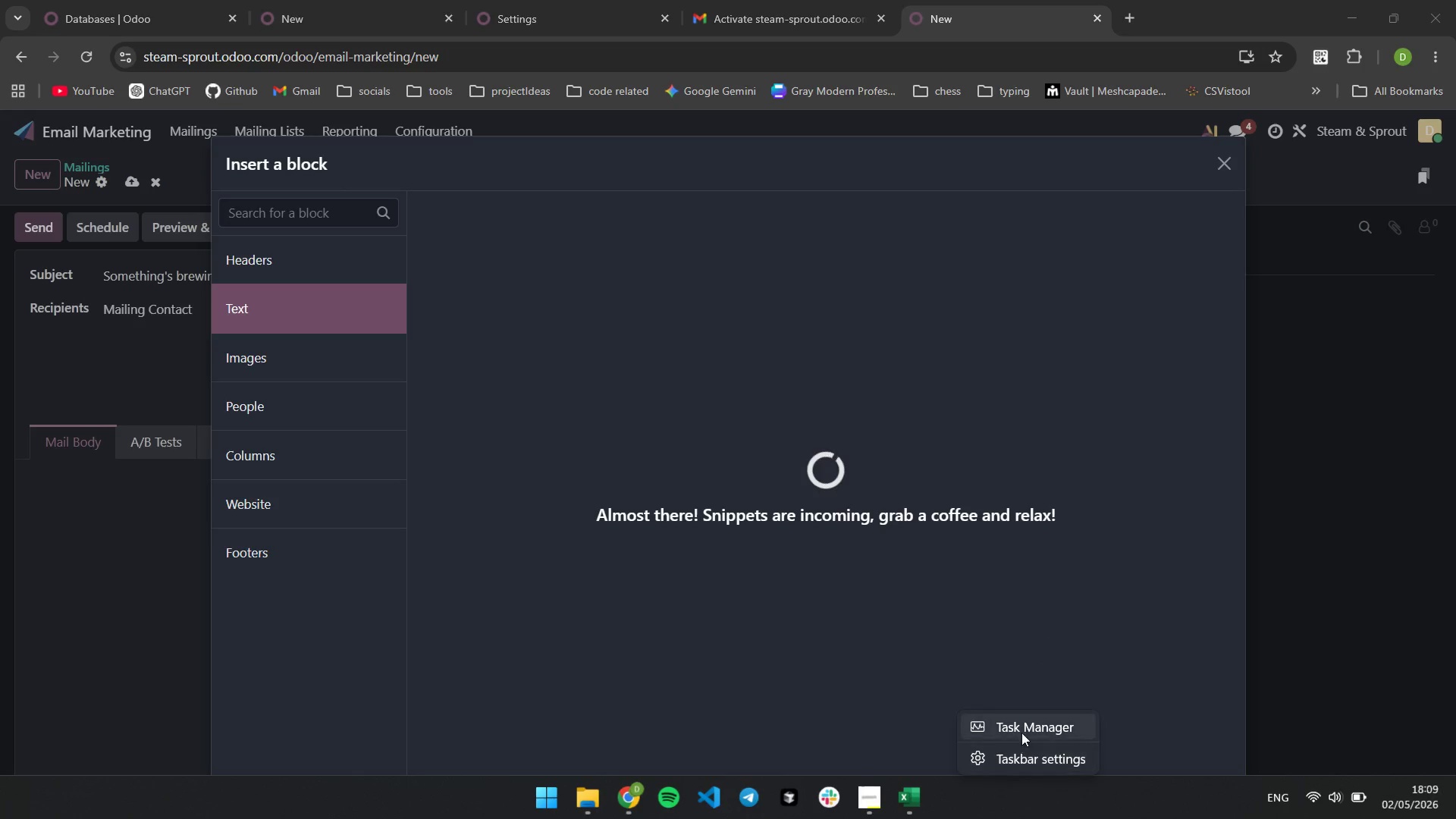 
left_click([1022, 731])
 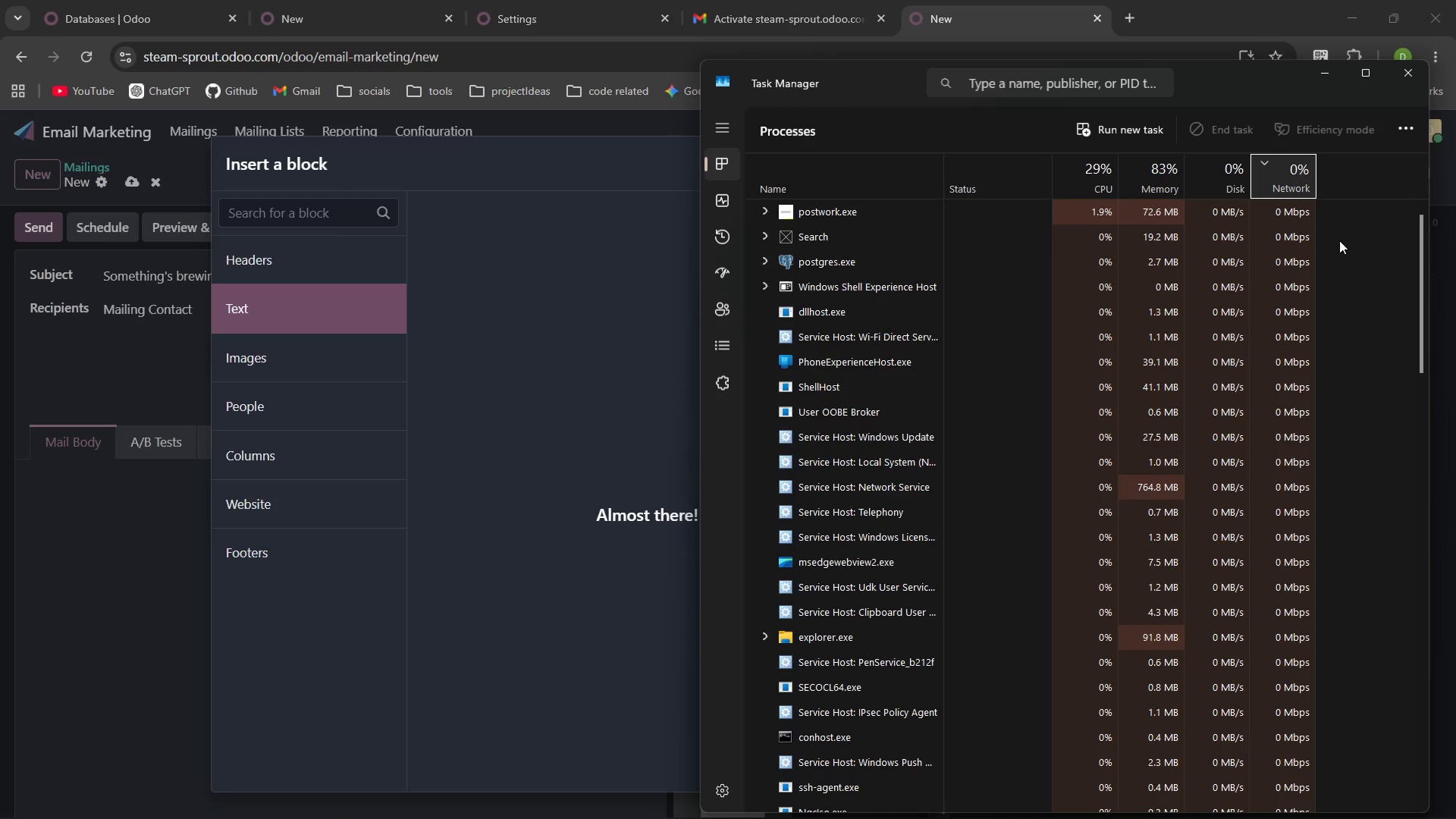 
wait(9.92)
 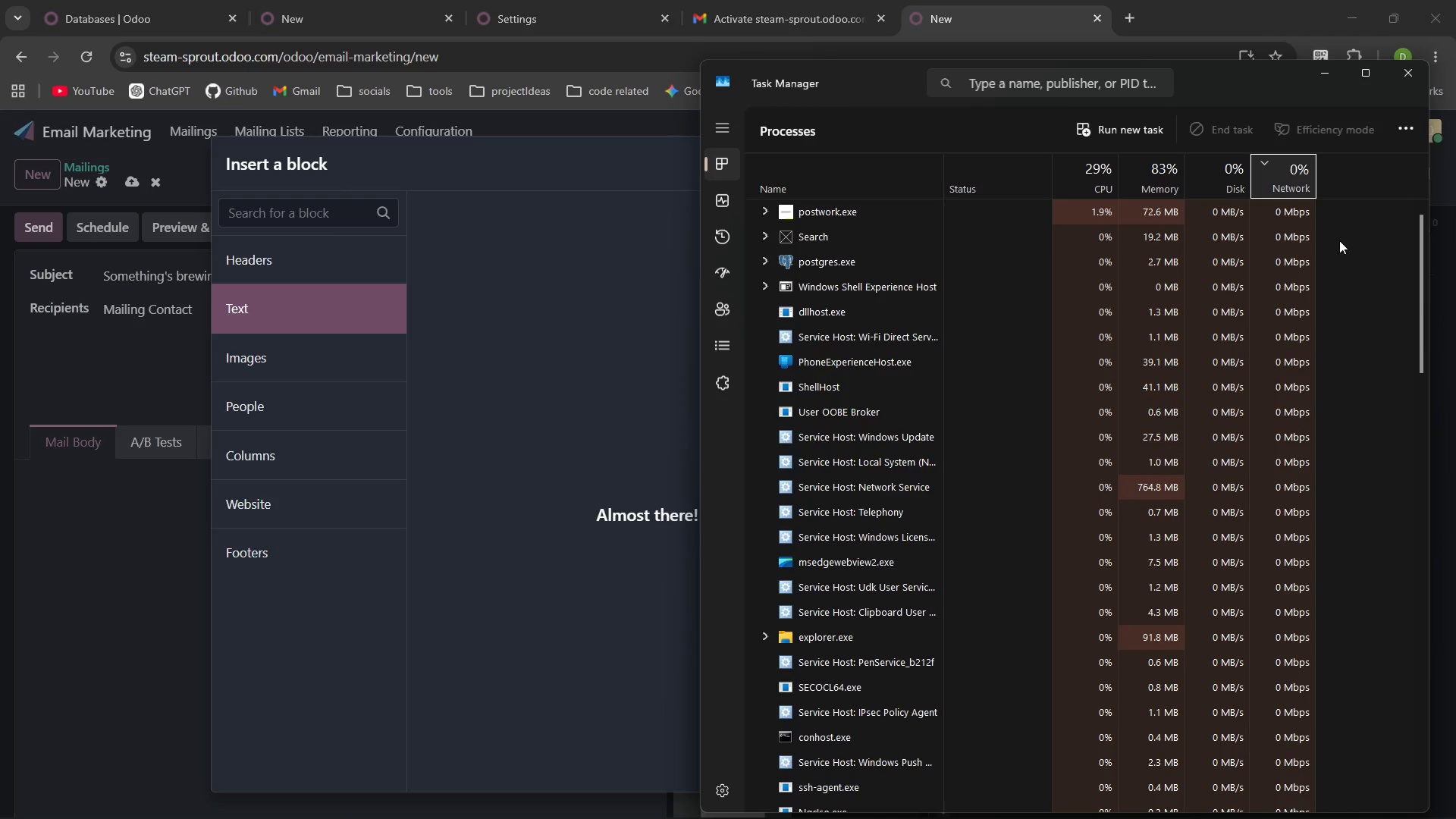 
left_click([1331, 73])
 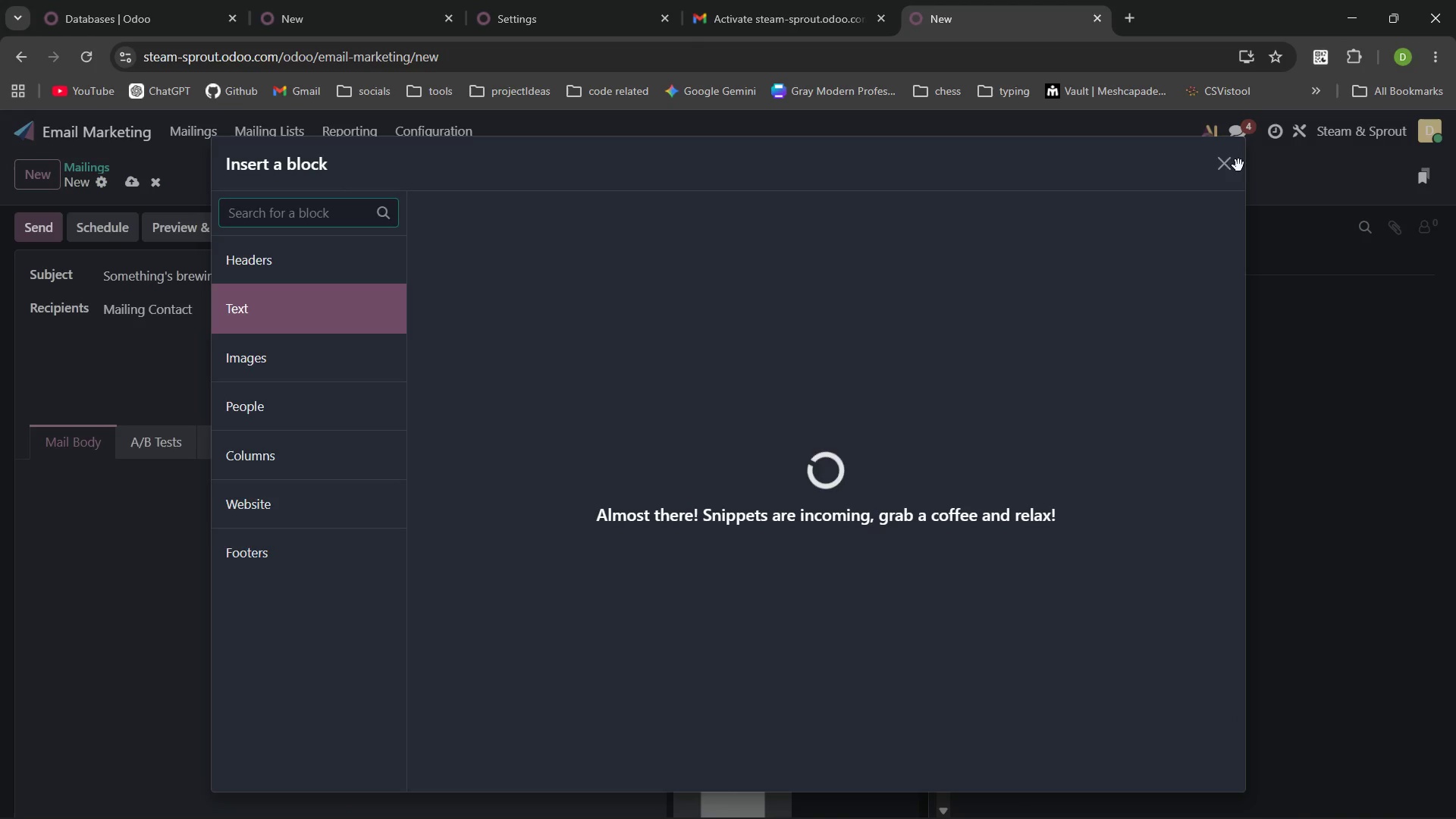 
left_click([1224, 166])
 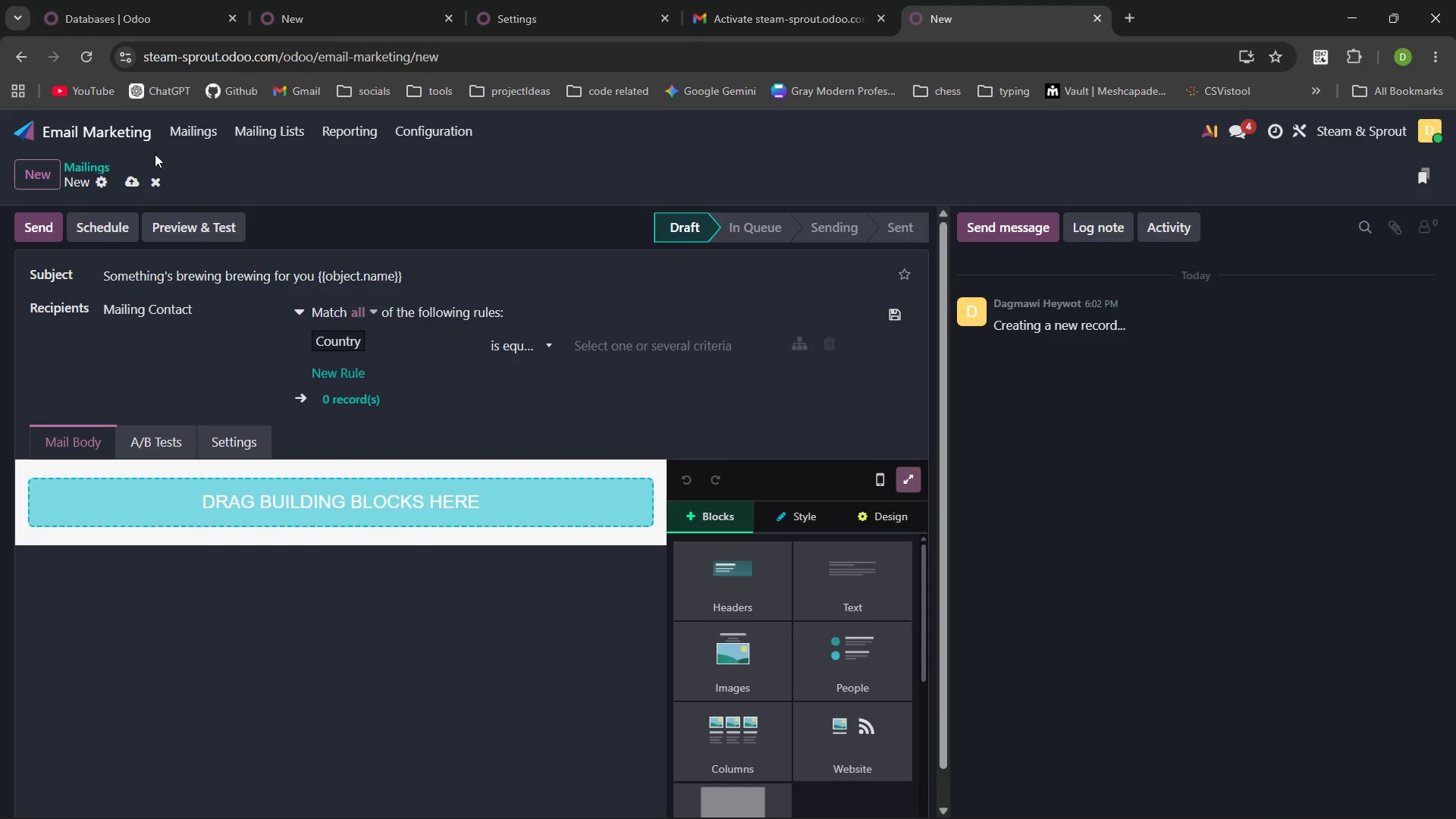 
mouse_move([102, 98])
 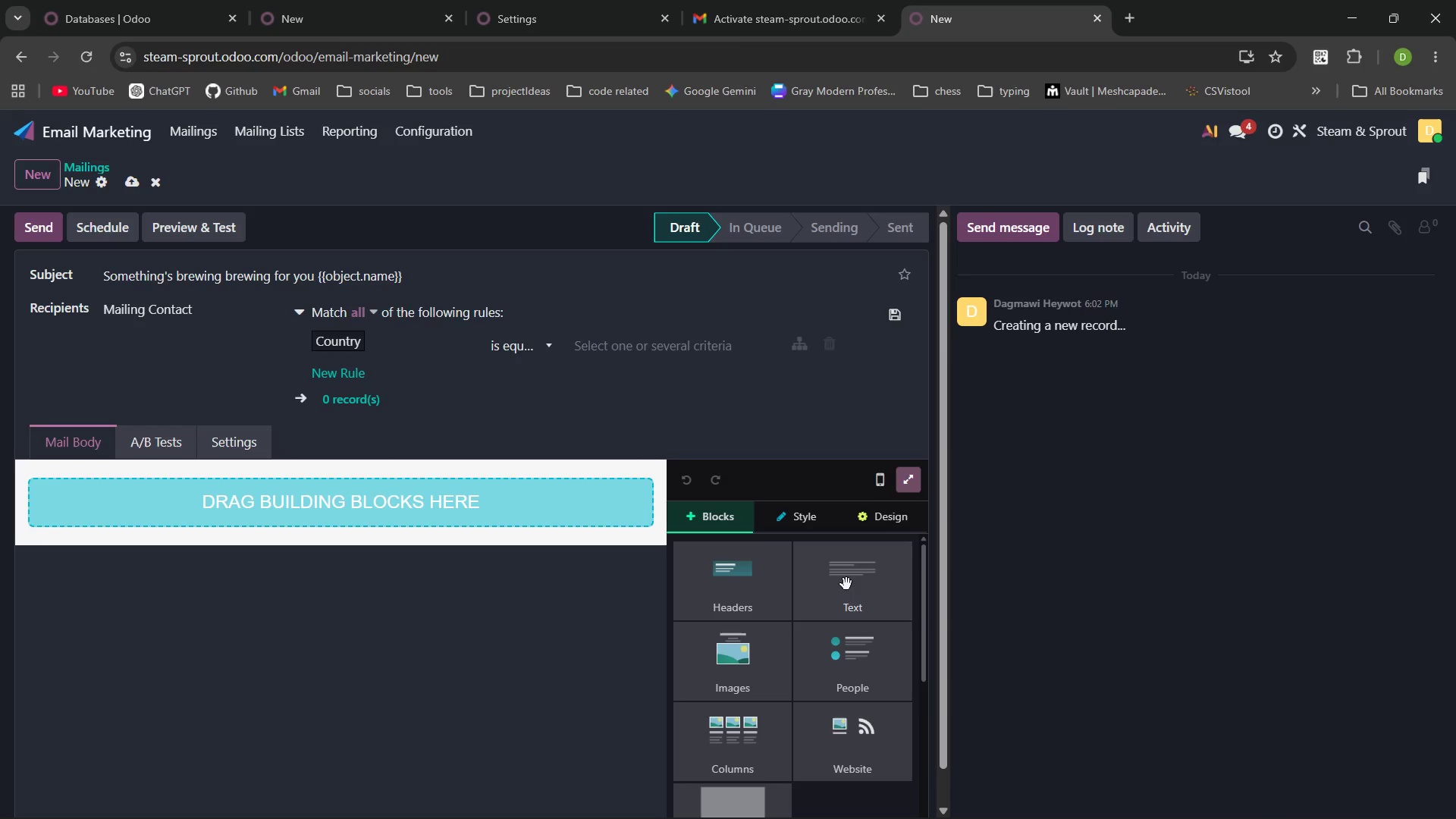 
wait(6.85)
 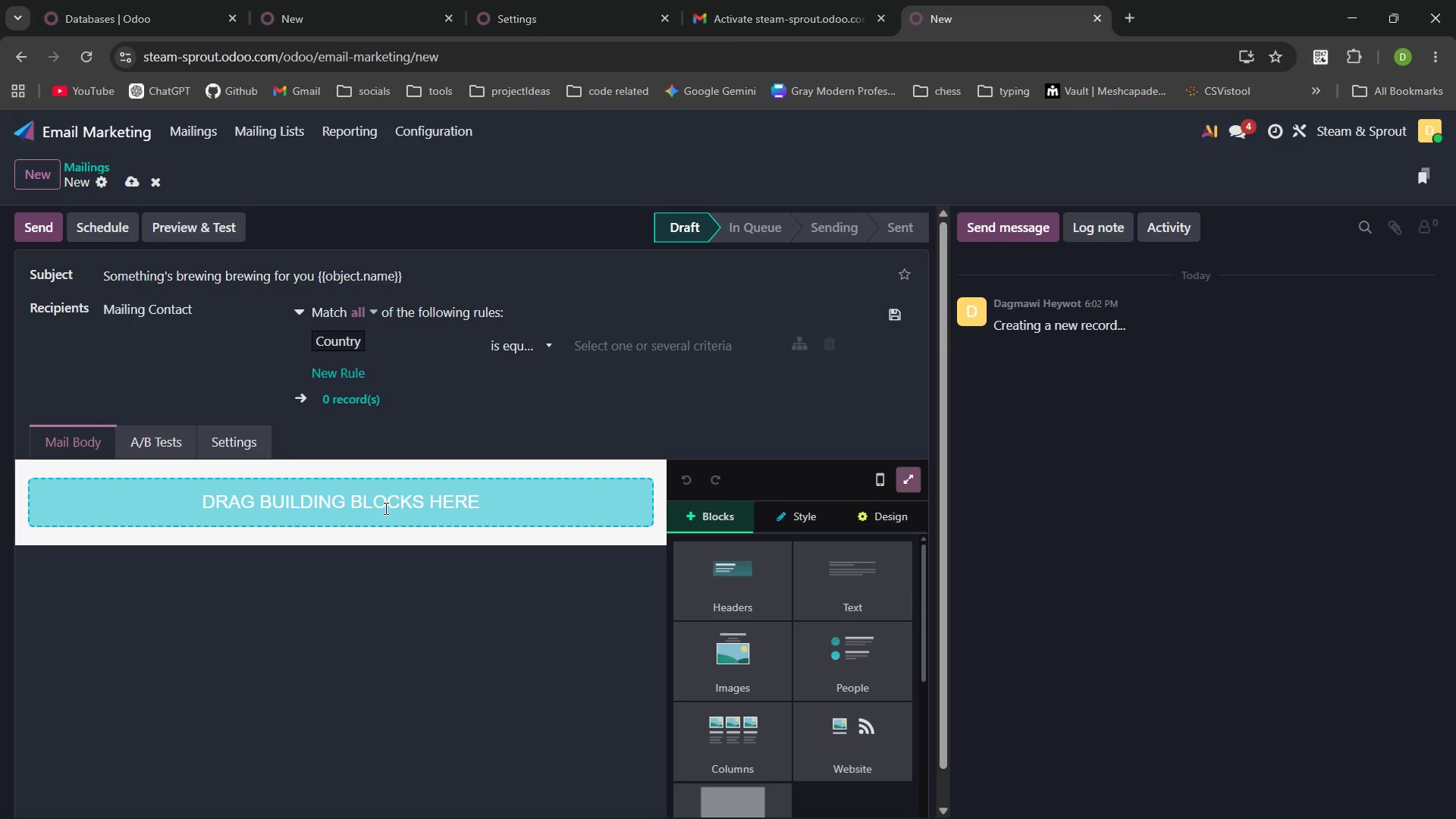 
left_click([515, 494])
 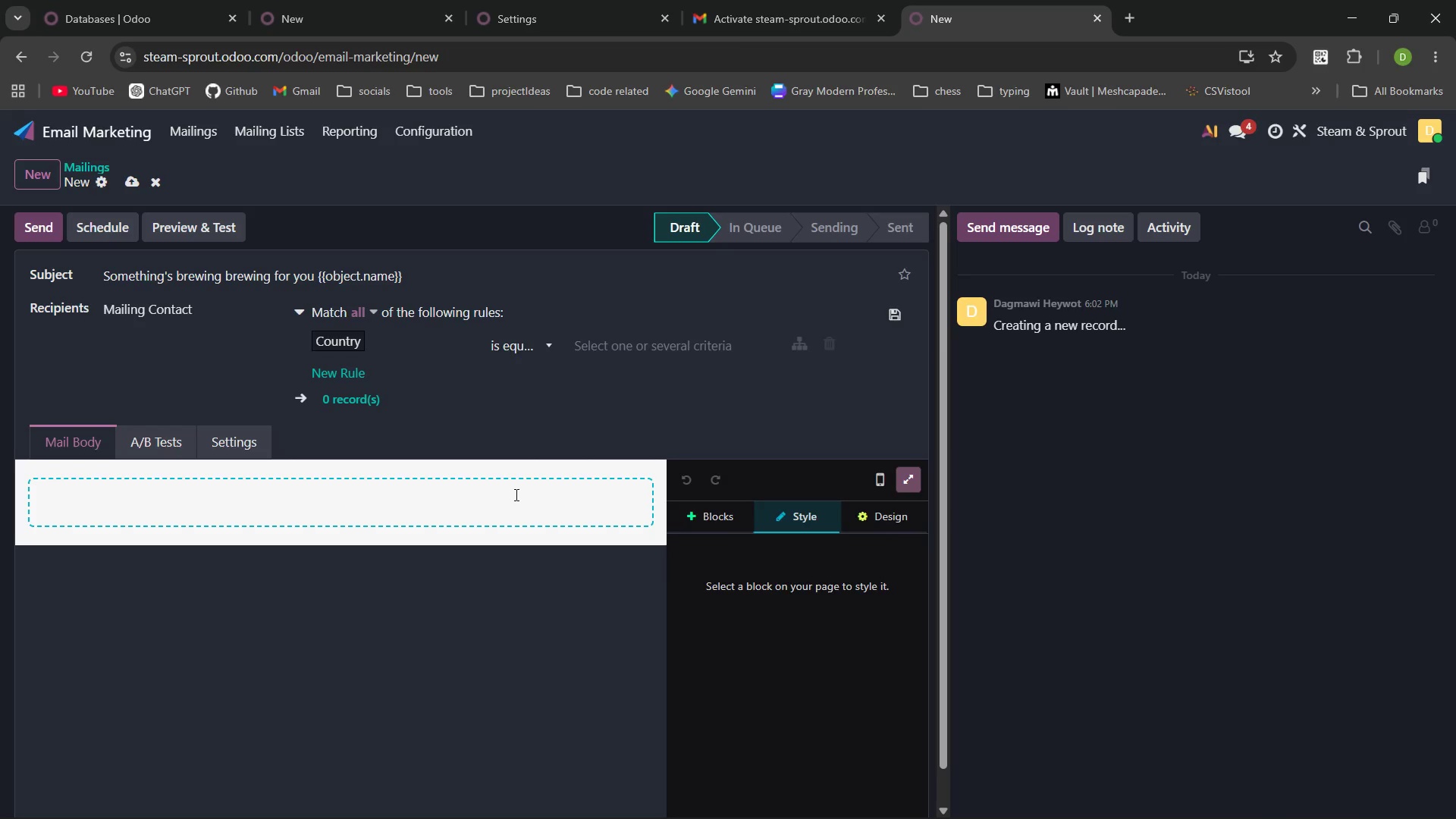 
wait(14.98)
 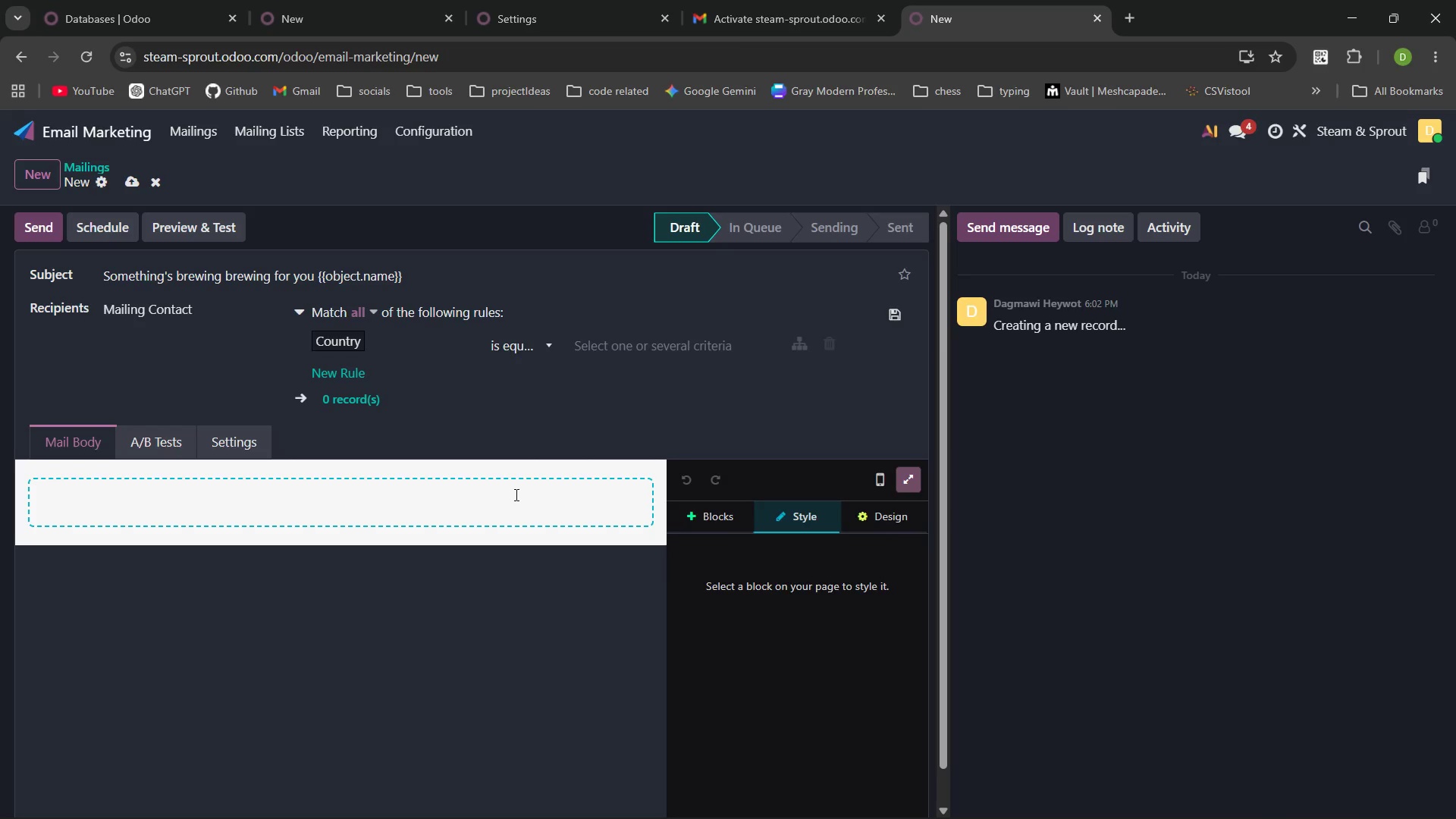 
type(Hi /)
key(Backspace)
type(/field)
 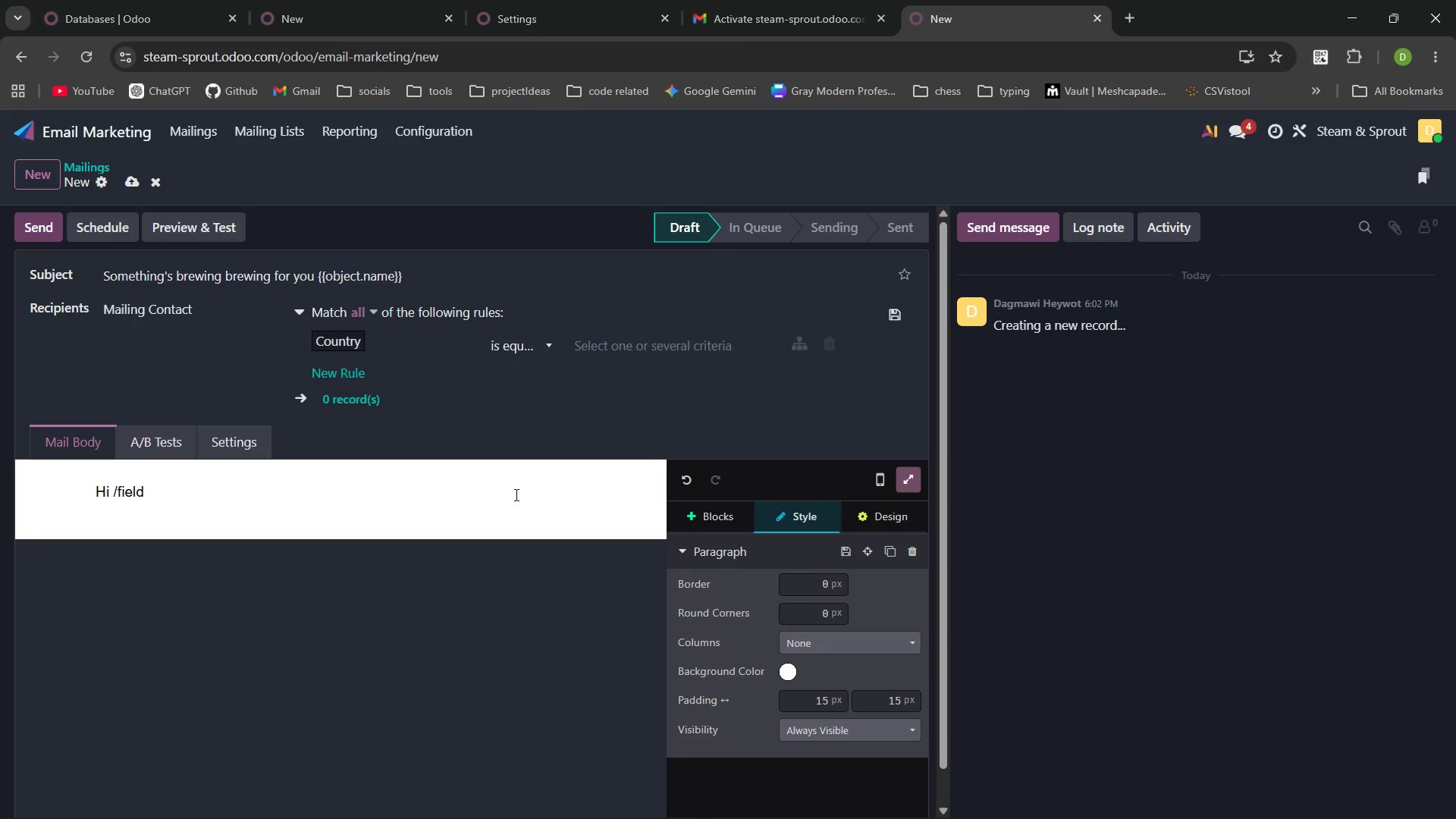 
key(Control+Backspace)
 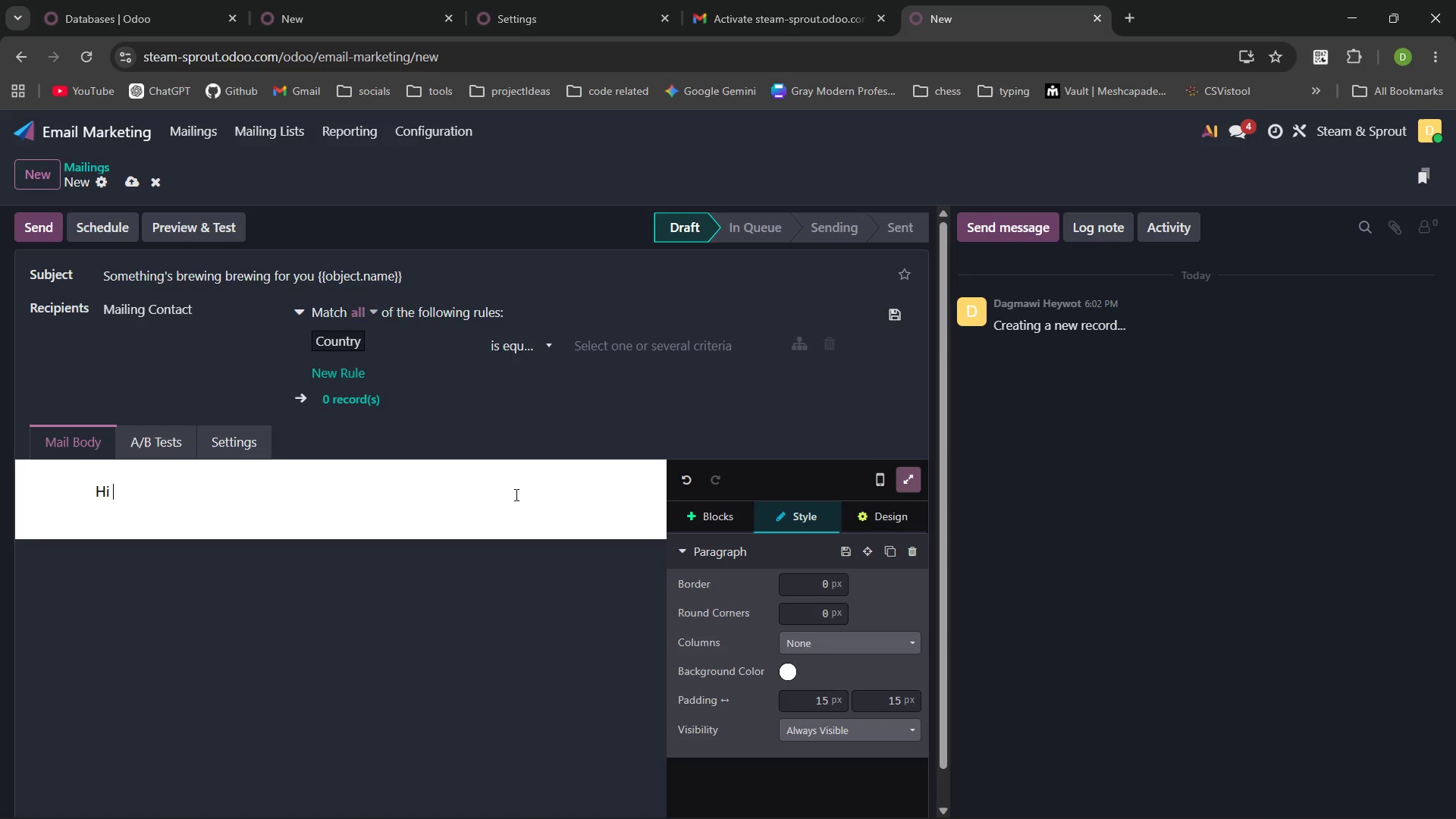 
key(Control+Backspace)
 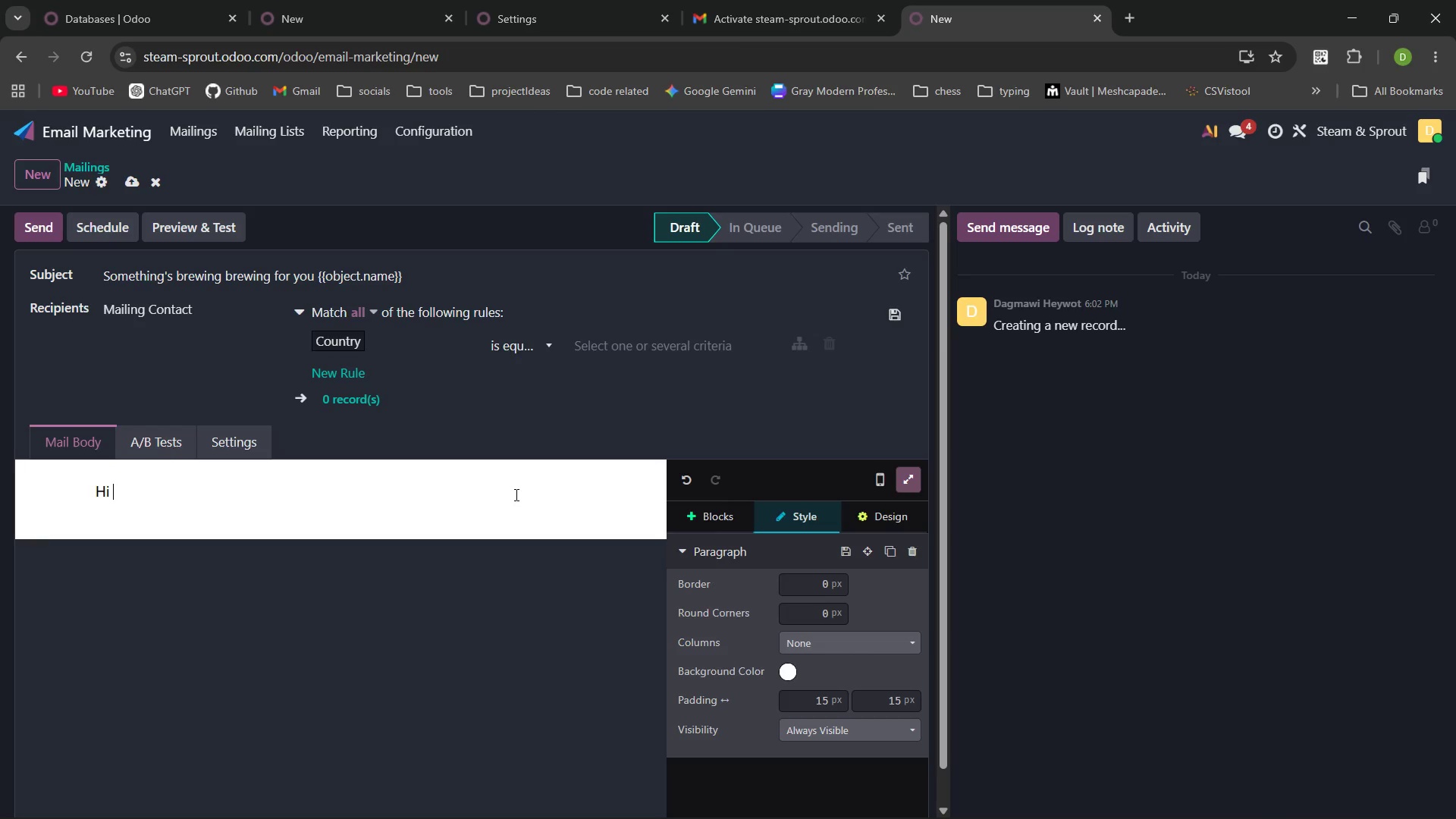 
key(Control+Backspace)
 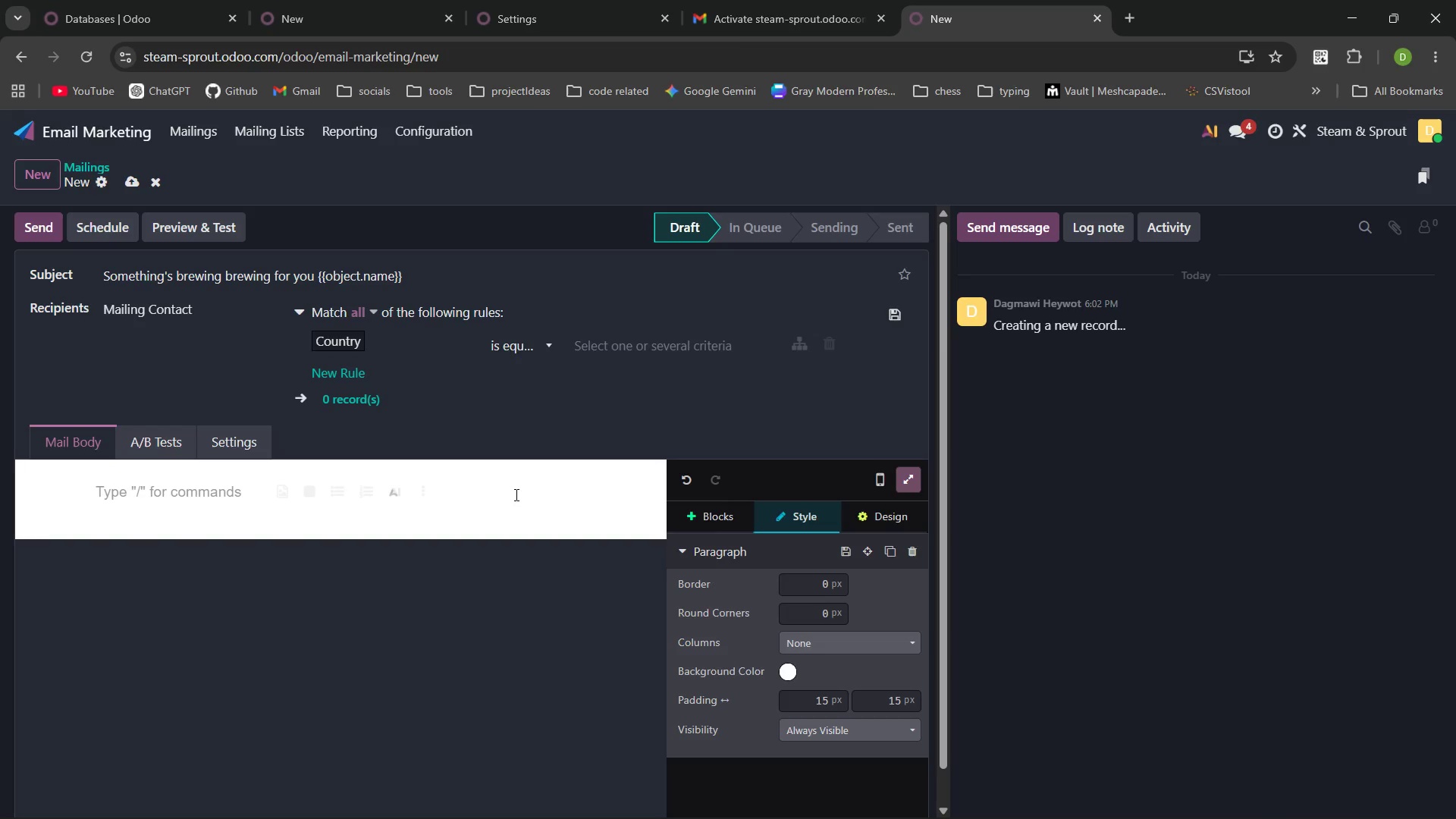 
key(Backspace)
type(/firld)
 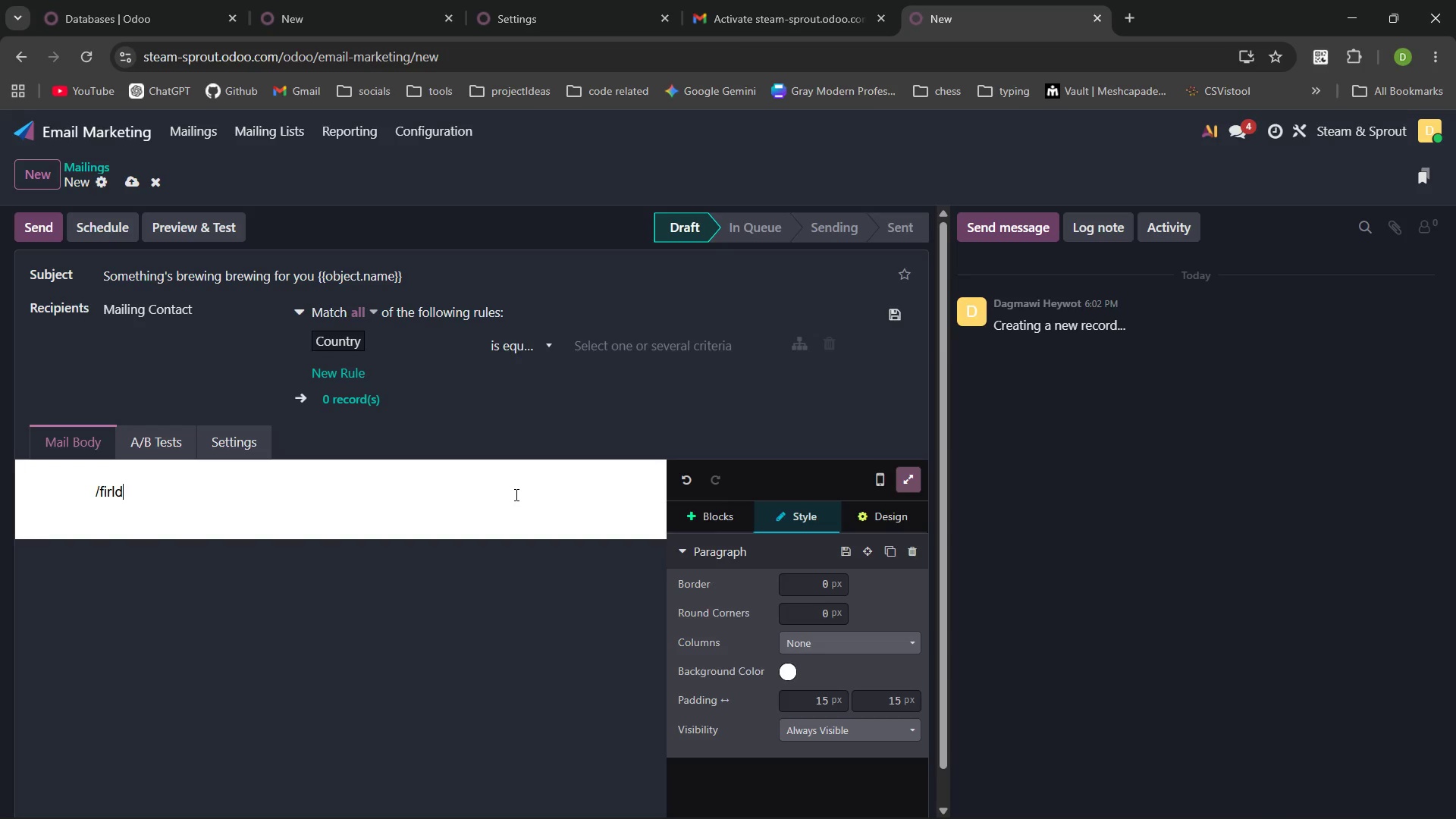 
key(Control+Backspace)
 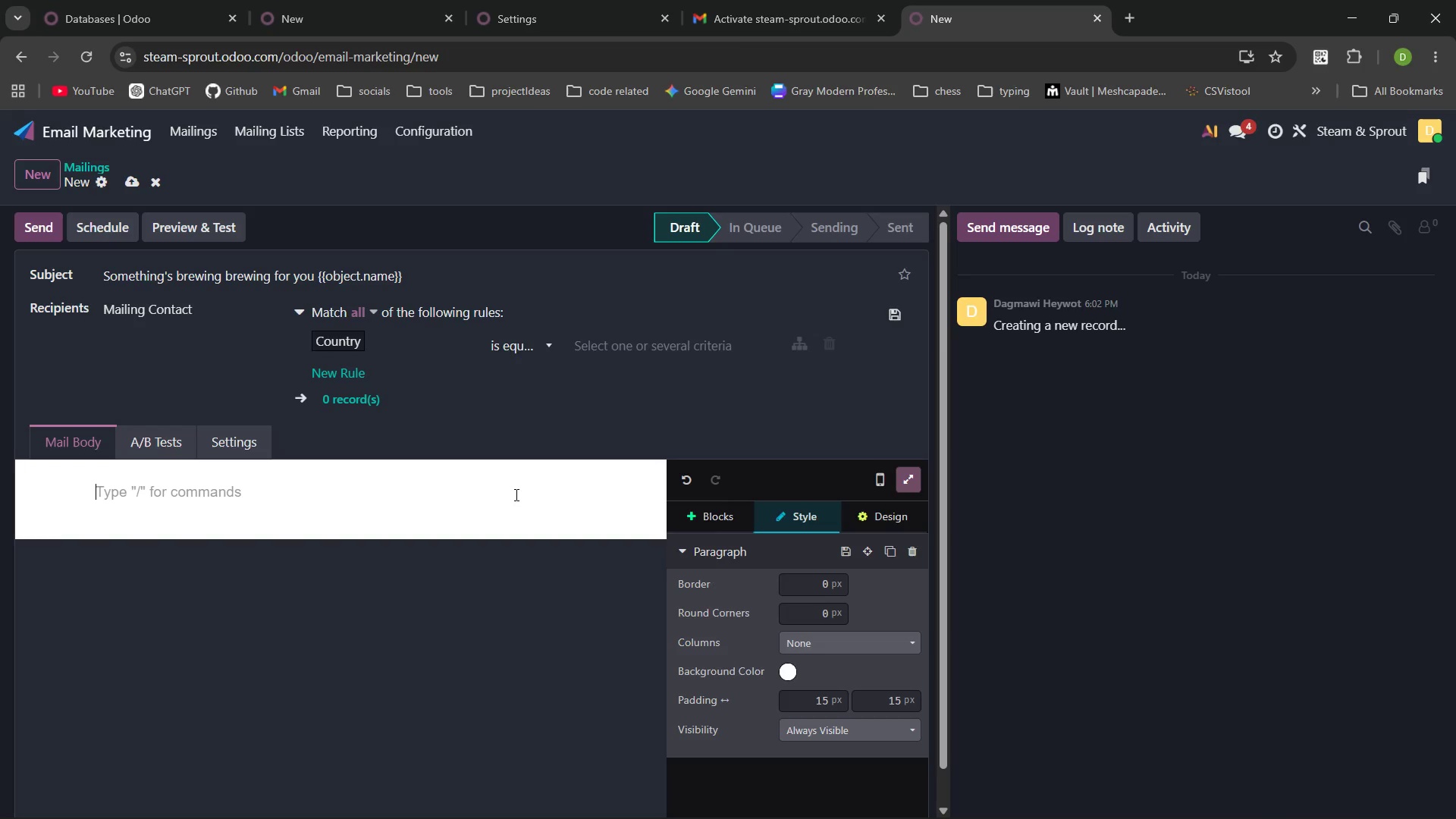 
key(Control+Backspace)
 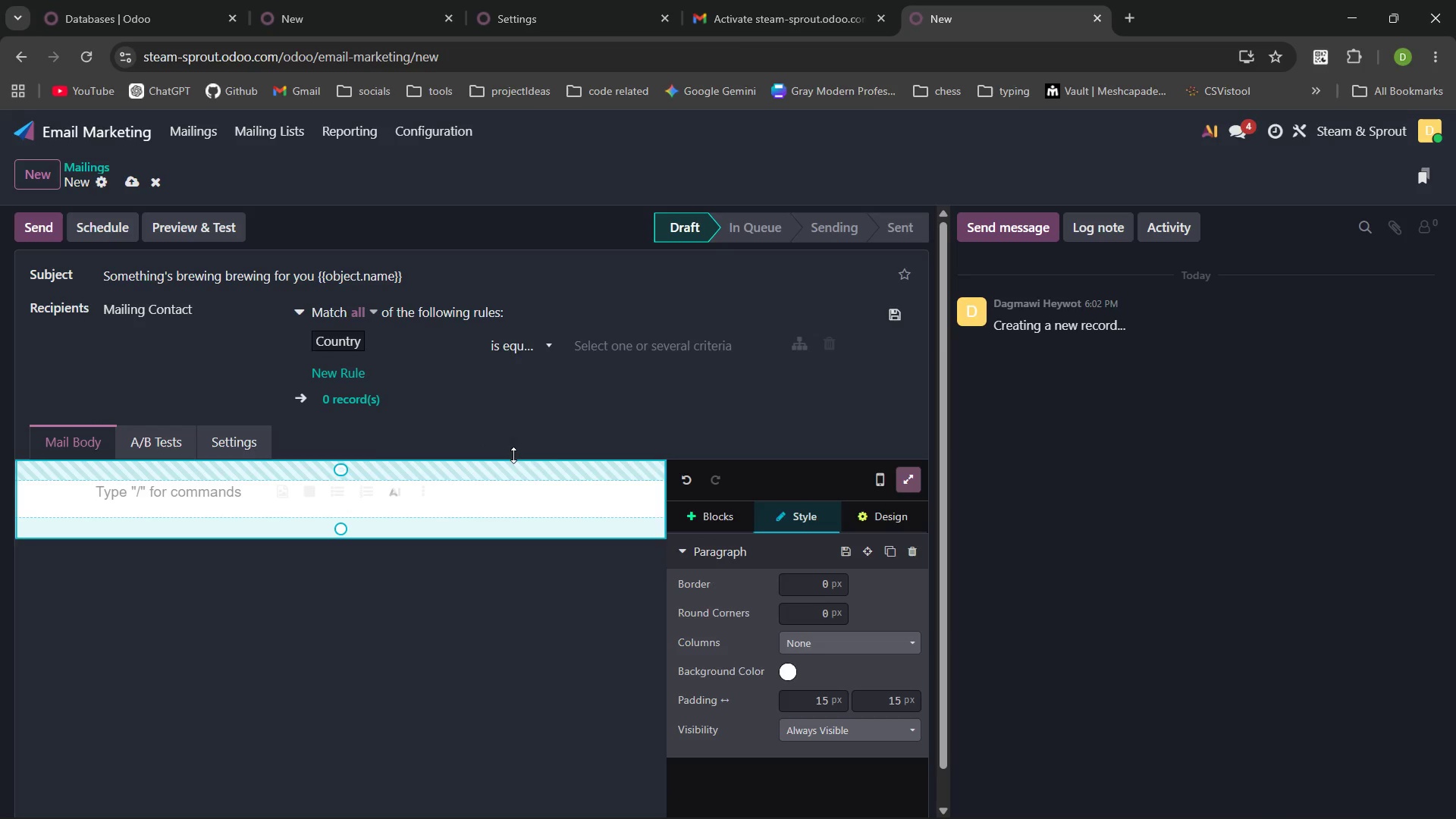 
left_click([710, 522])
 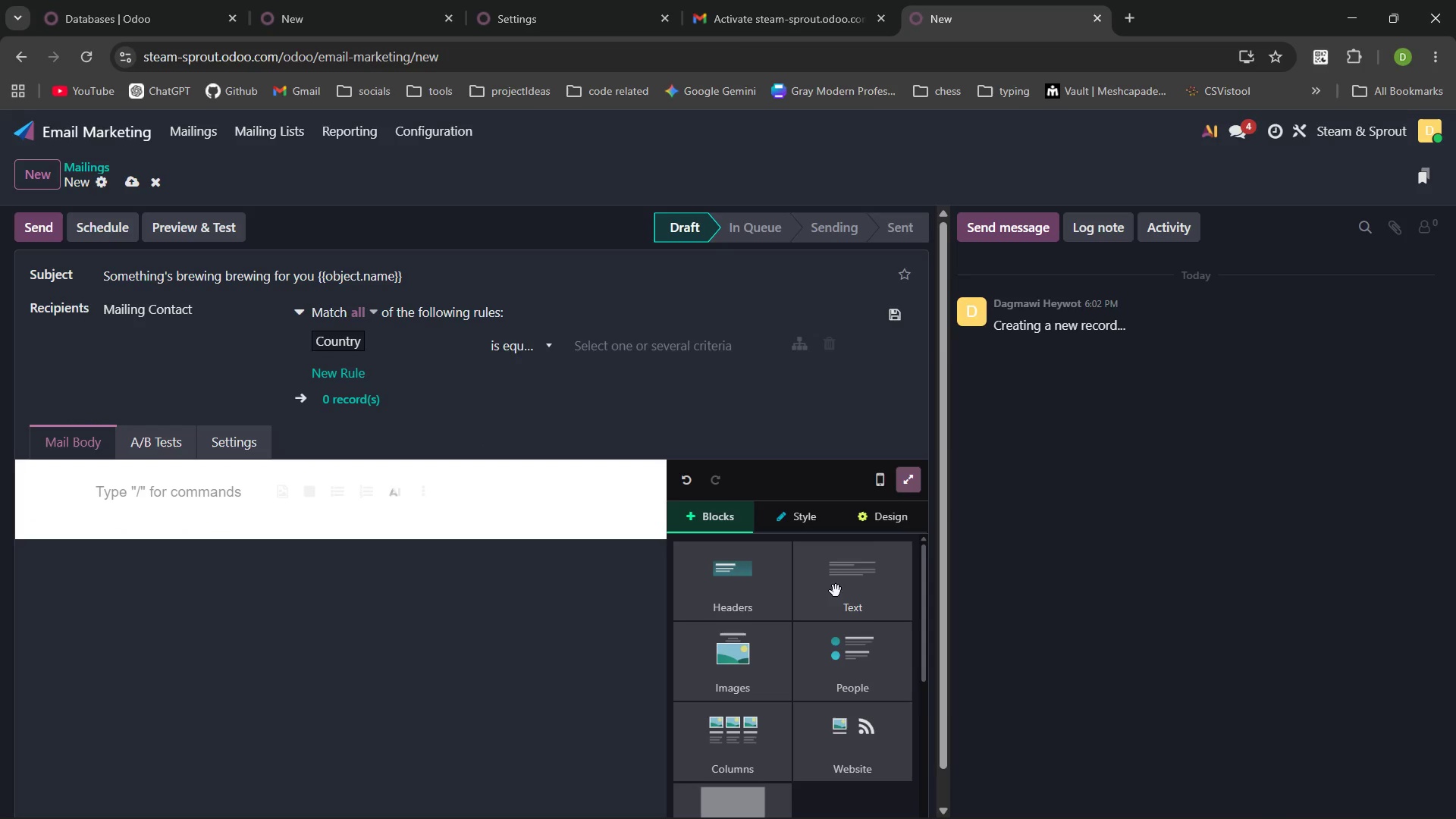 
left_click_drag(start_coordinate=[843, 592], to_coordinate=[435, 521])
 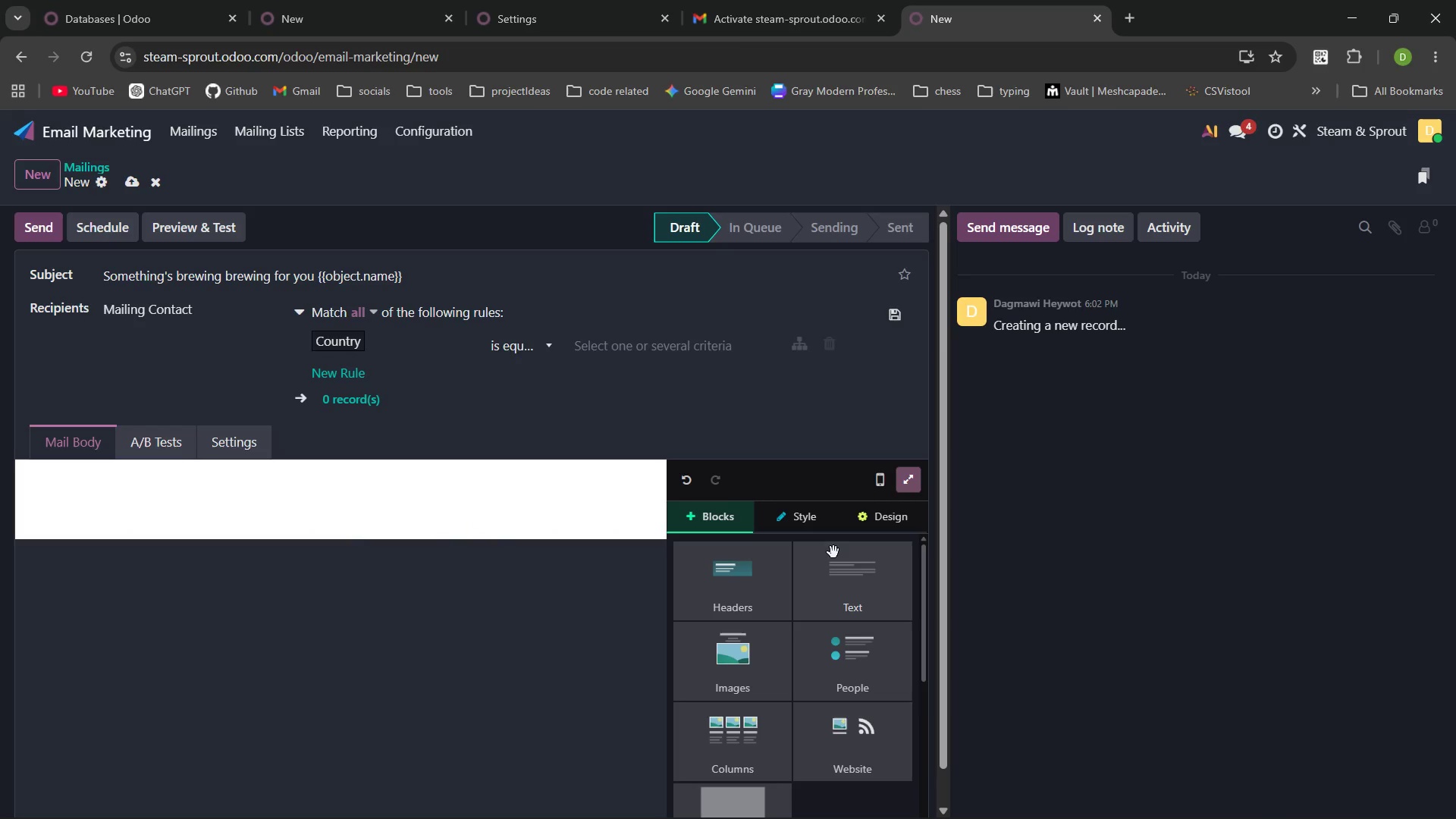 
left_click([848, 573])
 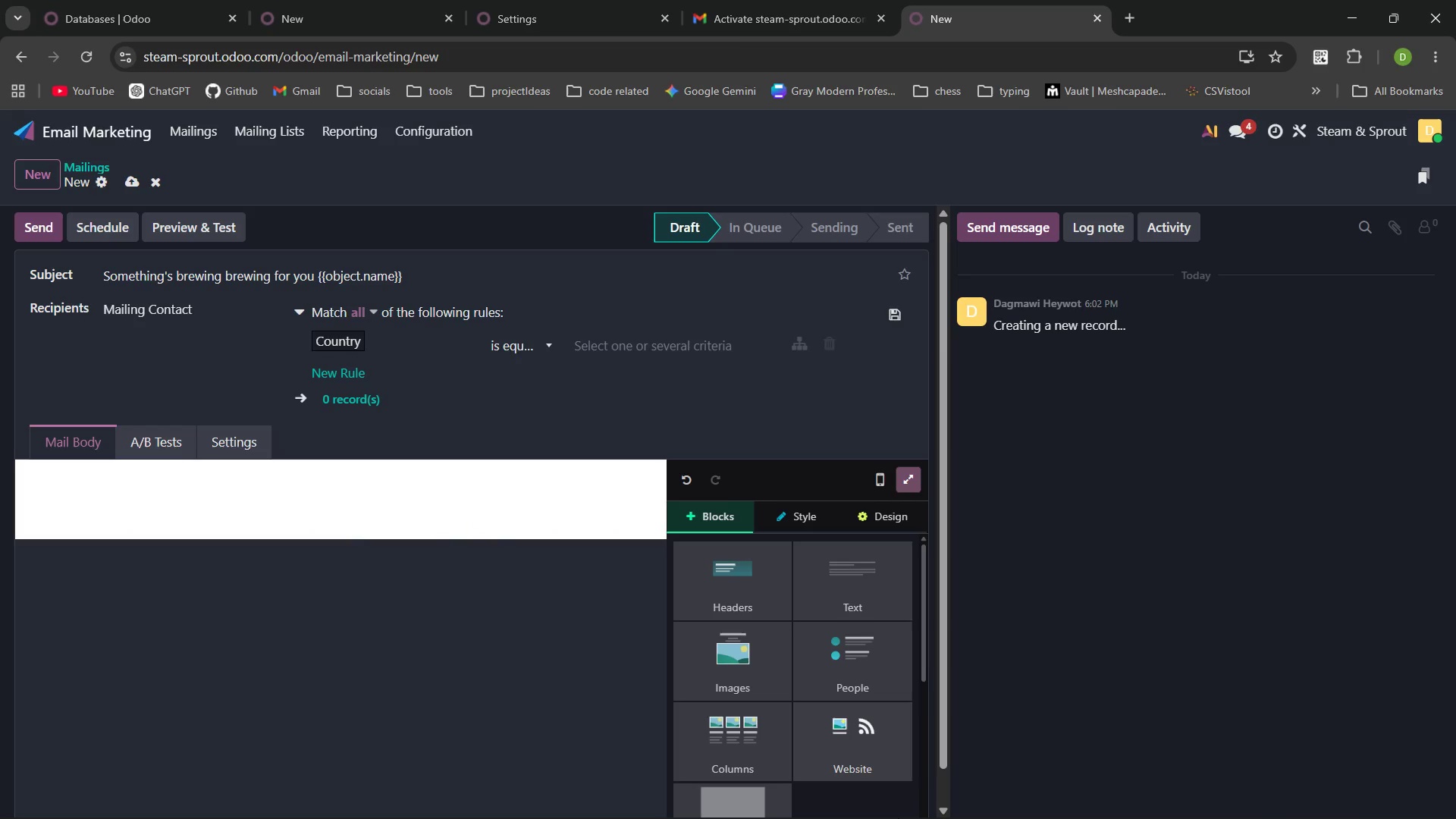 
wait(5.62)
 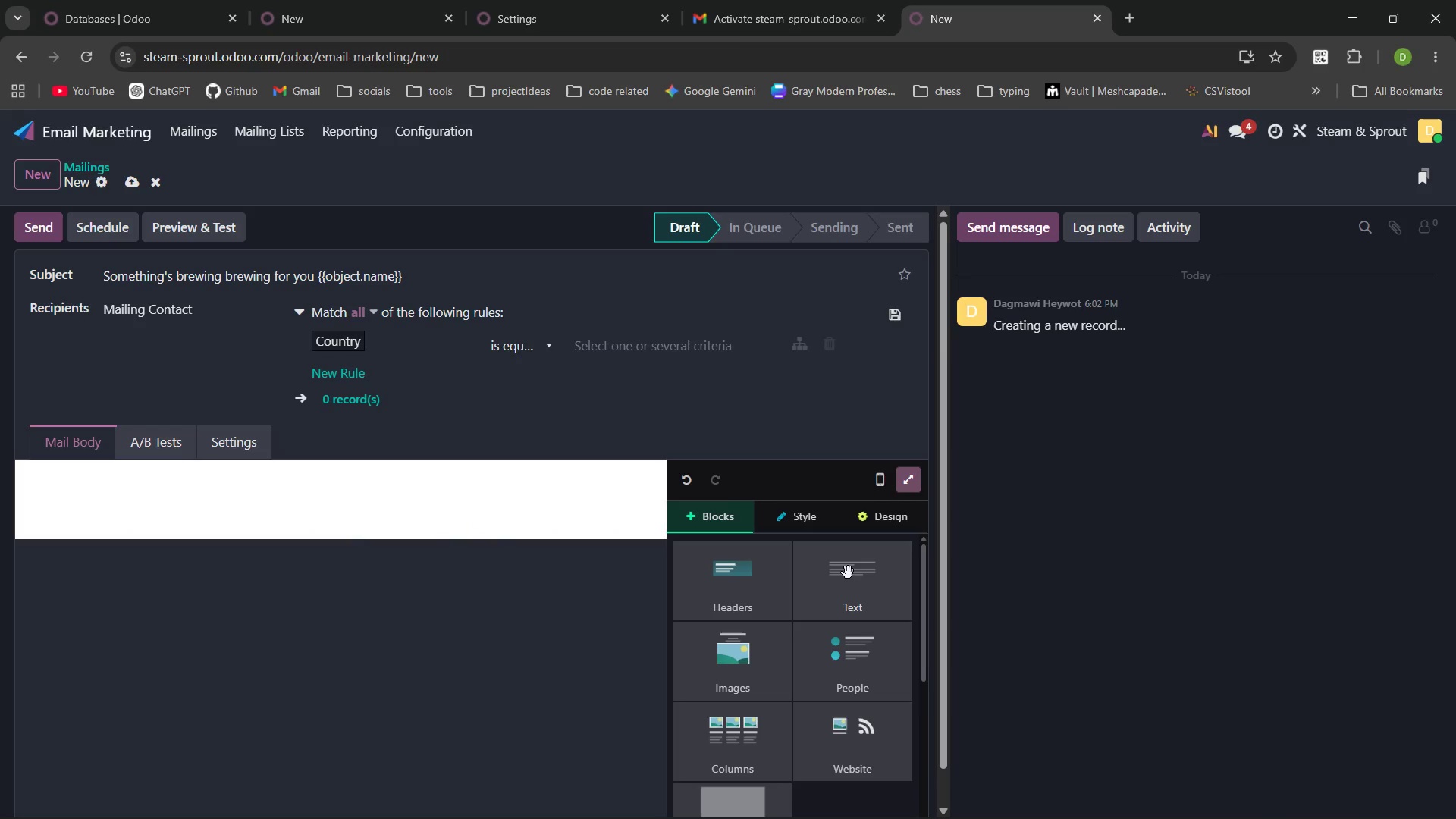 
left_click([852, 587])
 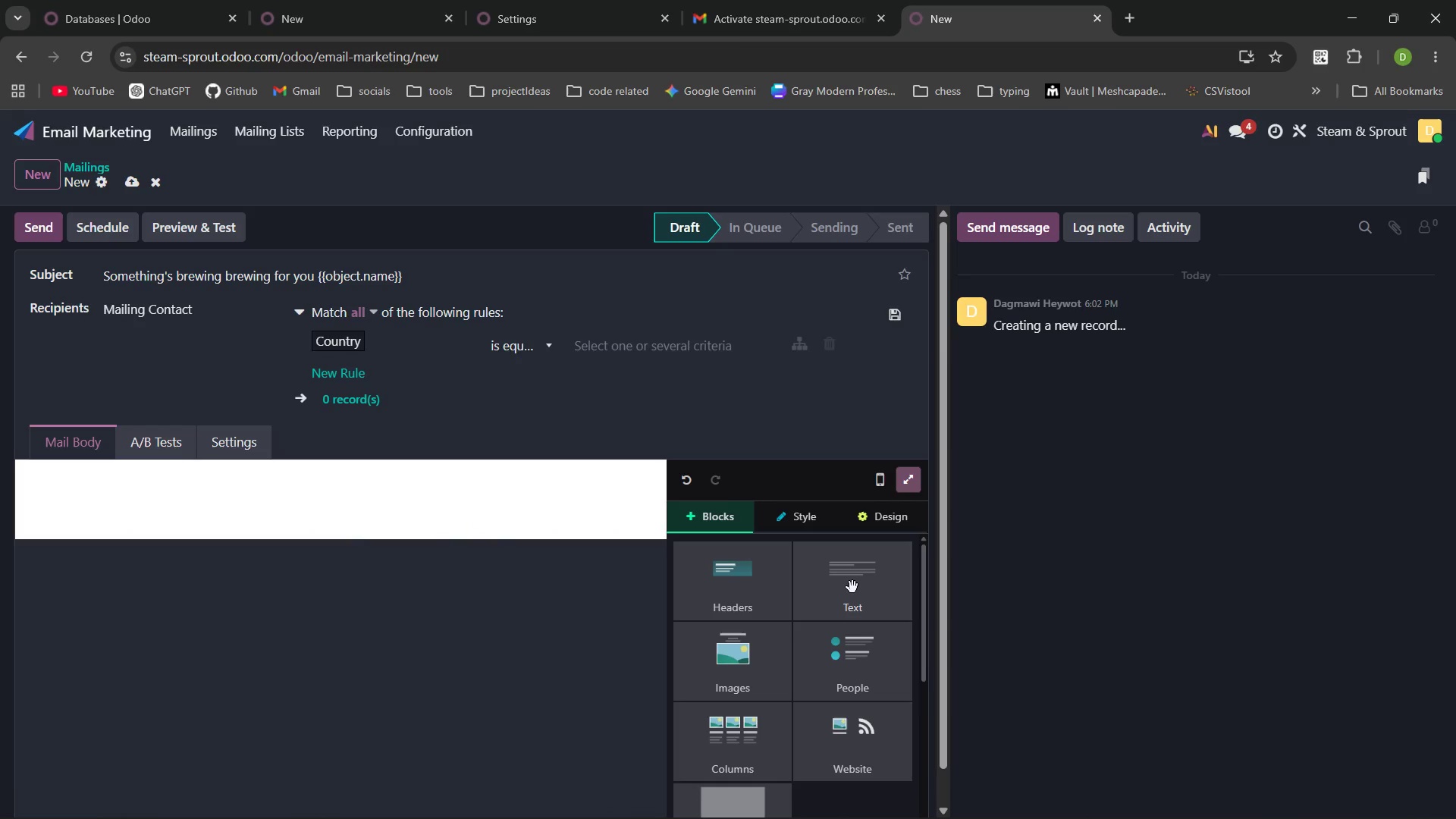 
wait(6.11)
 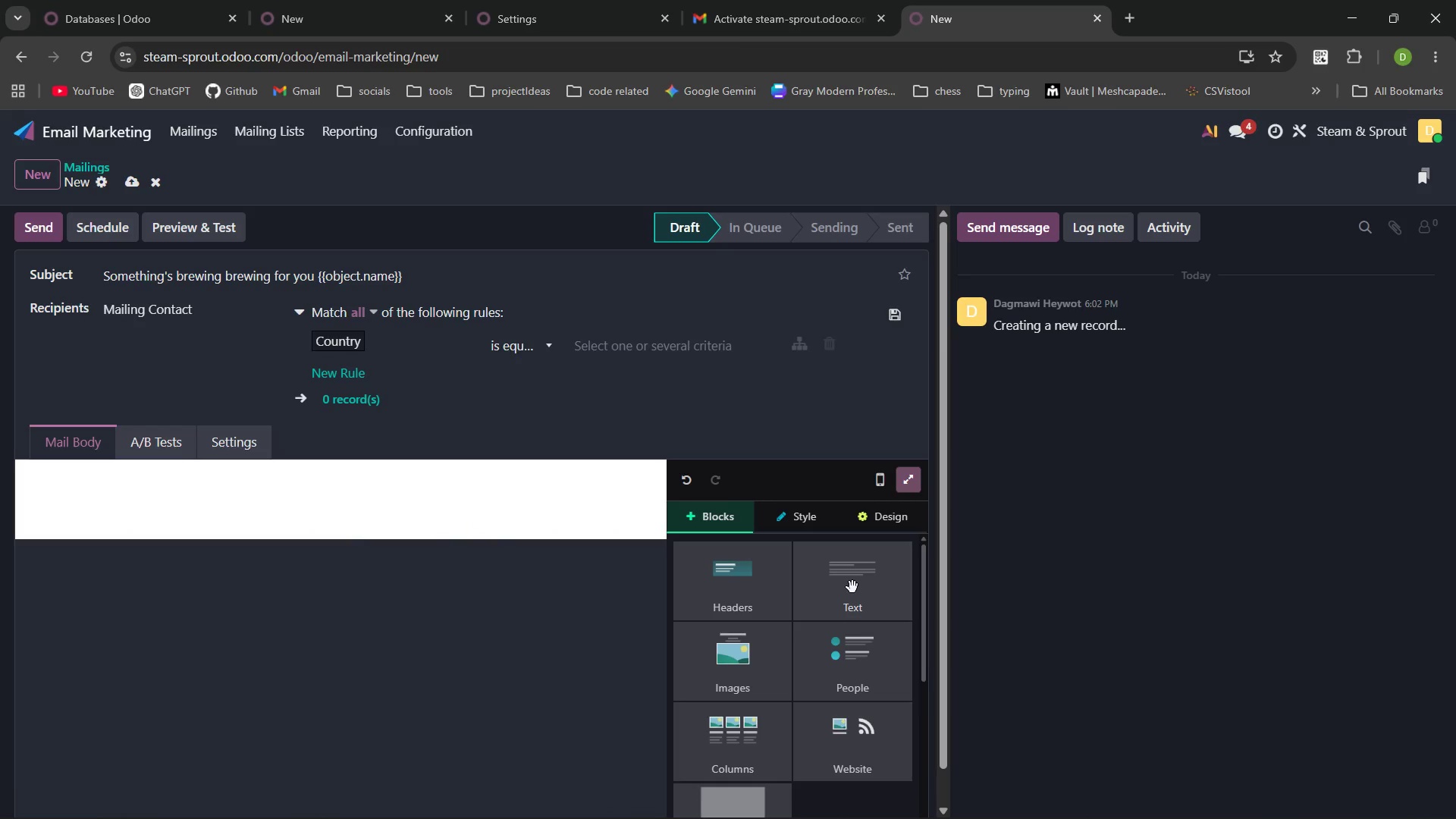 
left_click([852, 587])
 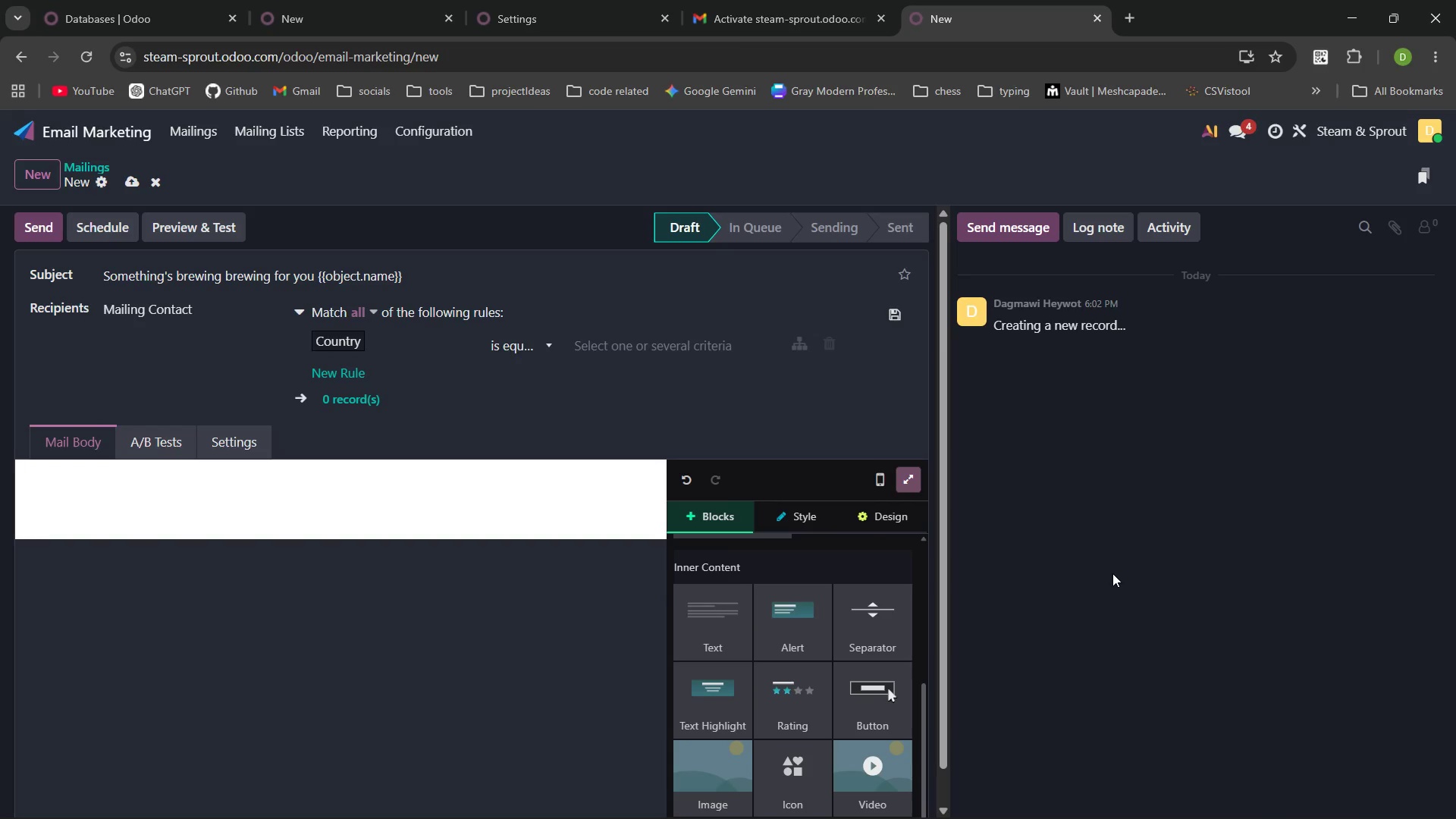 
key(Control+Minus)
 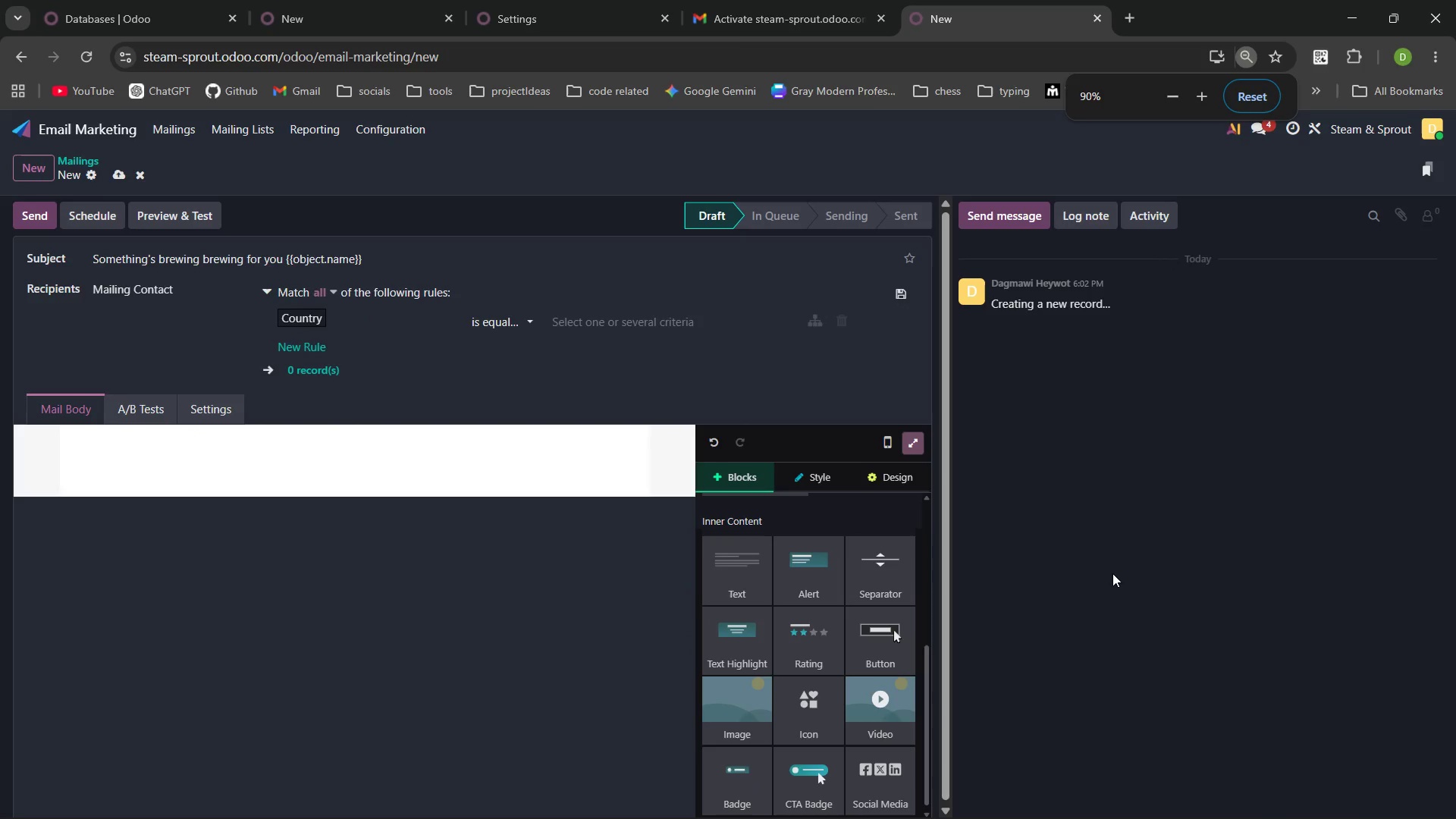 
key(Control+Equal)
 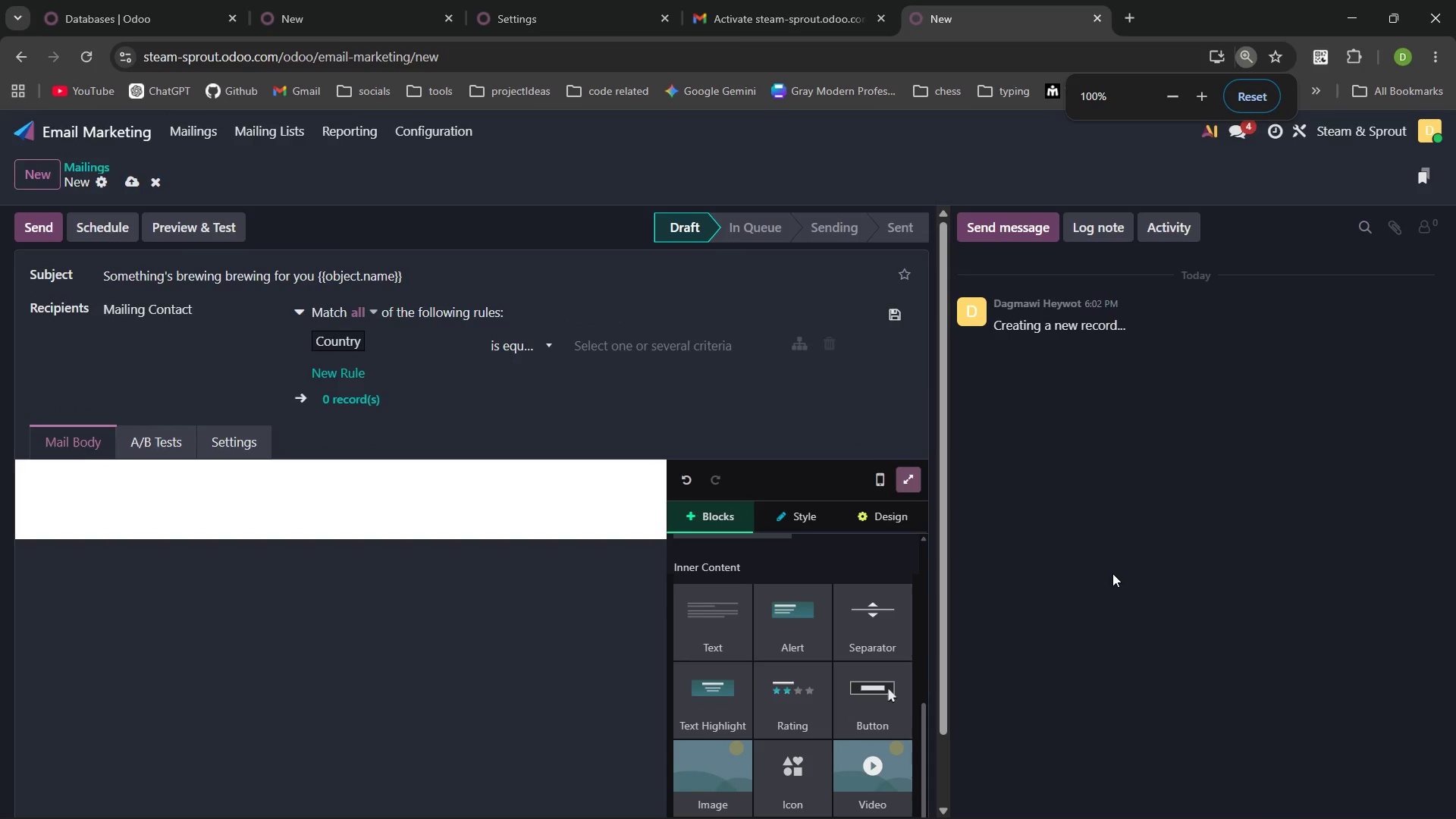 
key(Control+Equal)
 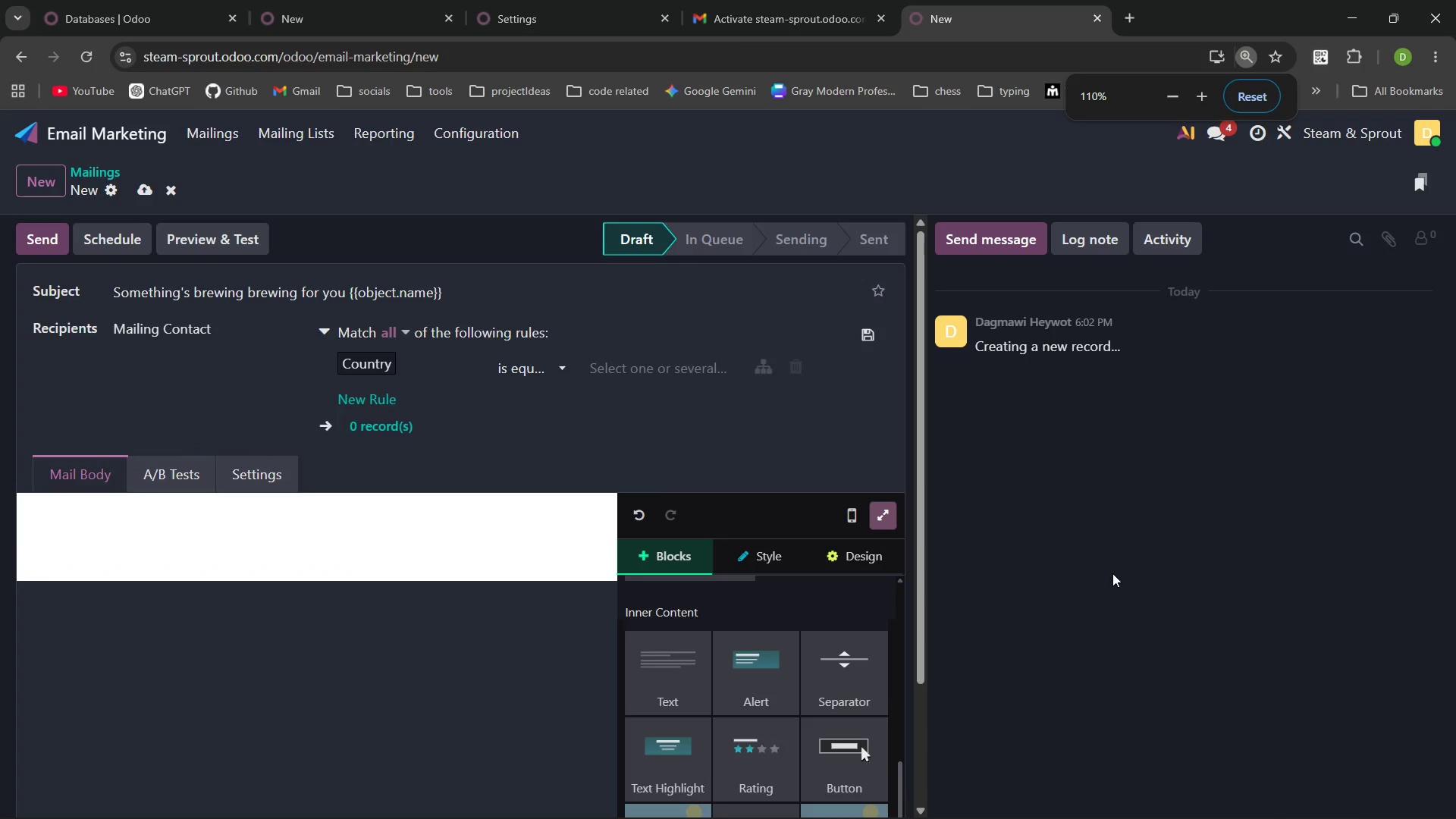 
key(Control+Minus)
 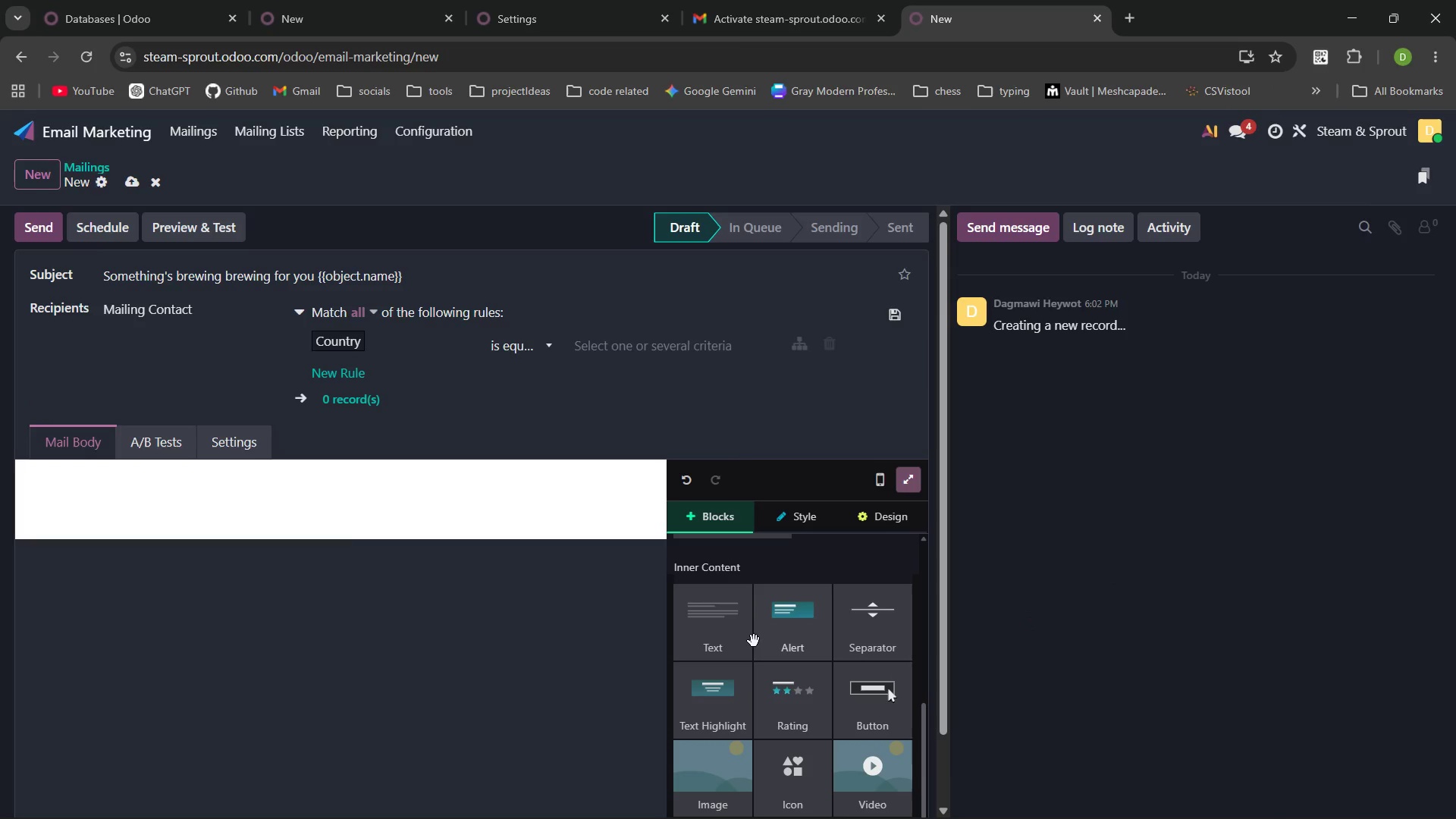 
left_click([737, 637])
 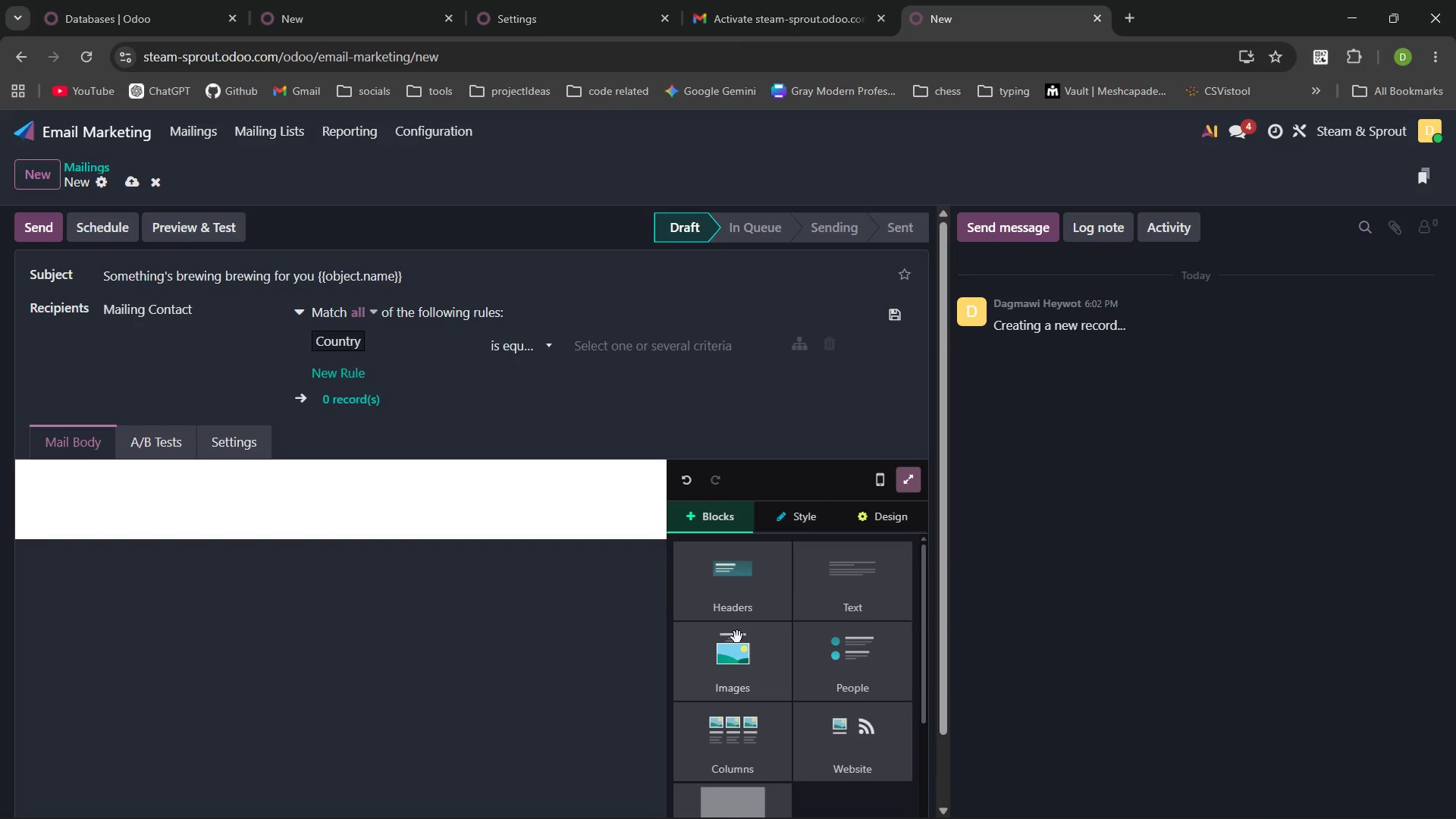 
left_click([840, 581])
 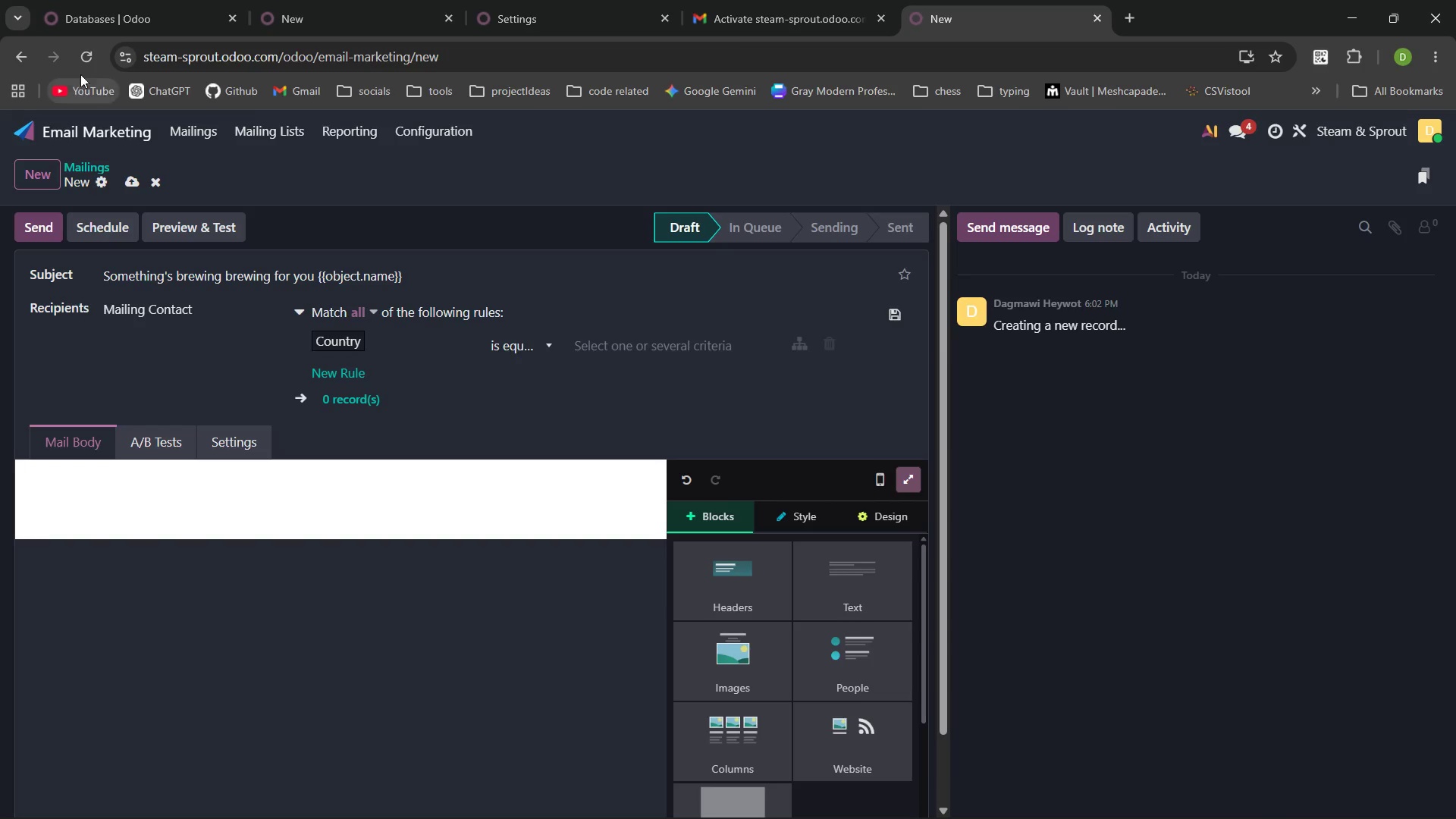 
left_click([87, 57])
 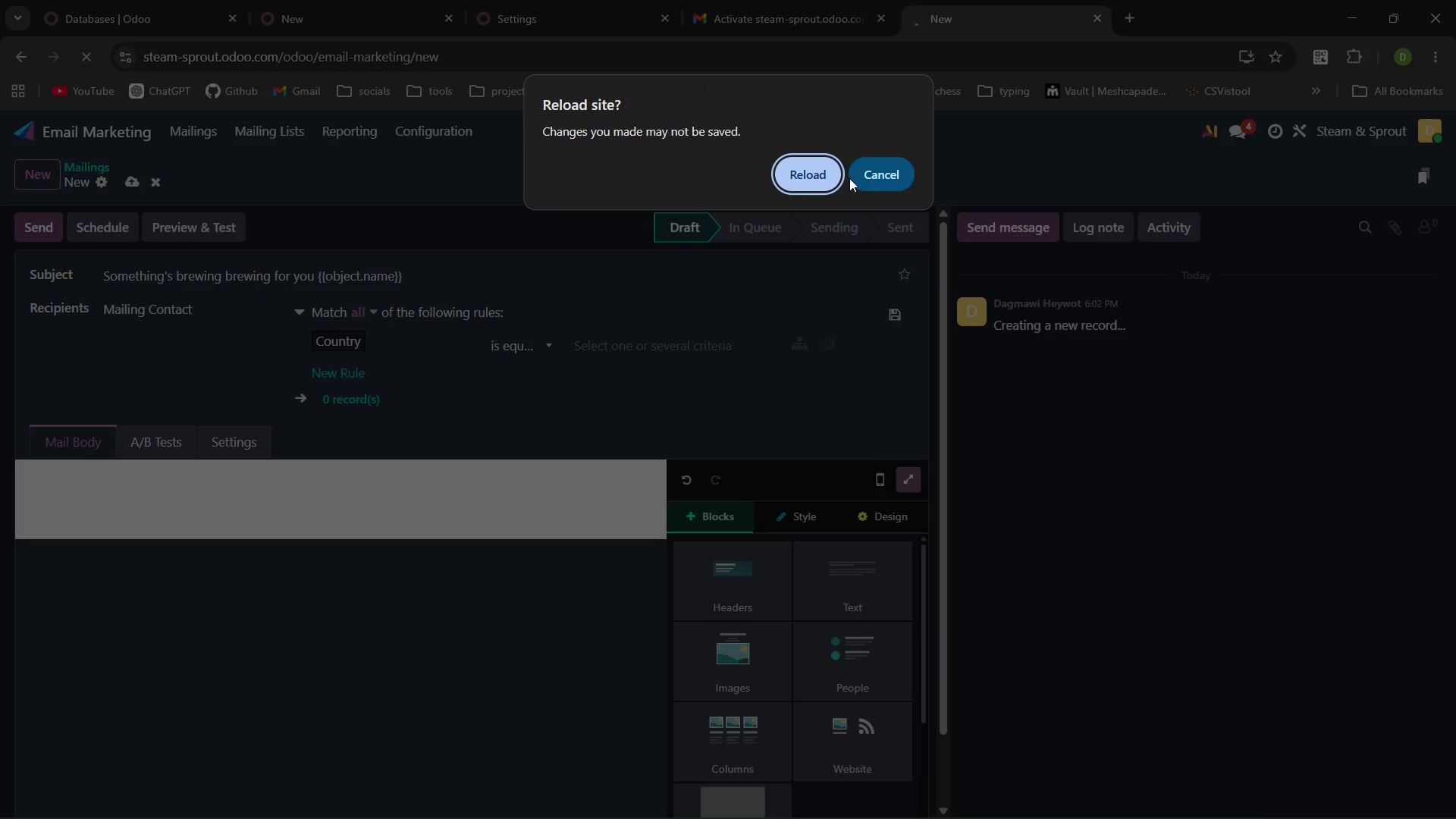 
left_click([836, 175])
 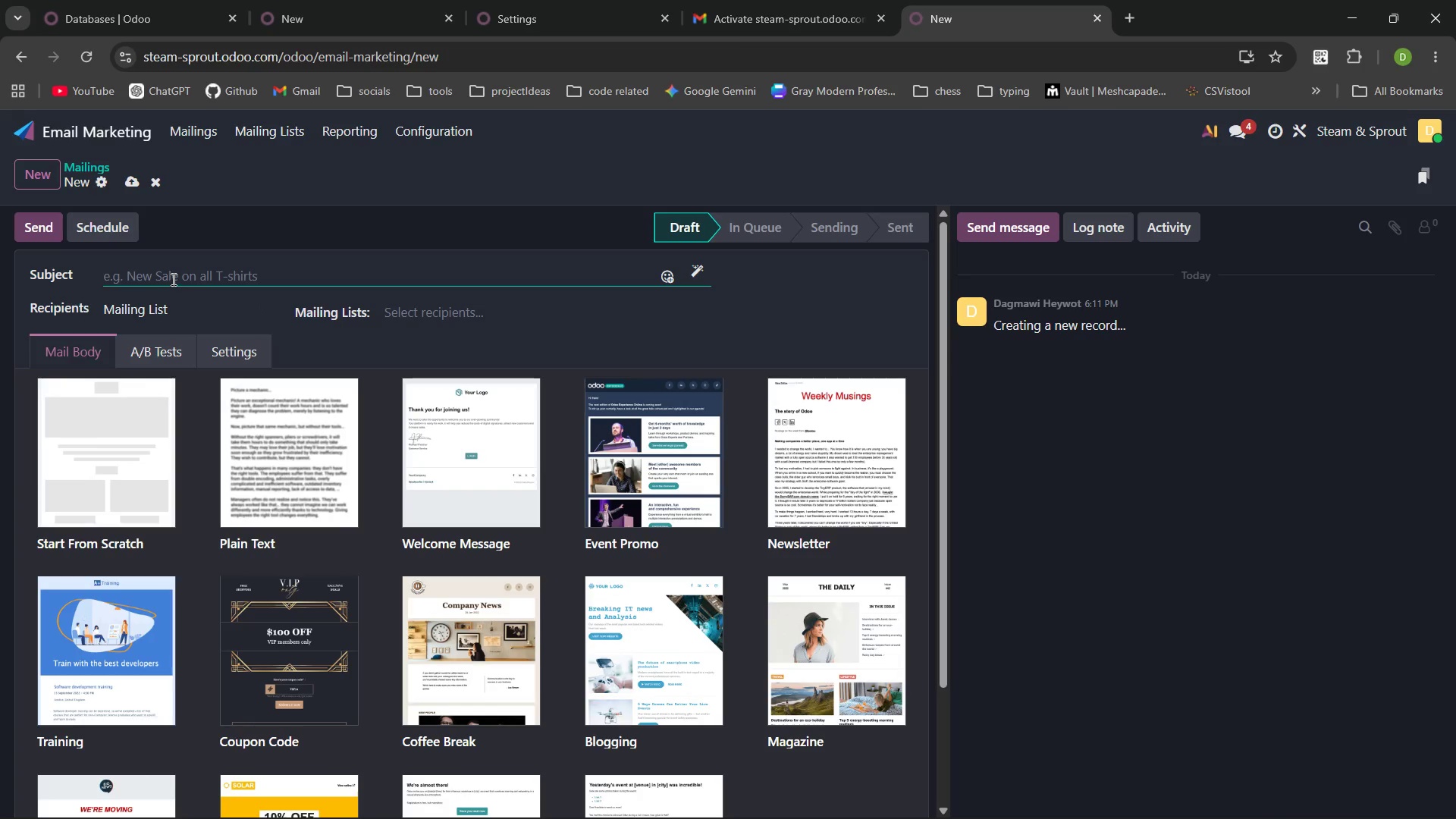 
wait(6.23)
 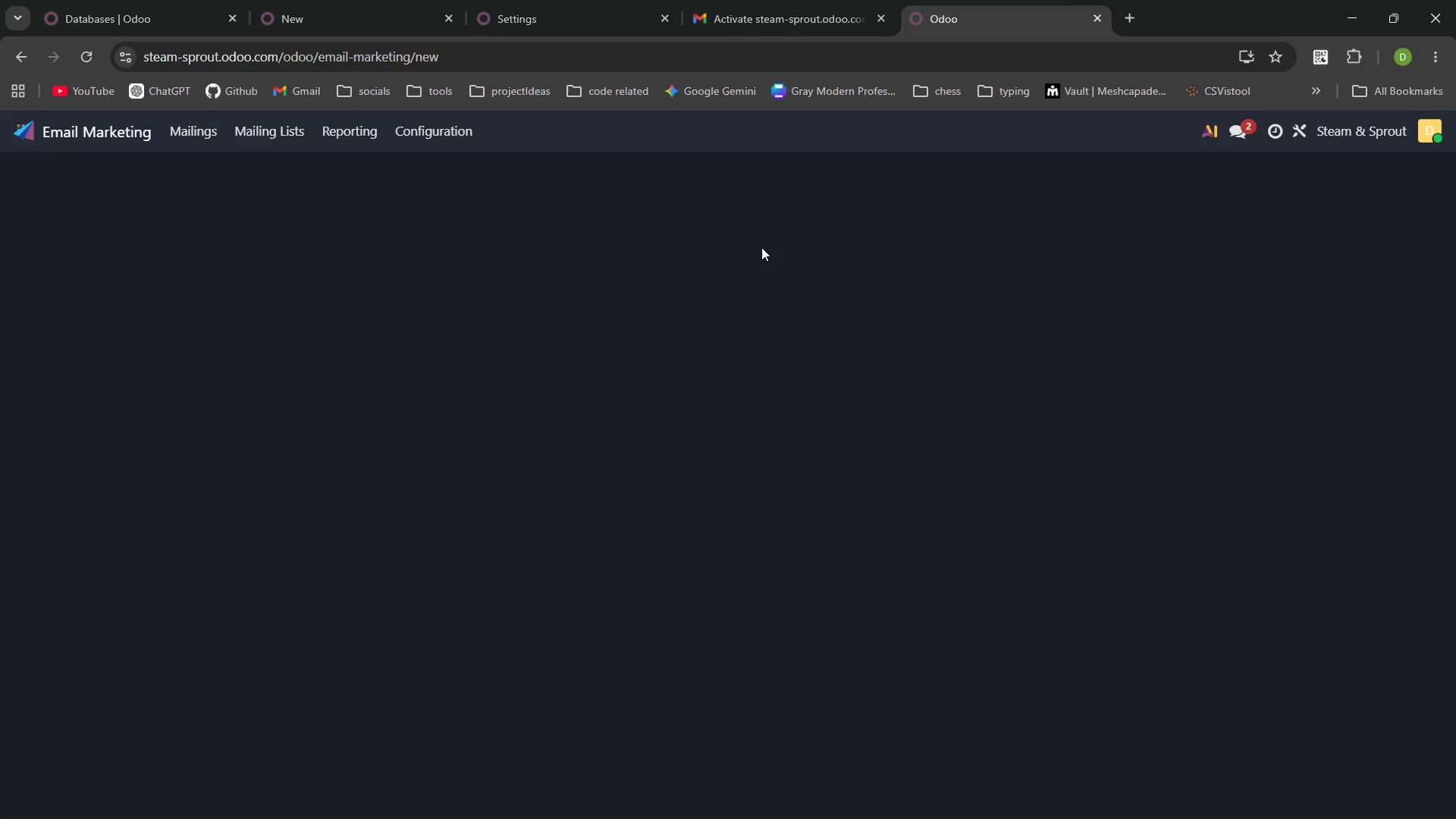 
type(Somethin;)
key(Backspace)
type(g's )
 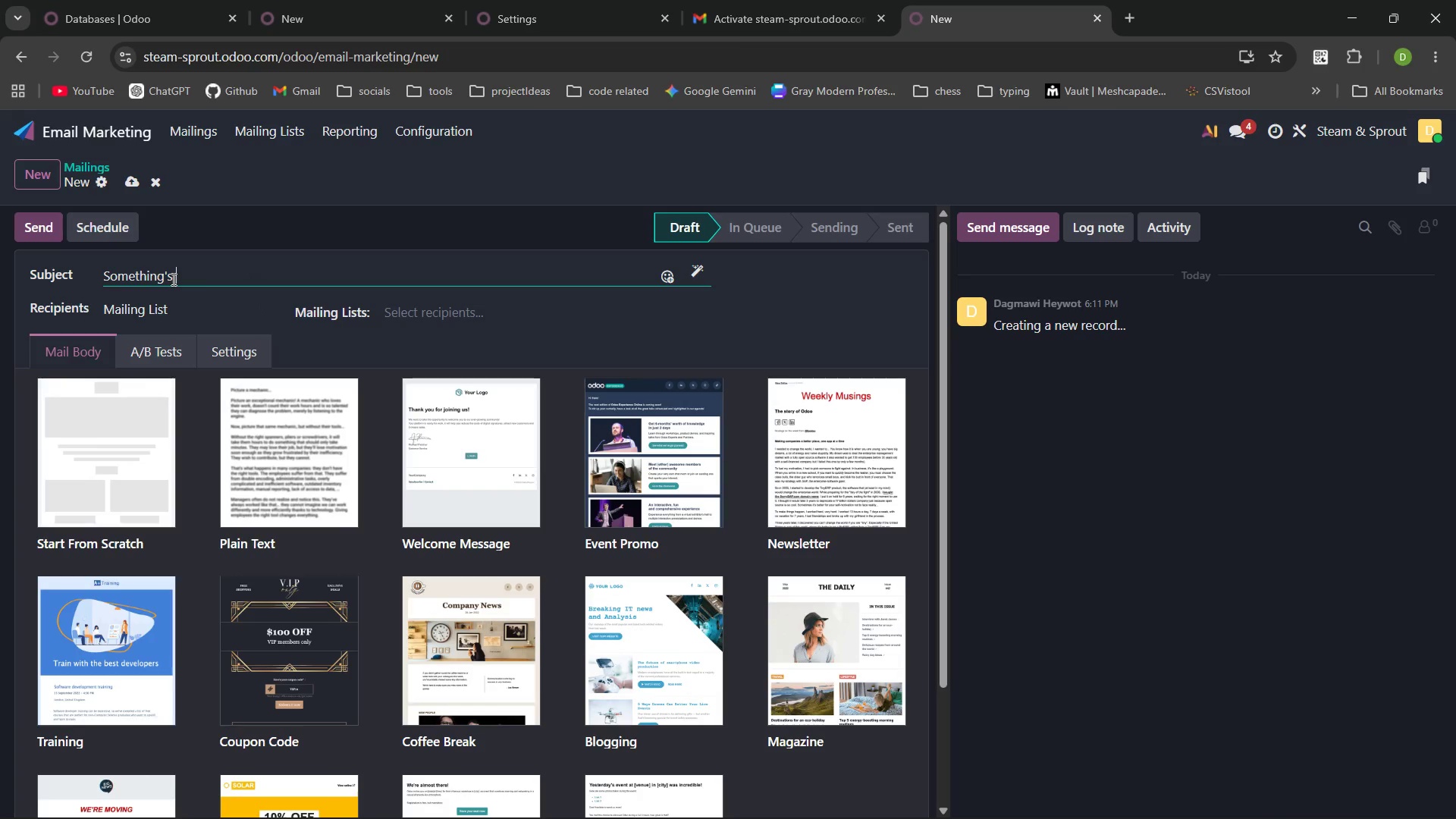 
type(bew)
key(Backspace)
key(Backspace)
type(rewig fr yu)
 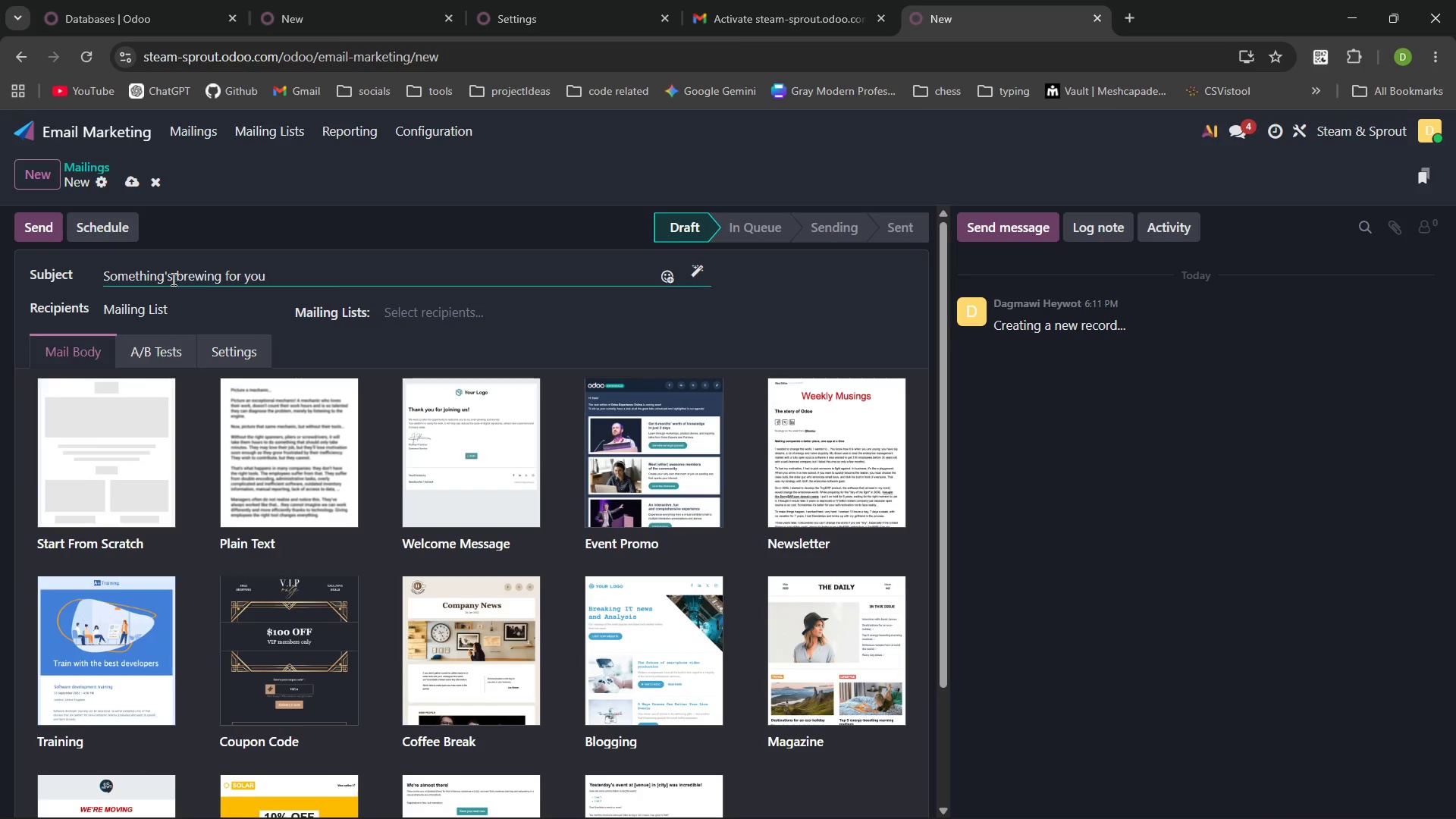 
hold_key(key=O, duration=1.56)
 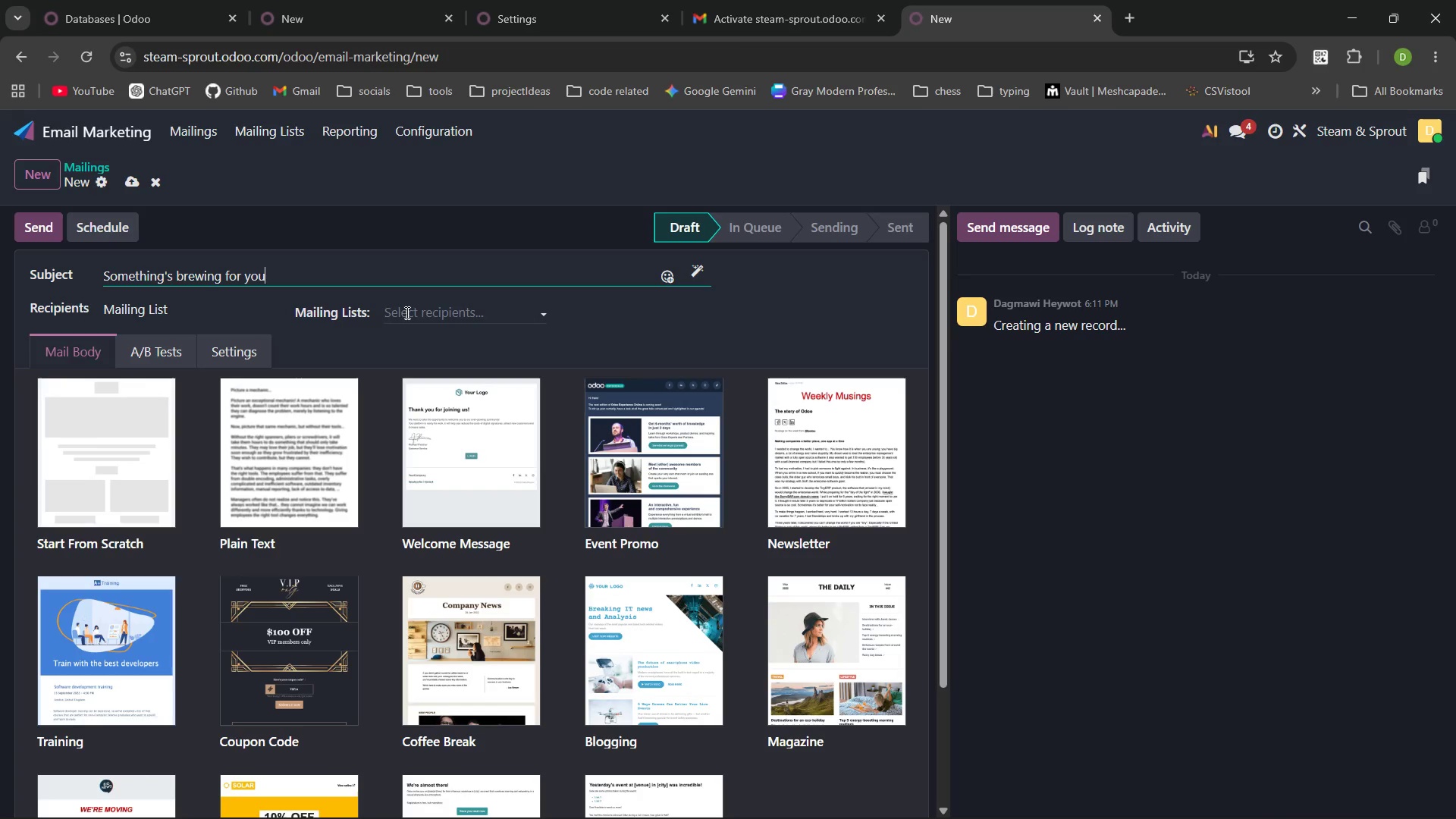 
left_click([431, 318])
 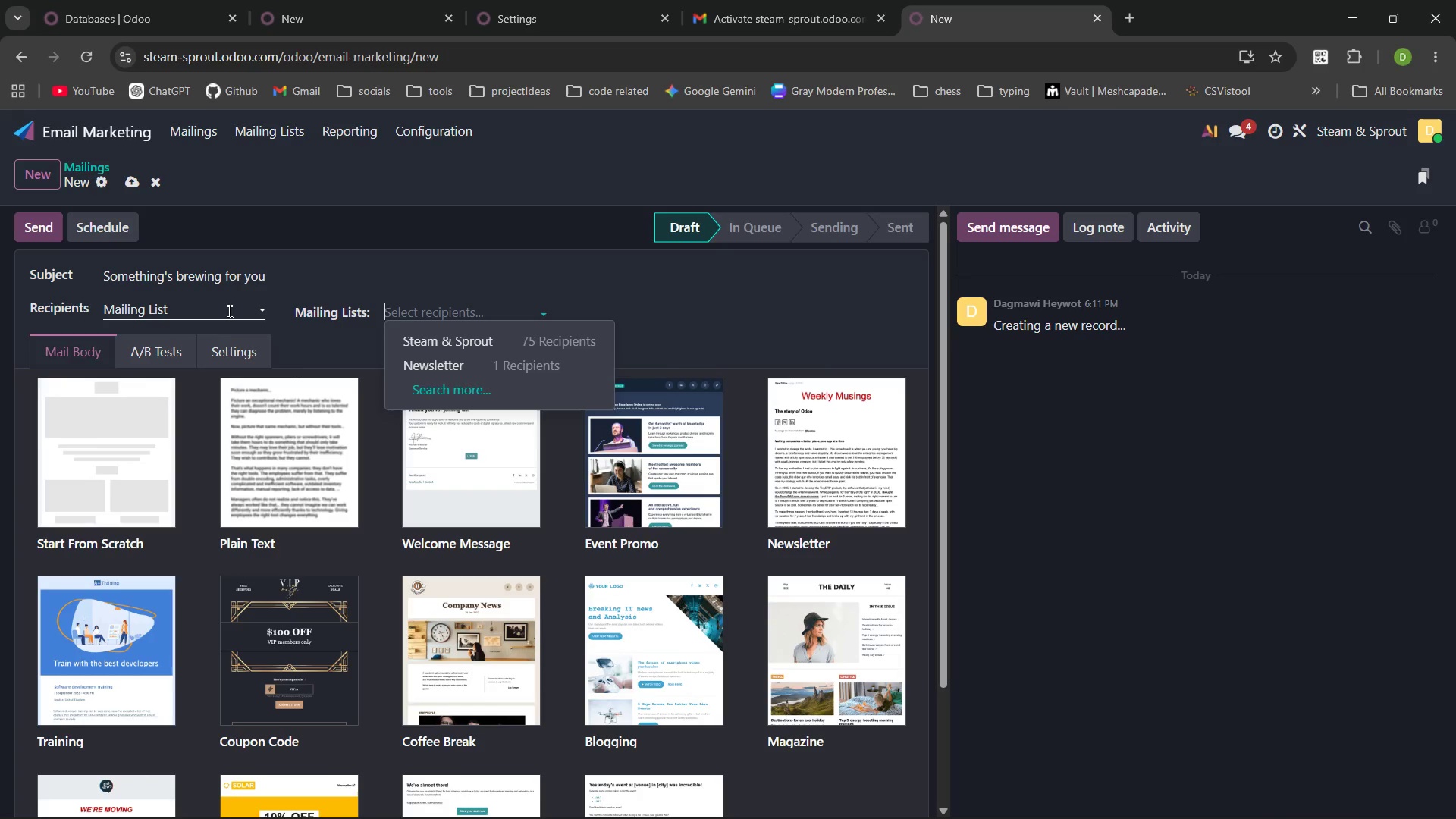 
left_click([228, 310])
 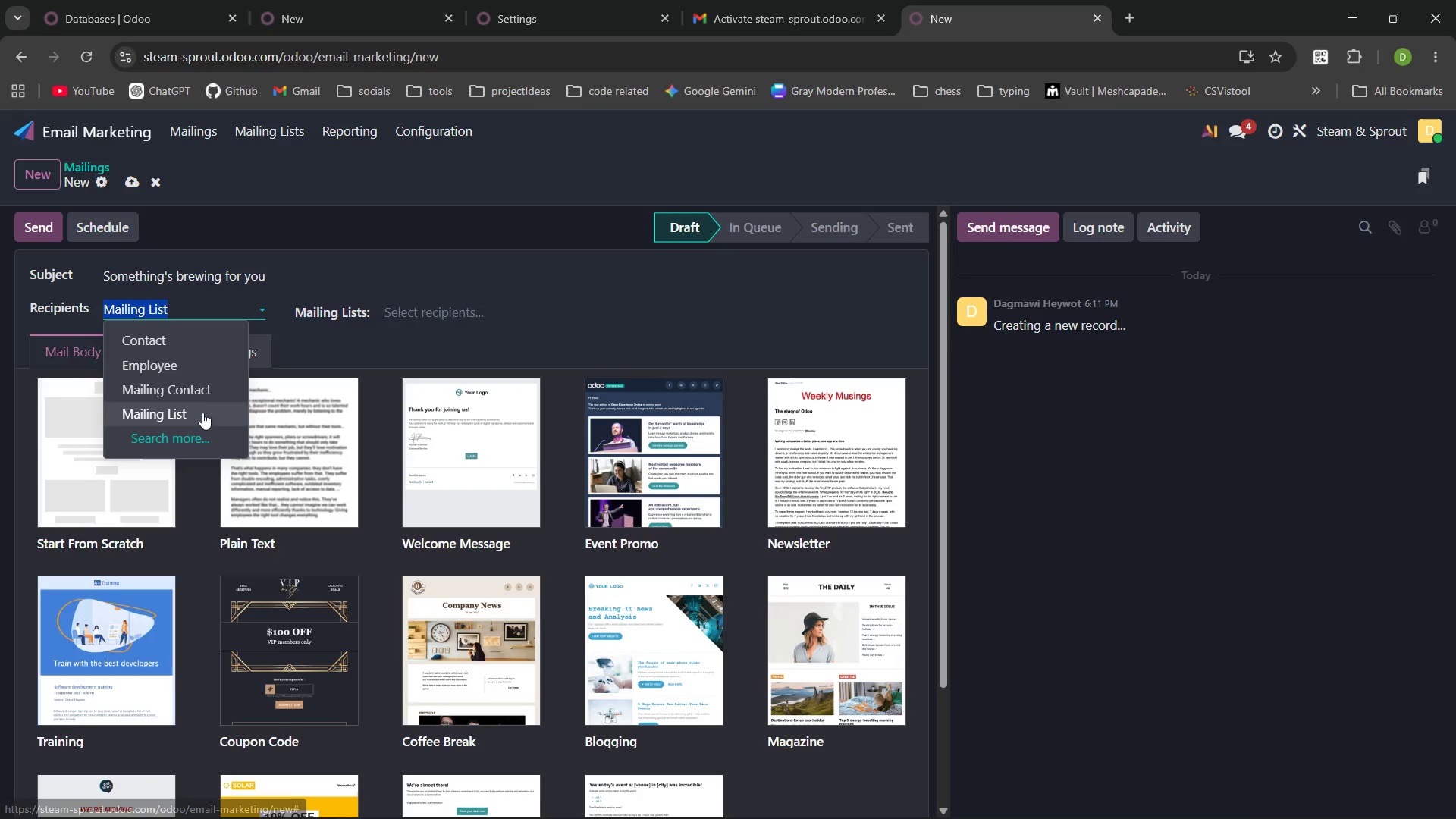 
left_click([206, 395])
 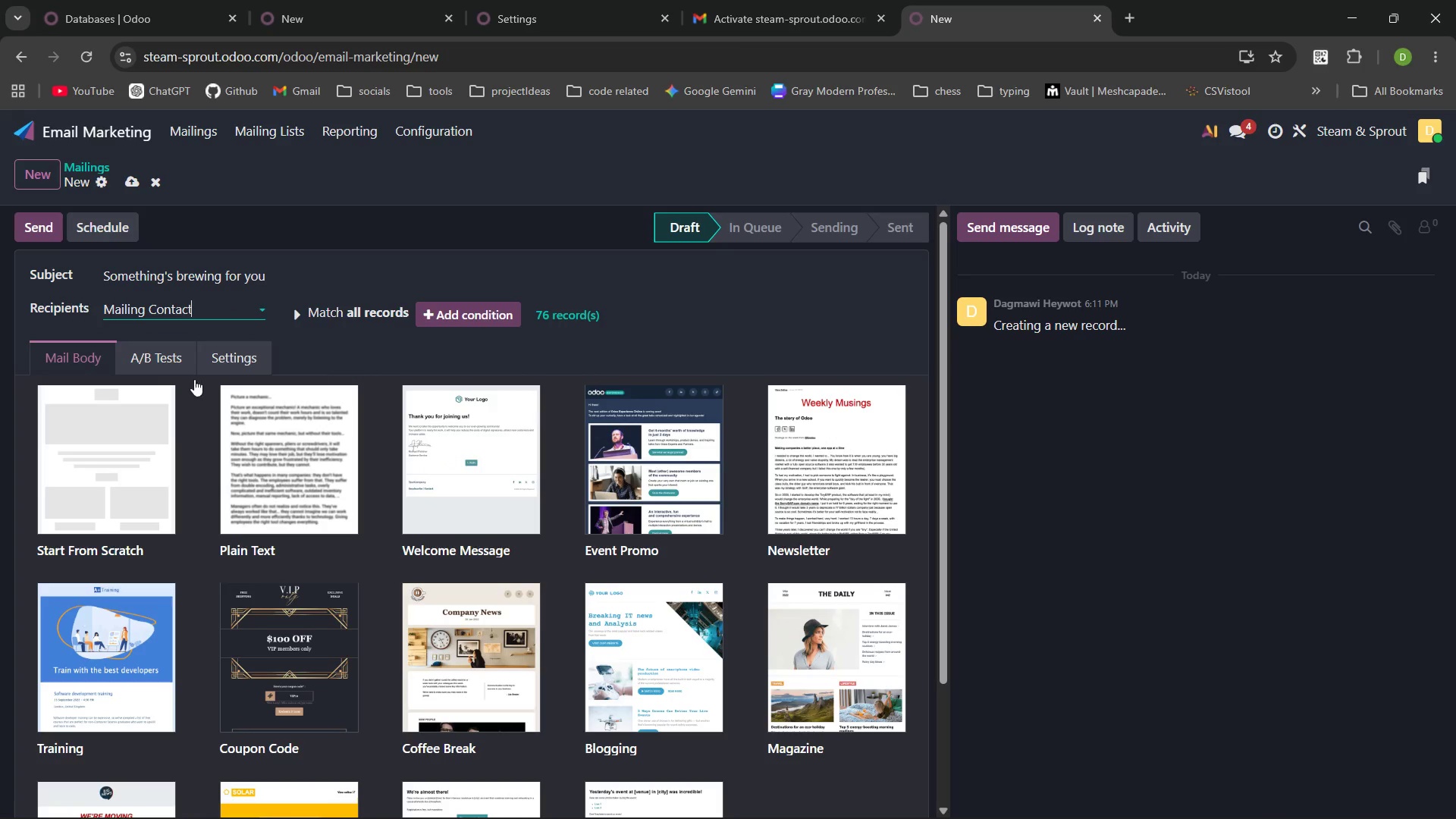 
left_click([121, 447])
 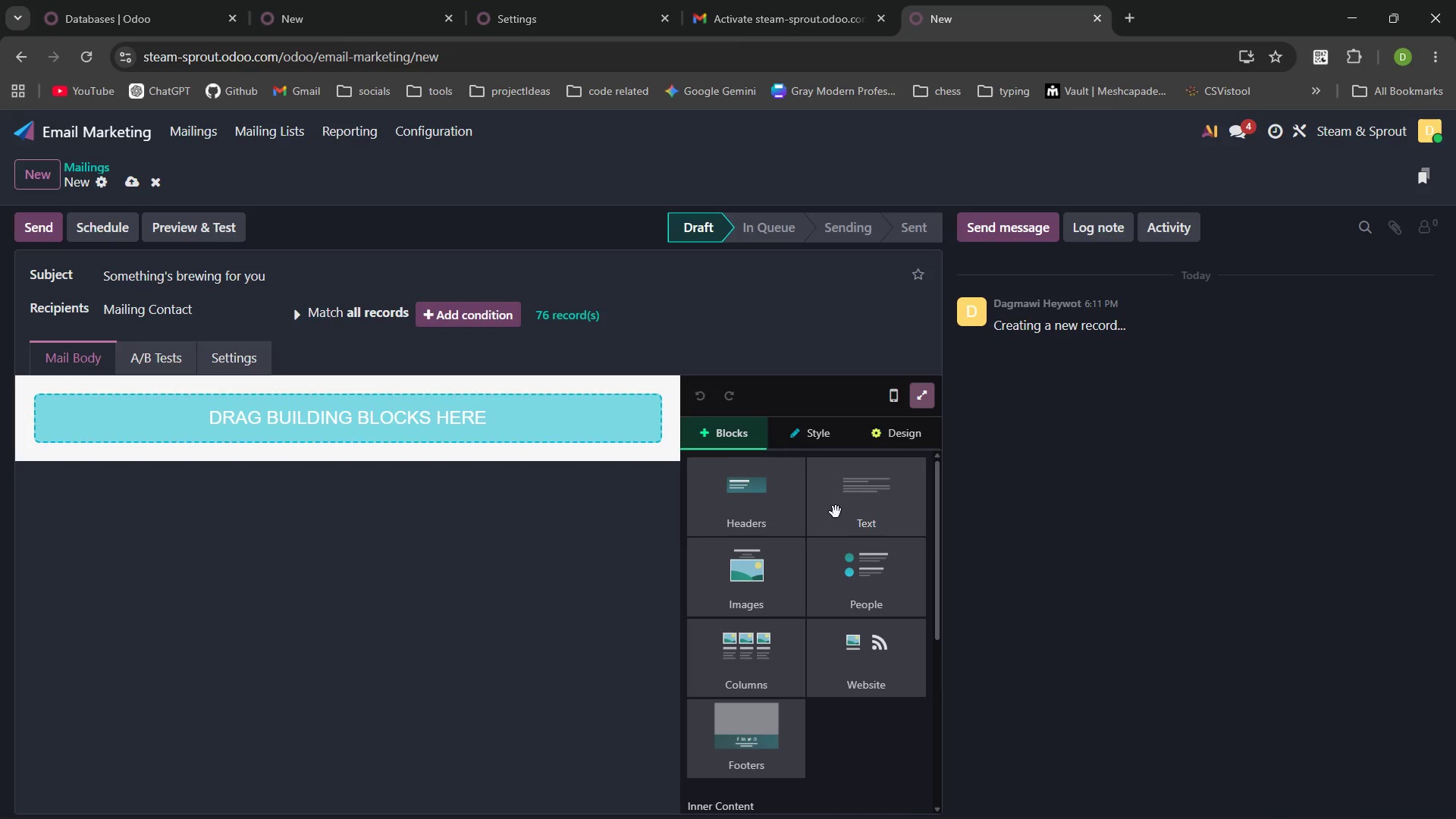 
wait(8.08)
 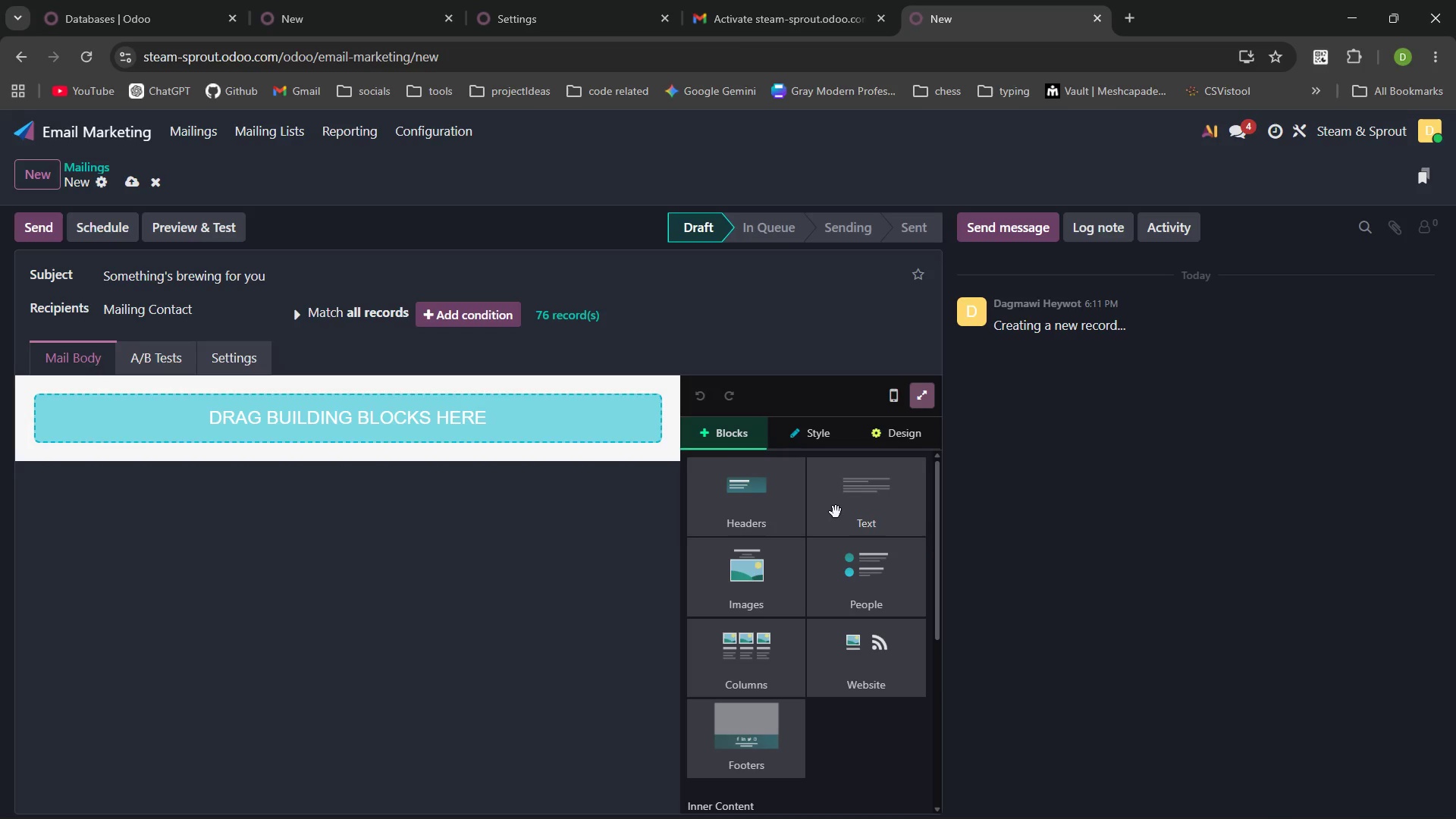 
left_click_drag(start_coordinate=[836, 512], to_coordinate=[481, 454])
 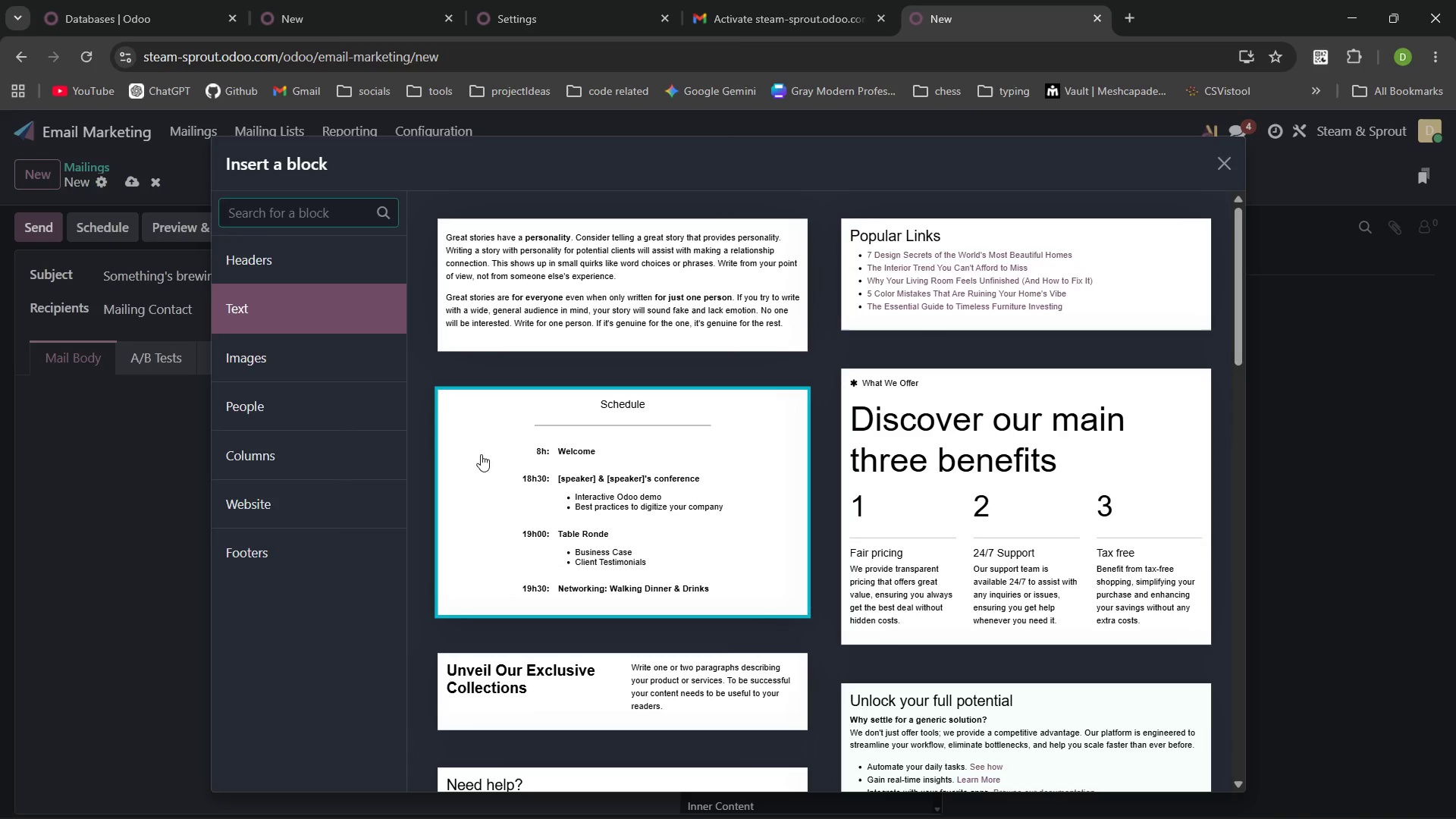 
wait(5.25)
 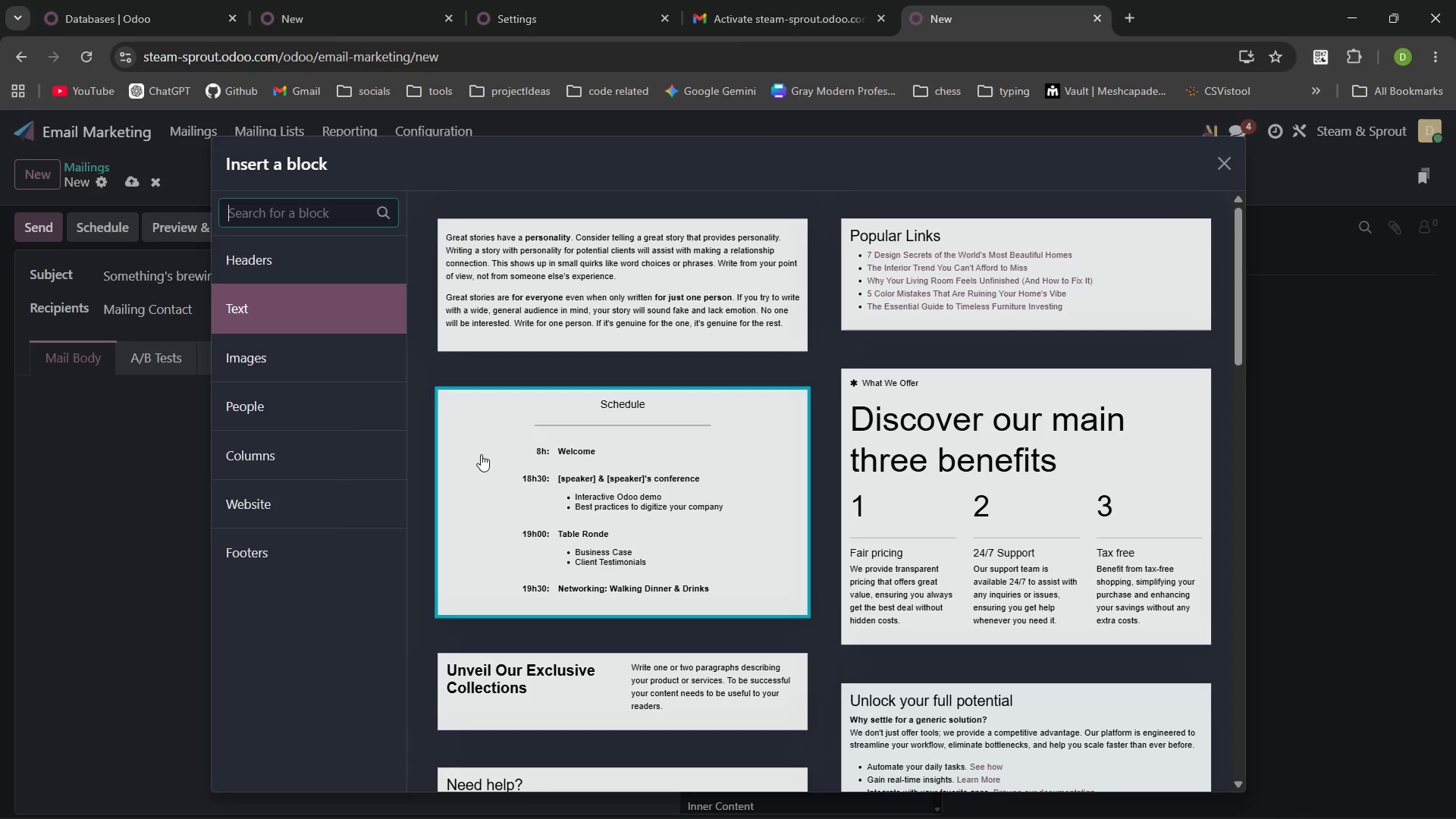 
left_click([655, 290])
 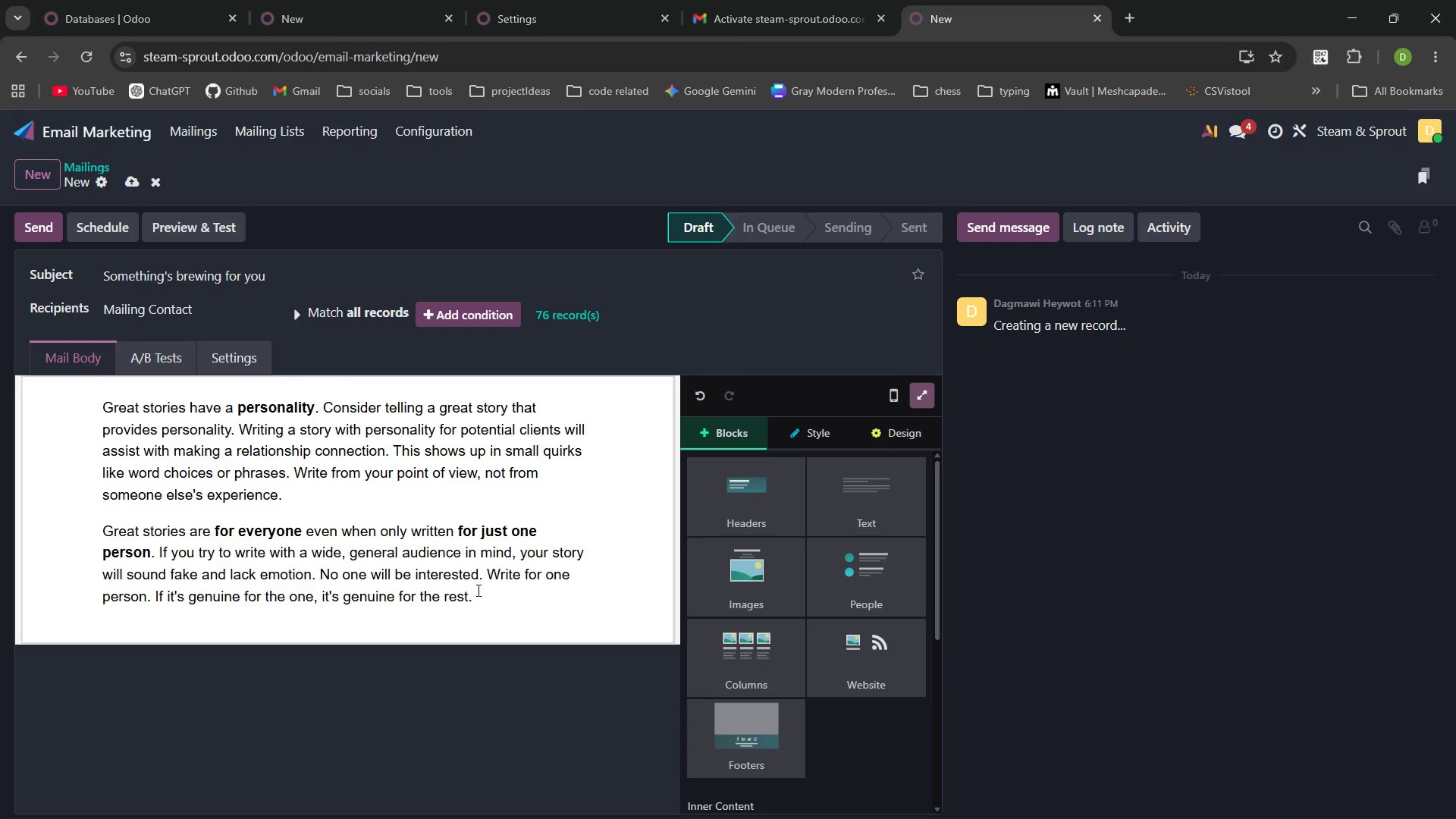 
left_click_drag(start_coordinate=[481, 595], to_coordinate=[176, 418])
 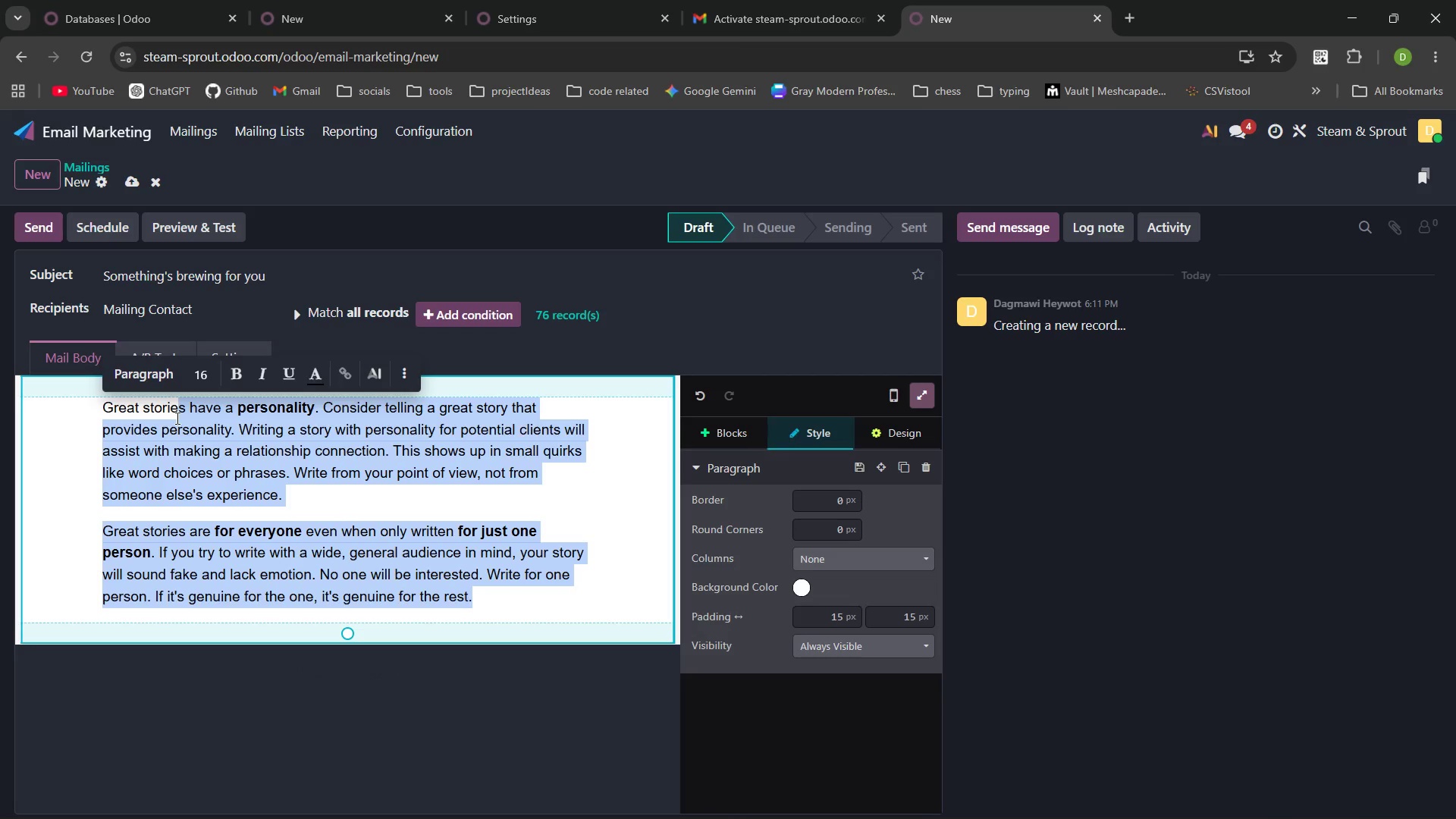 
key(Control+Backspace)
 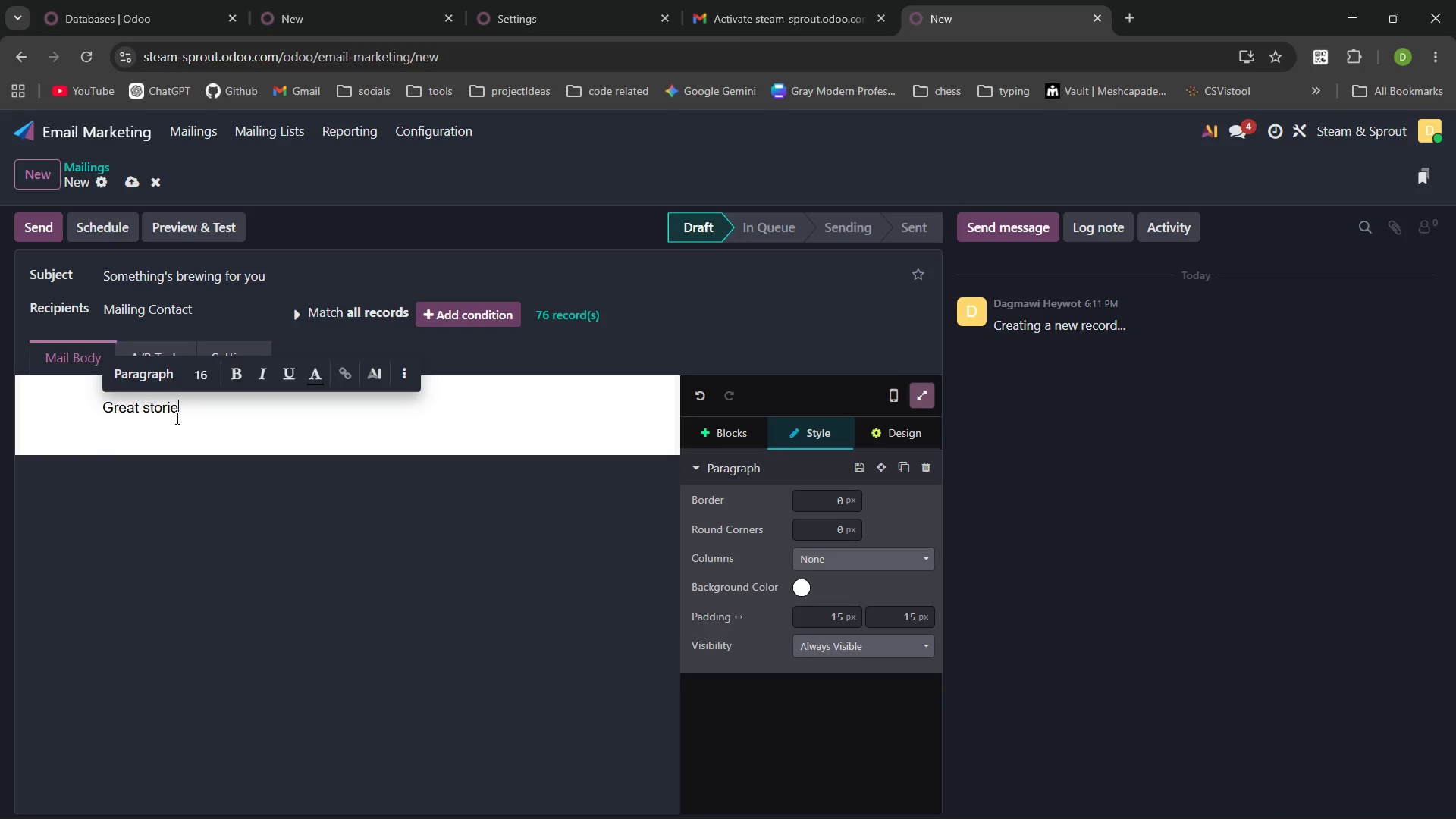 
key(Control+Backspace)
 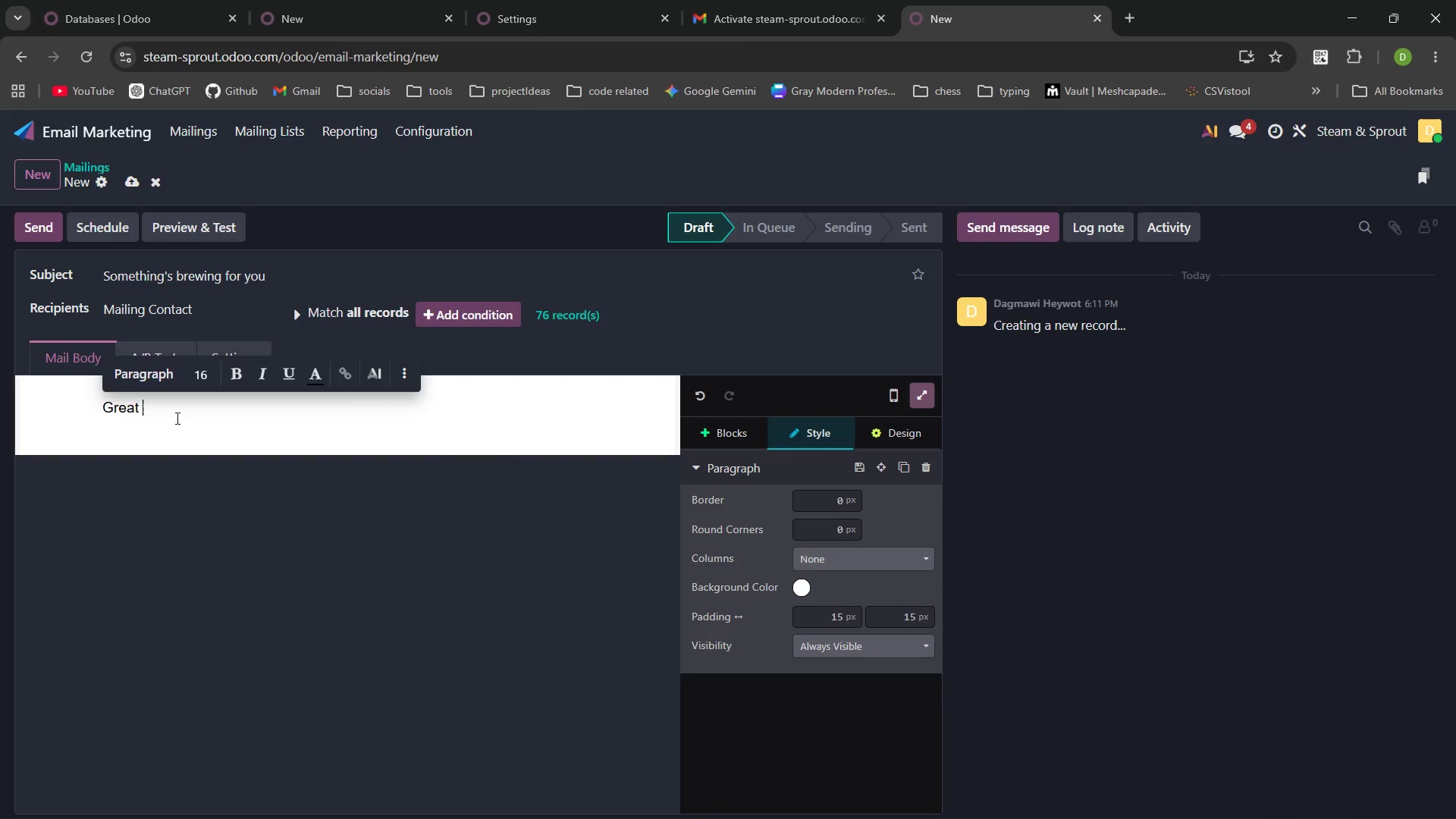 
key(Control+ControlLeft)
 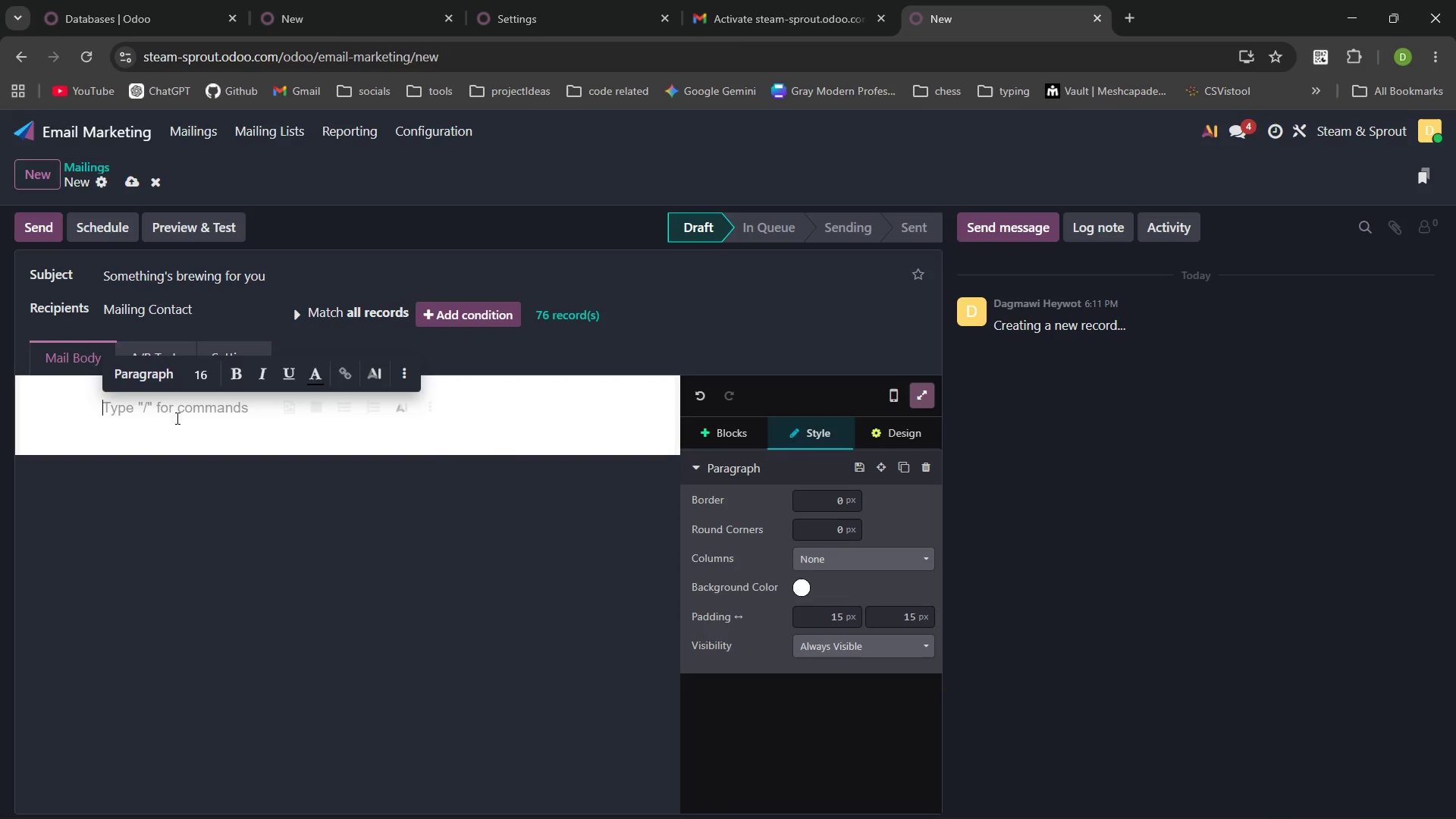 
key(Control+Backspace)
 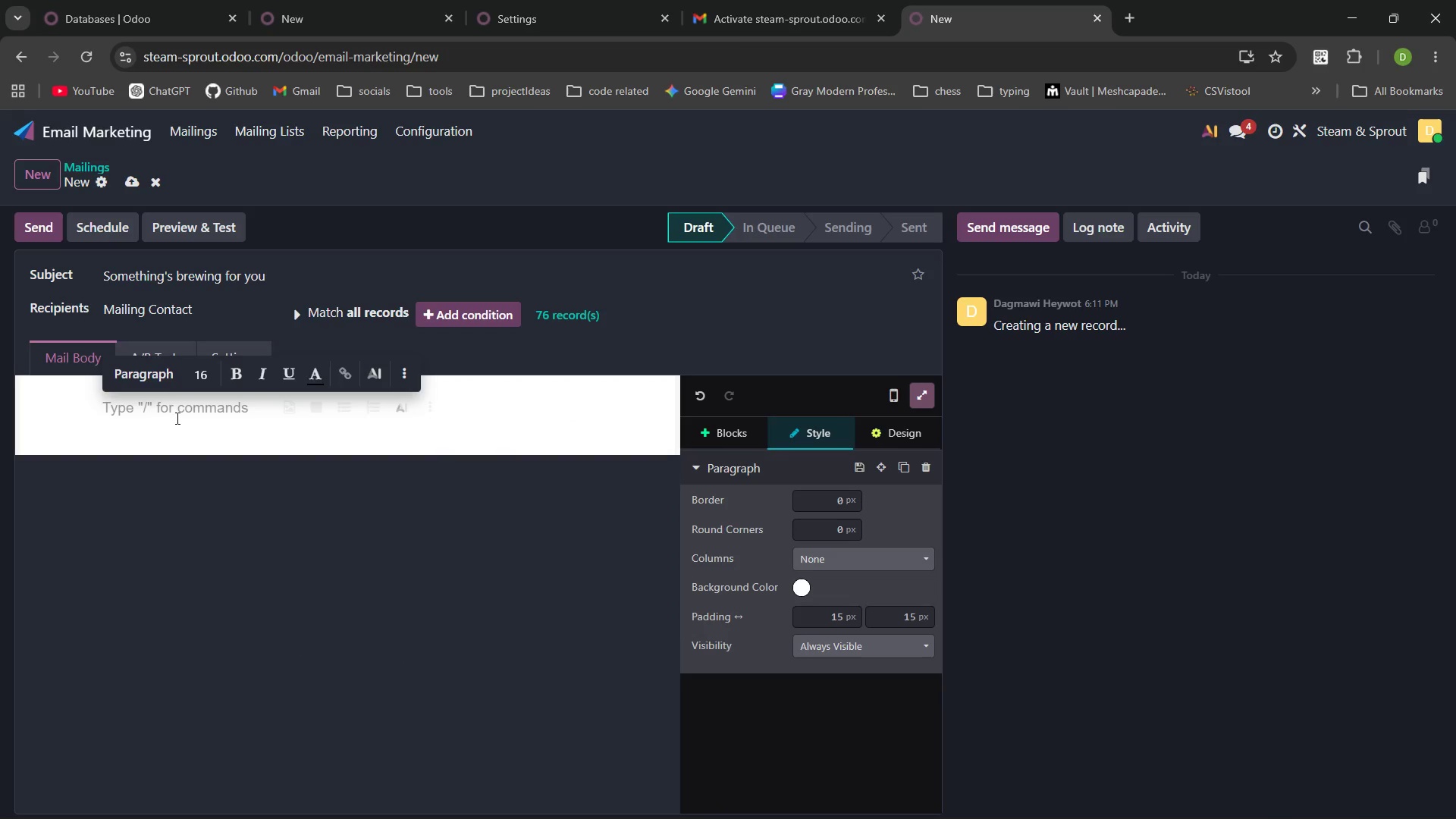 
type(So)
key(Backspace)
key(Backspace)
type(/)
 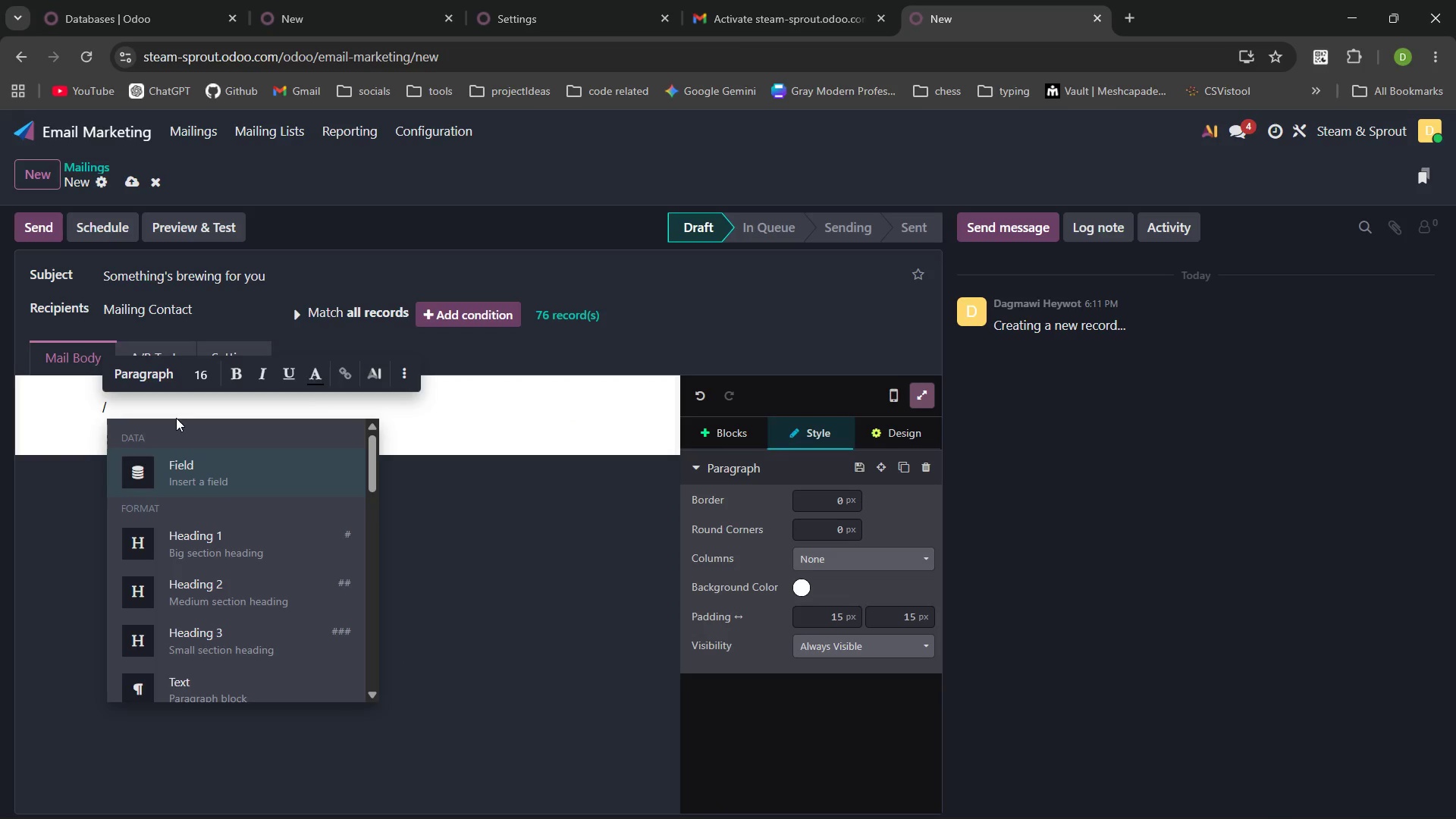 
key(Enter)
 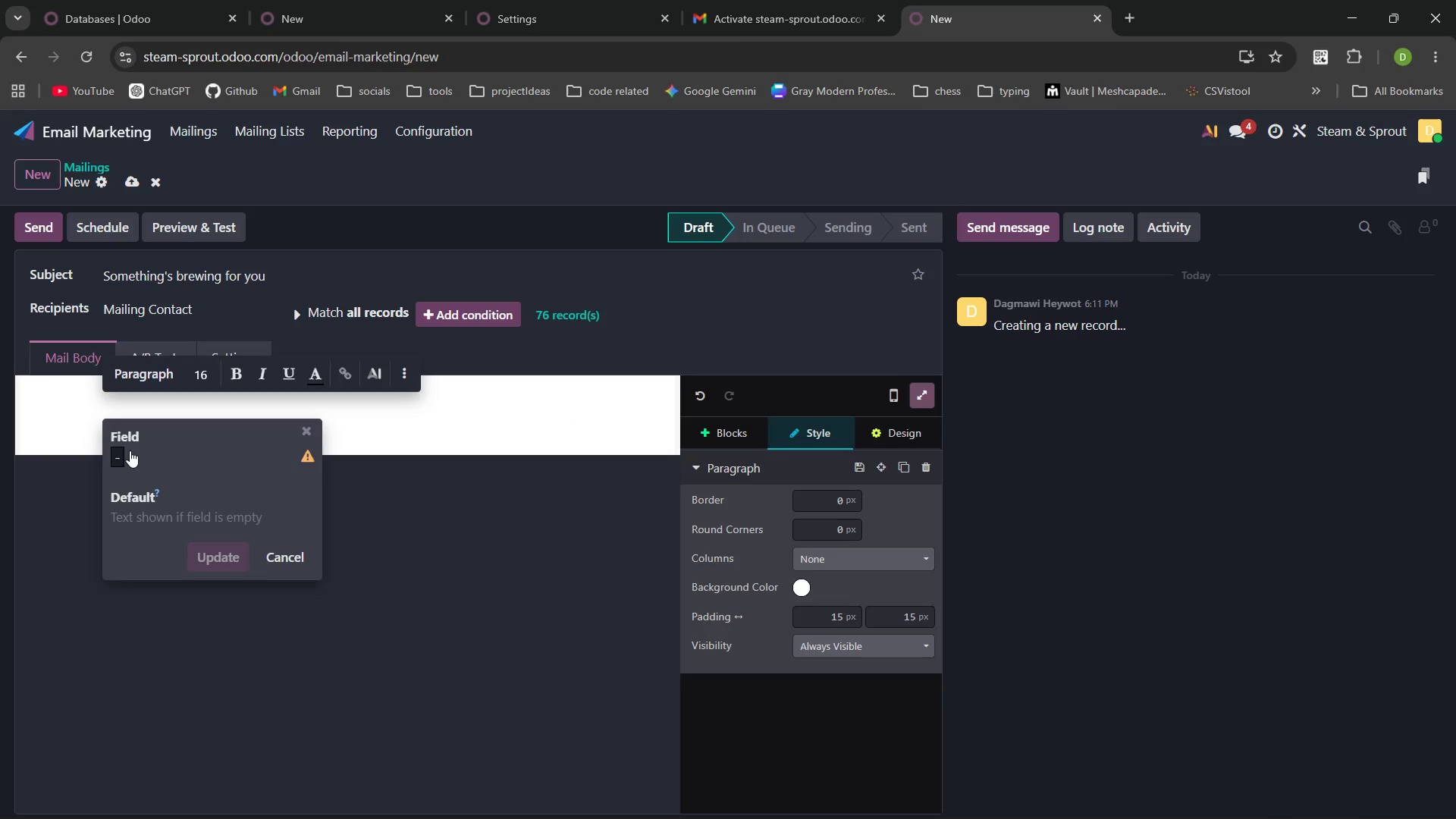 
left_click([123, 456])
 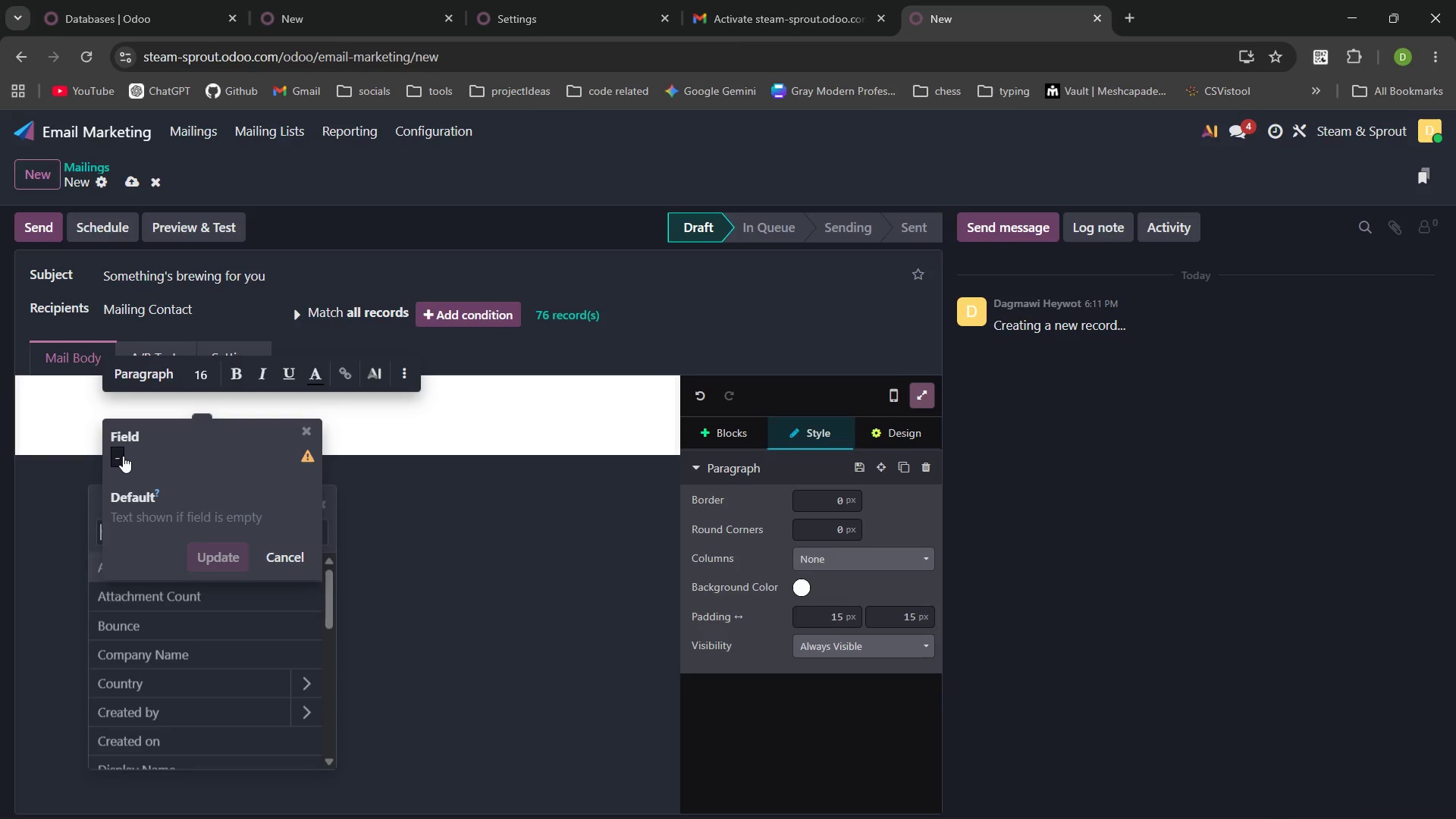 
type(nam)
 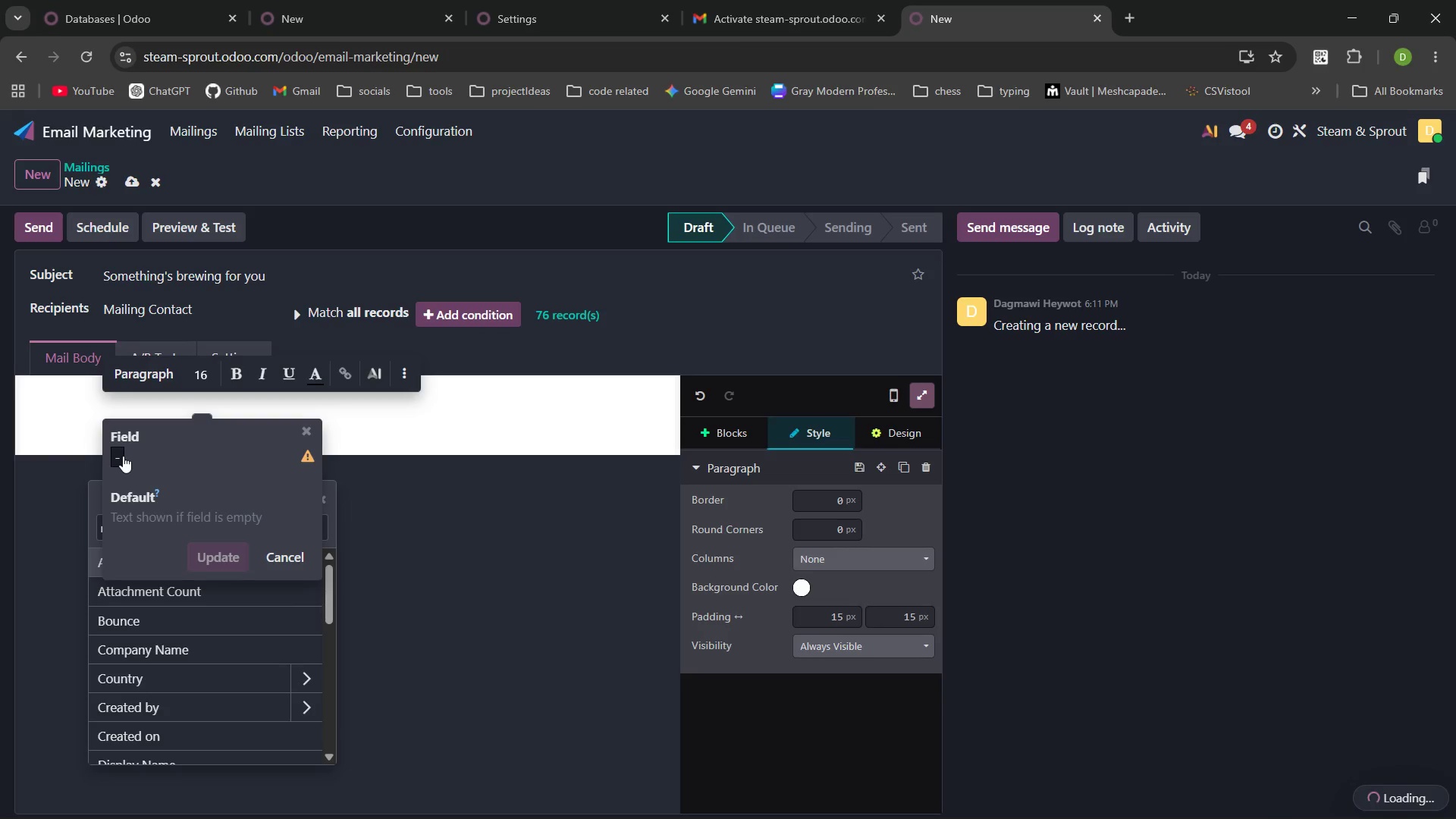 
left_click([327, 558])
 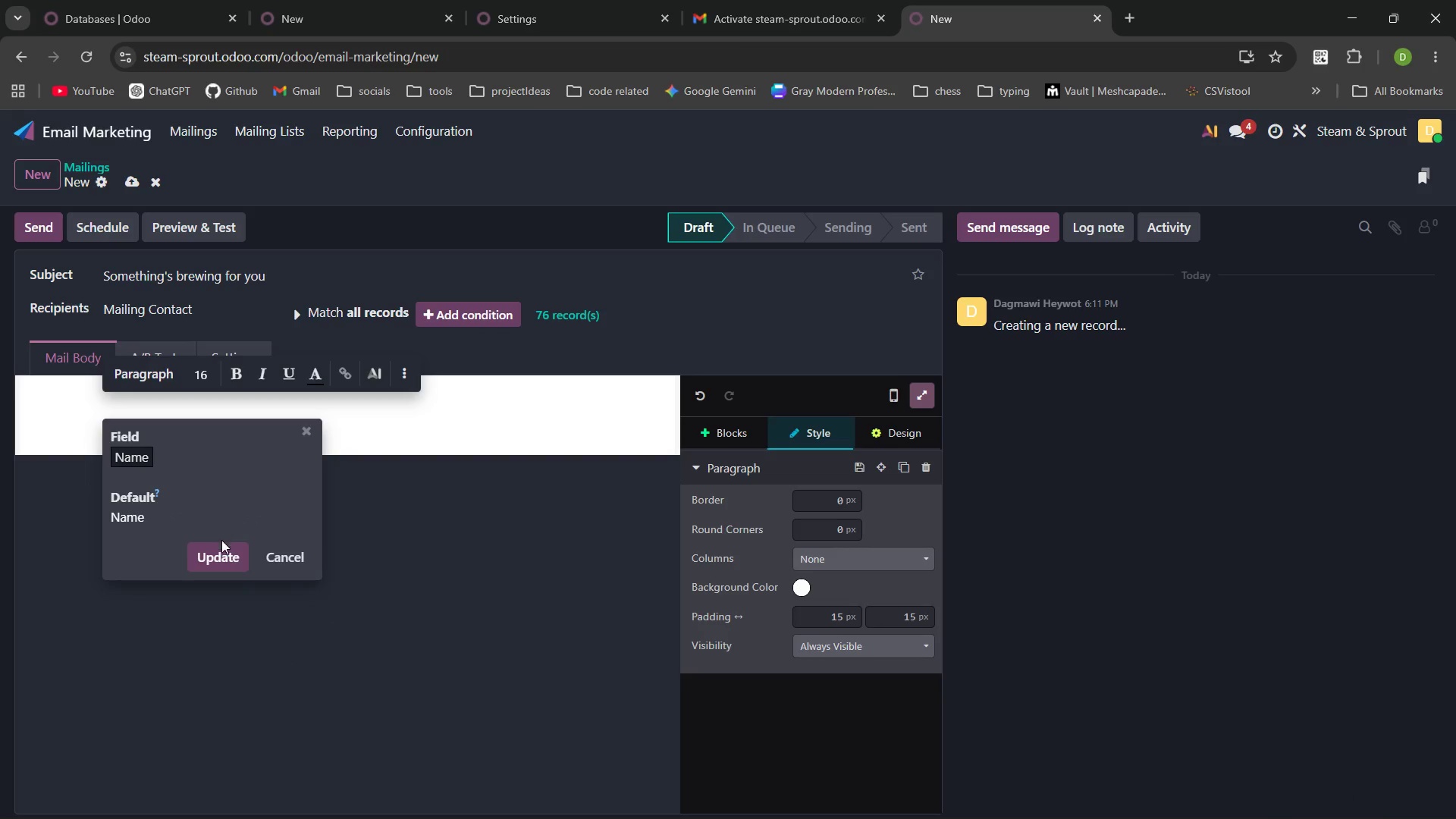 
left_click([221, 552])
 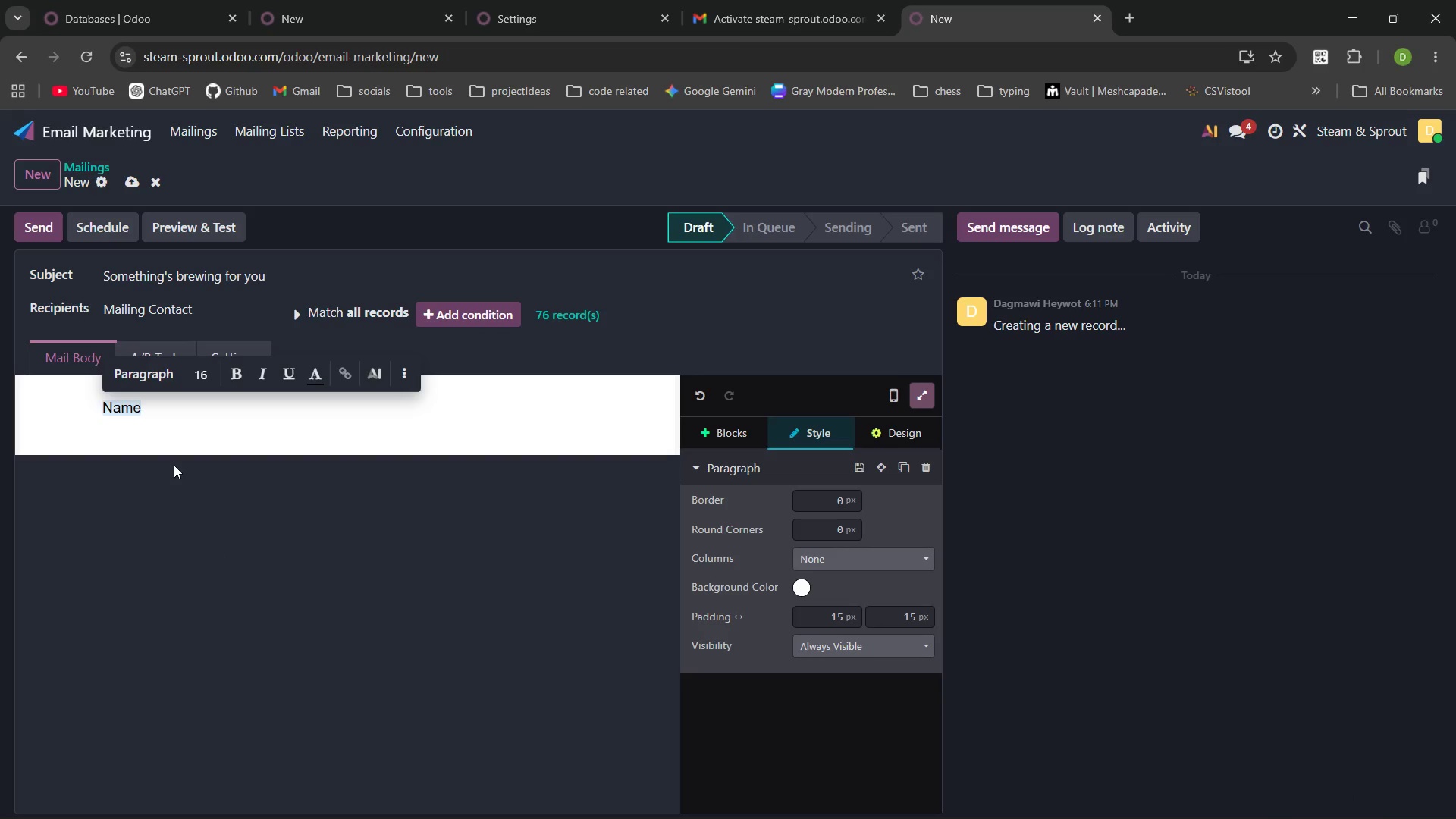 
key(Control+ArrowLeft)
 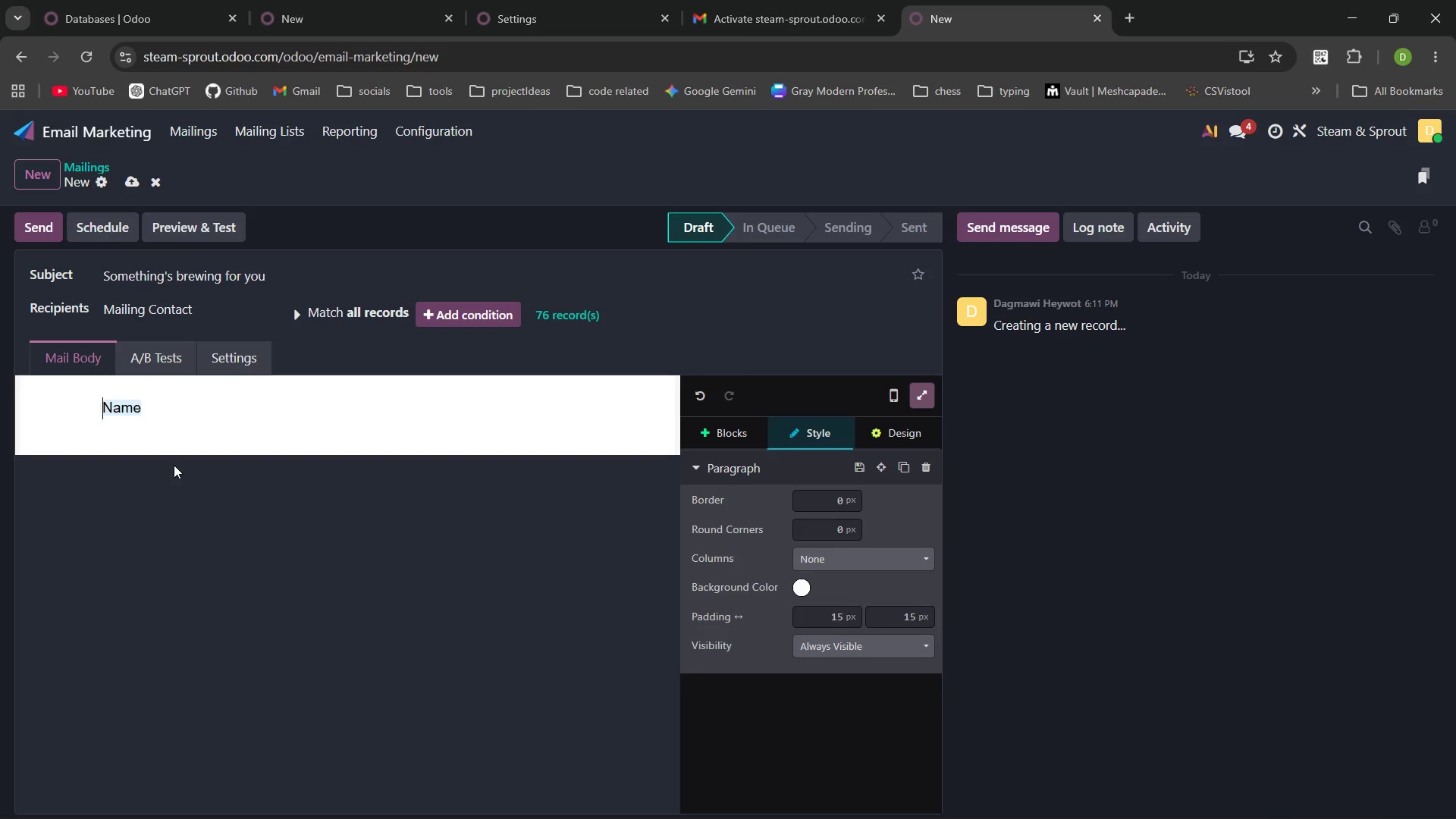 
type(Hi )
 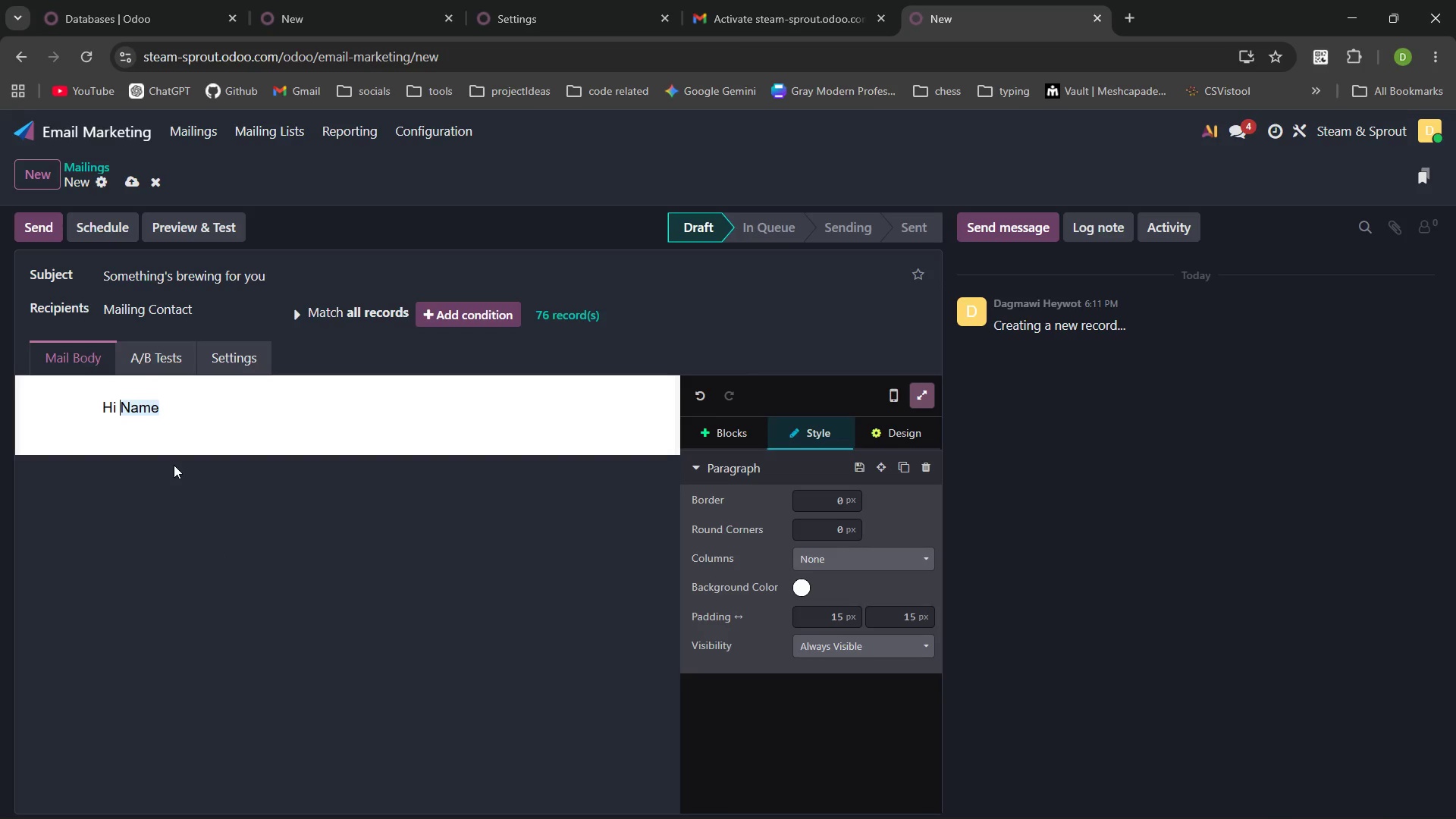 
key(Control+ArrowRight)
 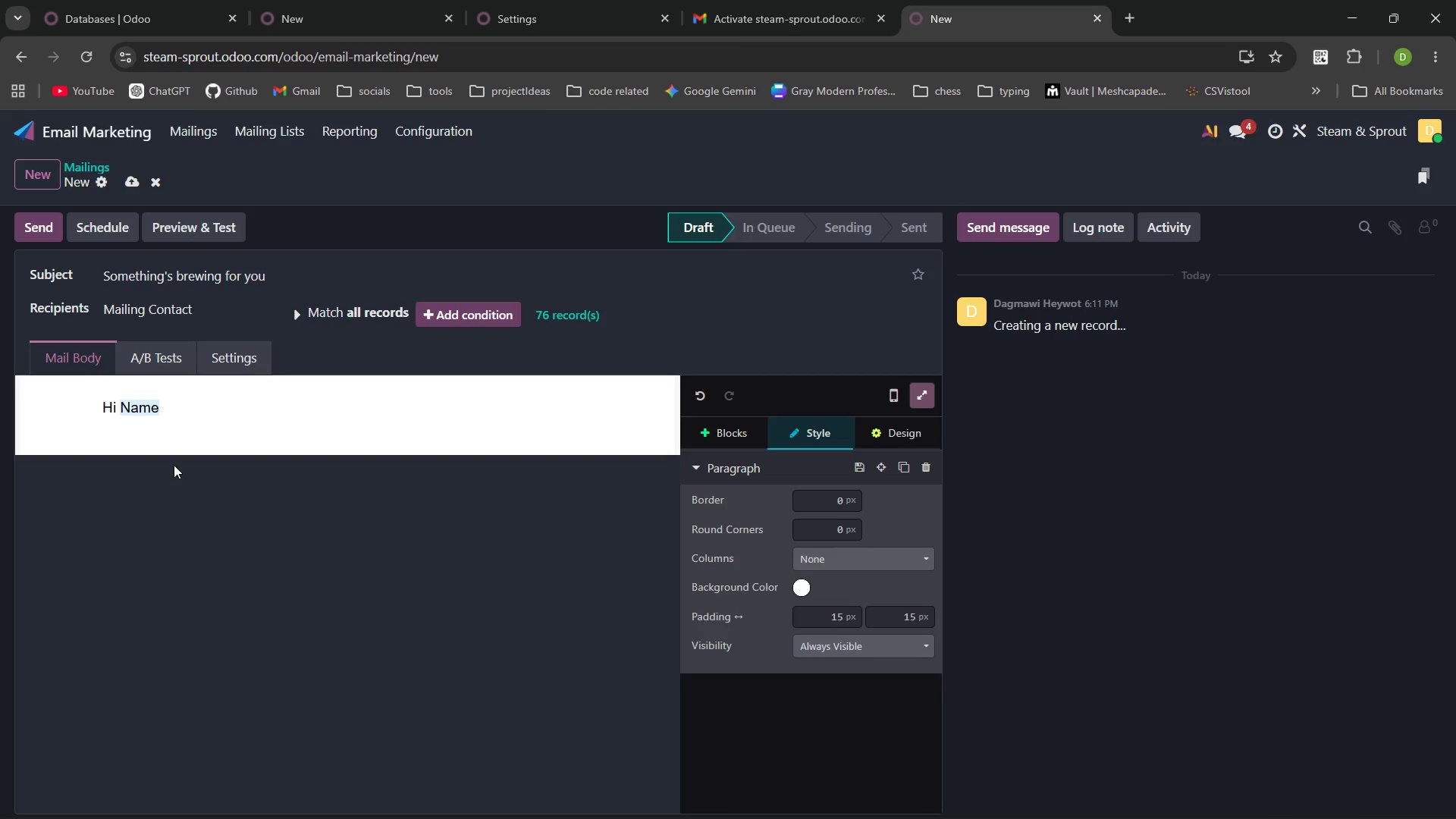 
key(Control+ControlLeft)
 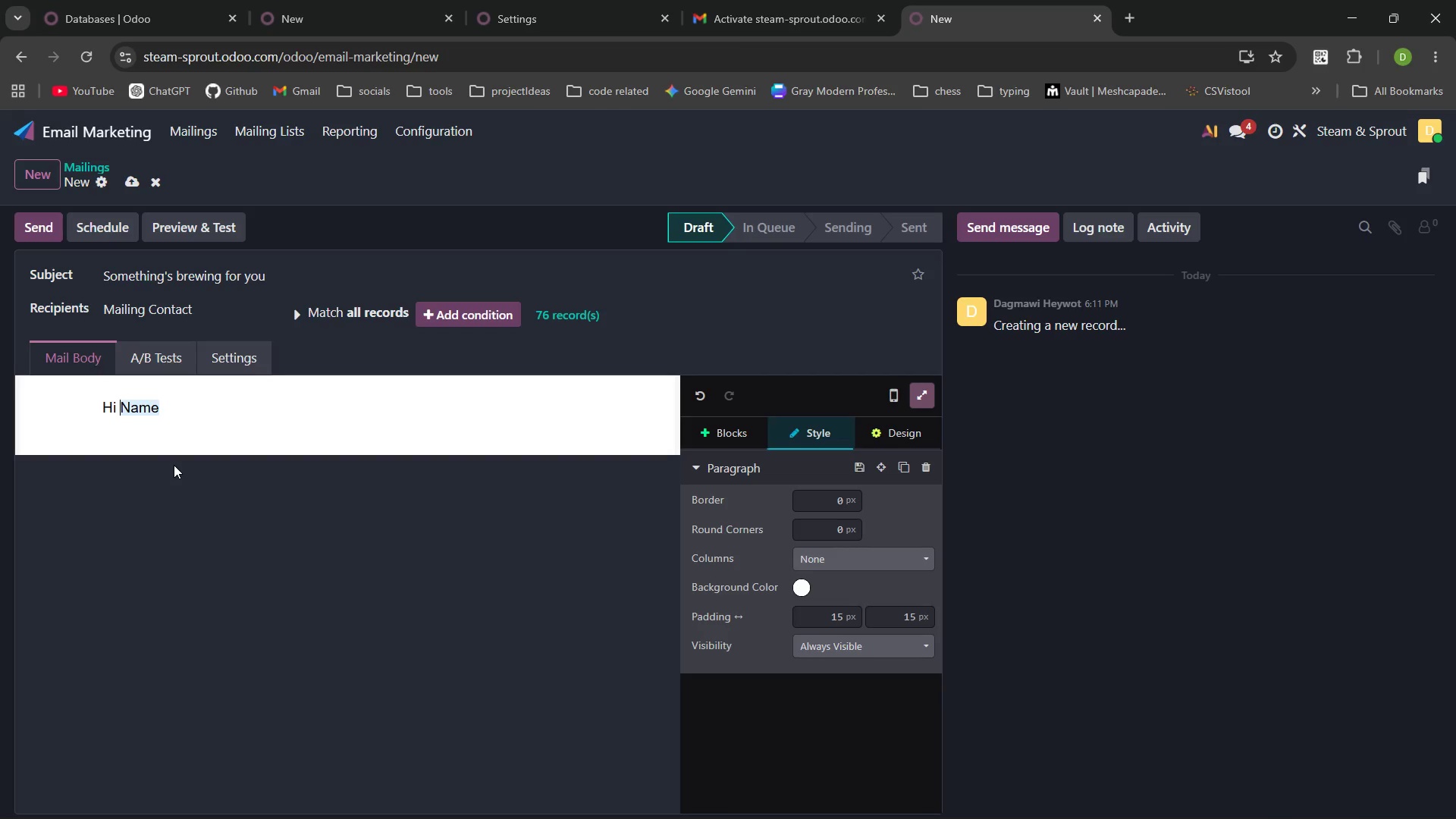 
key(Control+ArrowRight)
 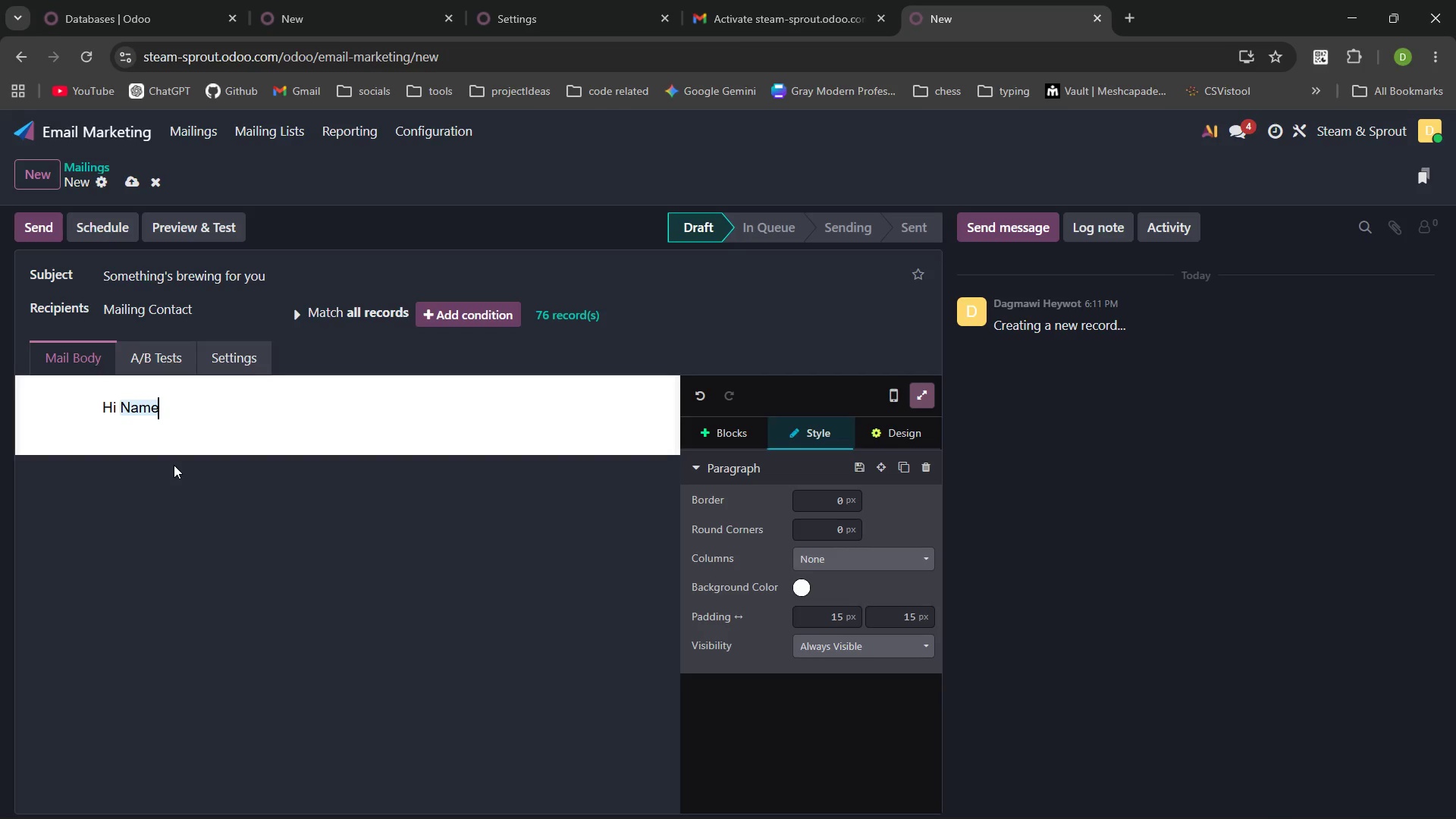 
key(ArrowRight)
 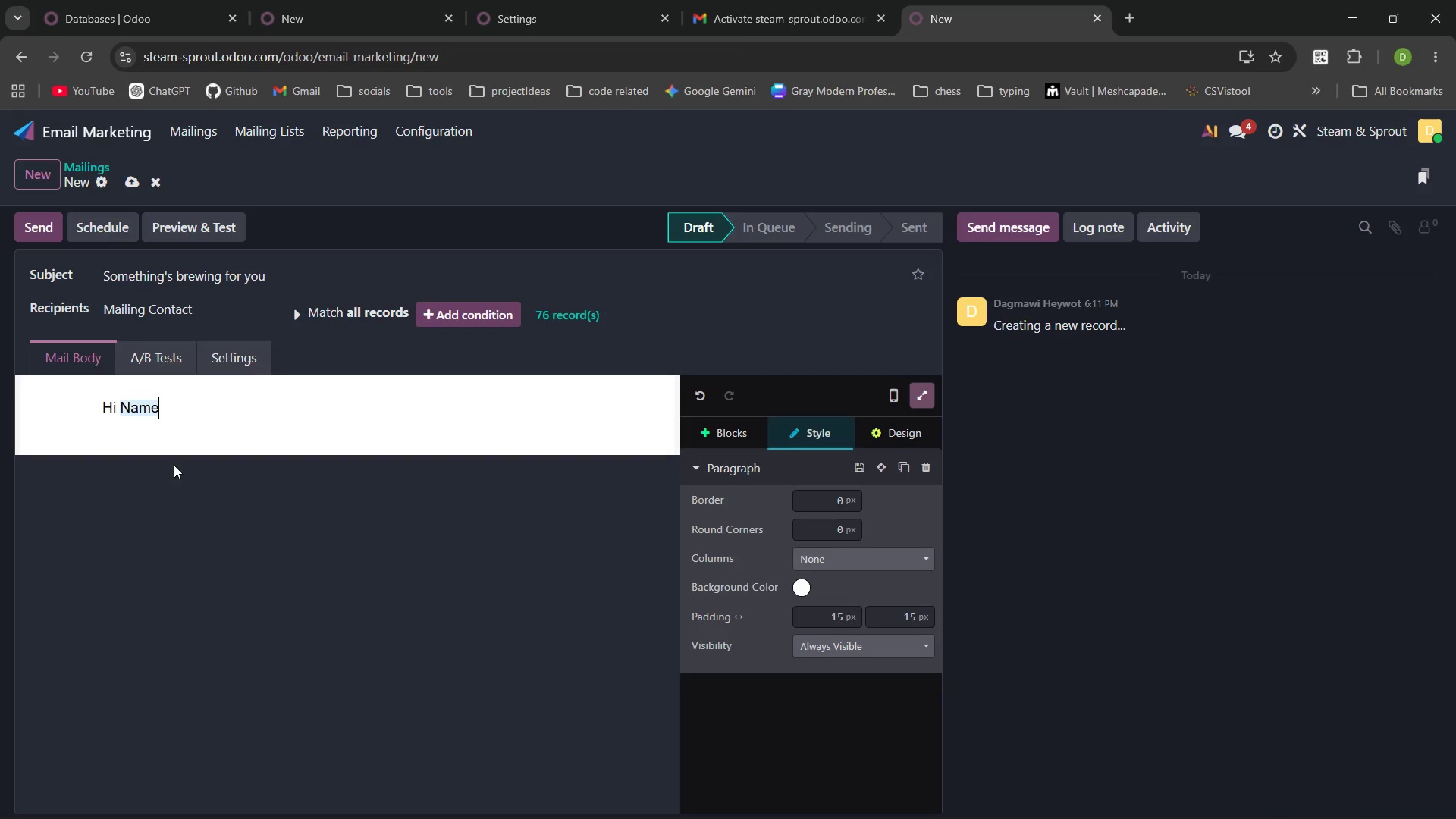 
key(ArrowRight)
 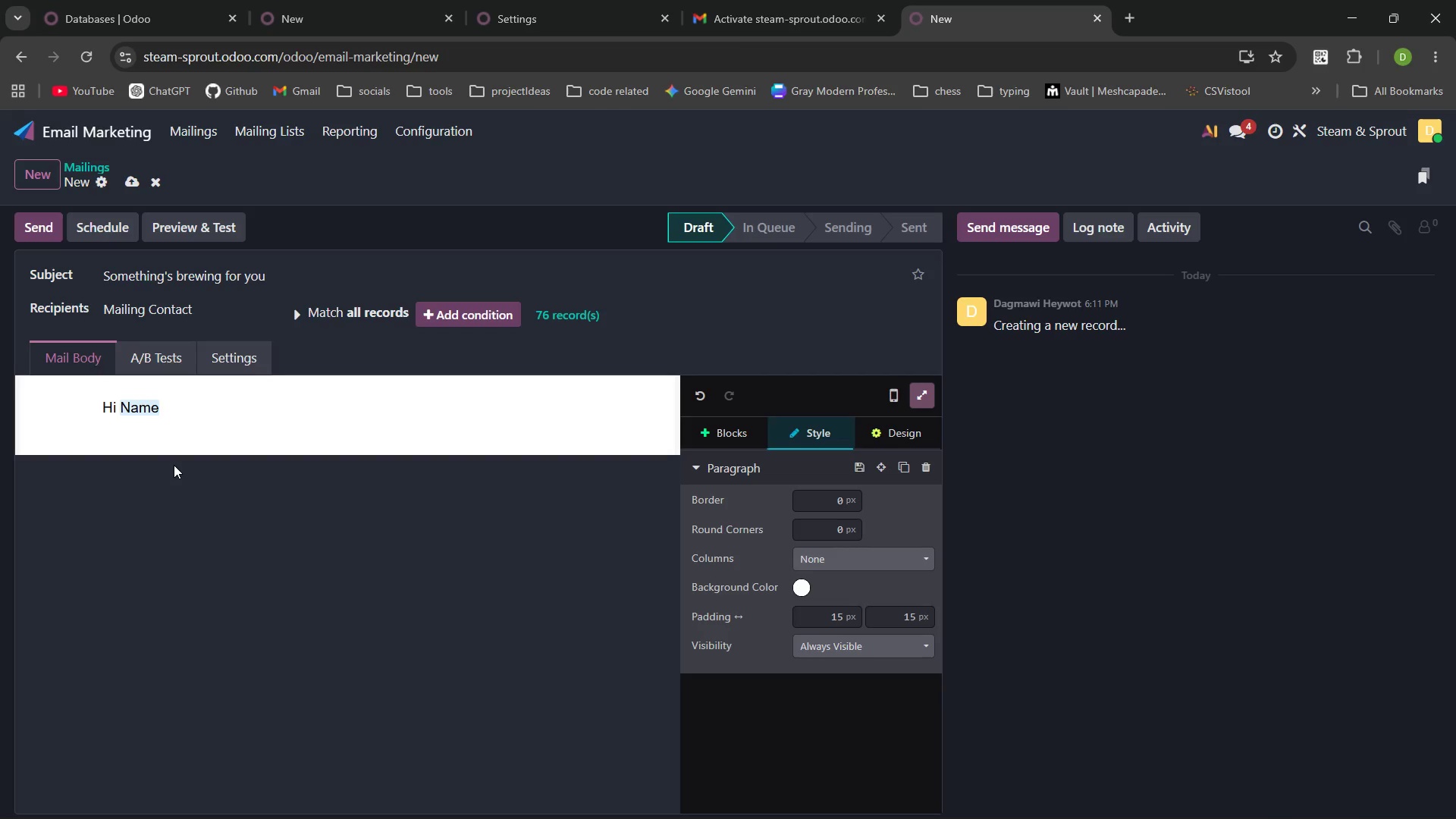 
key(Comma)
 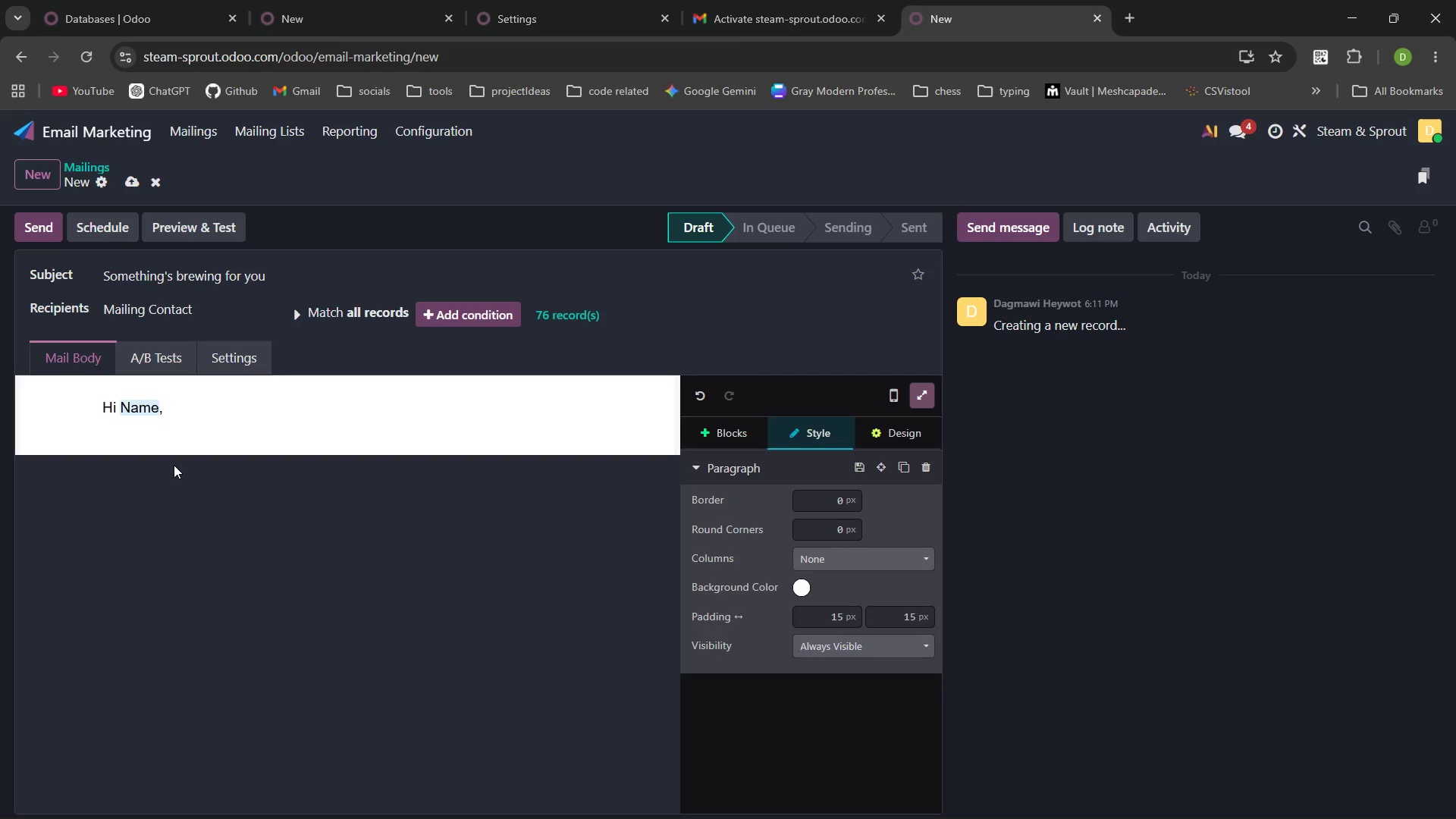 
key(Enter)
 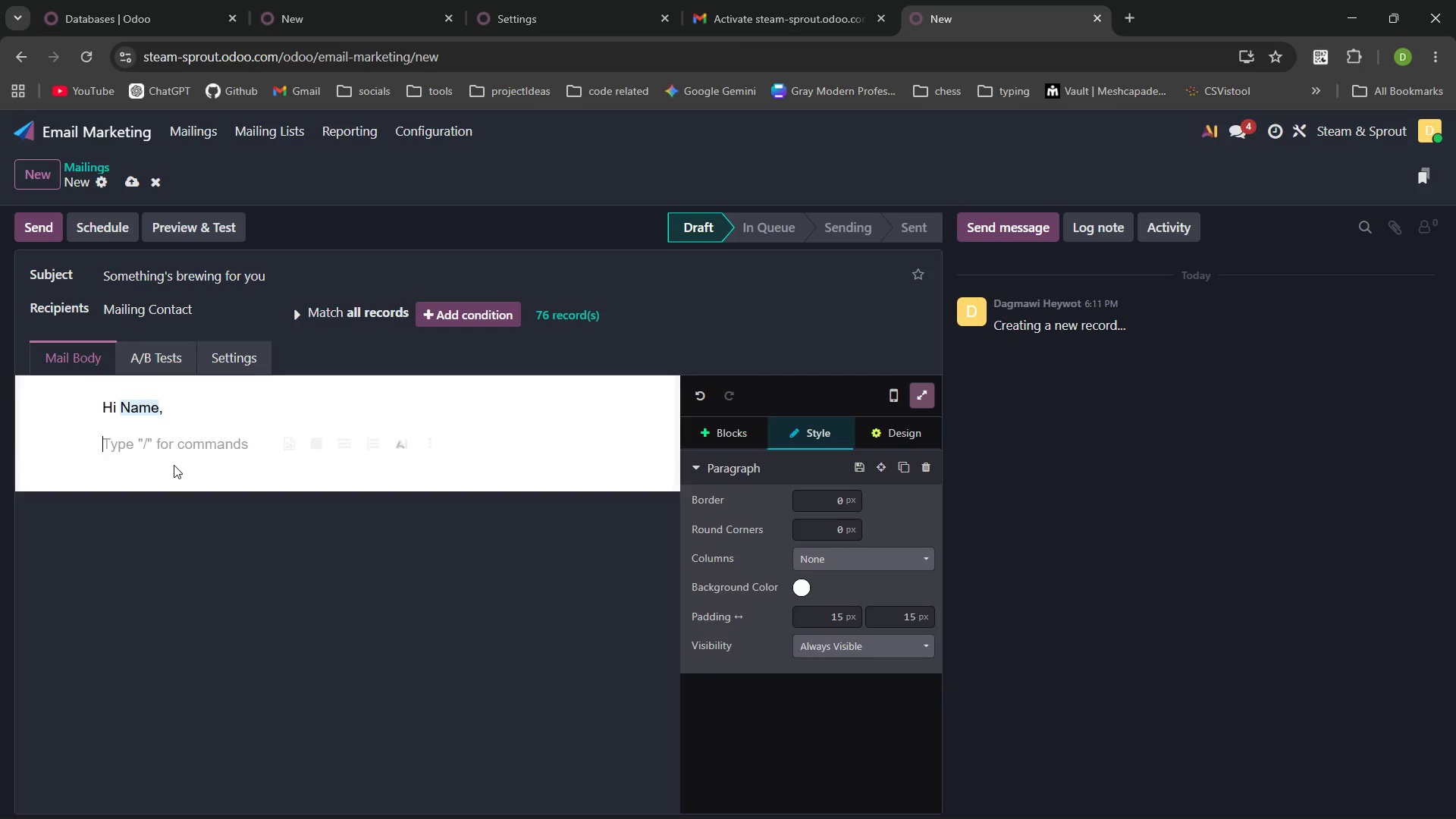 
type(Htn)
 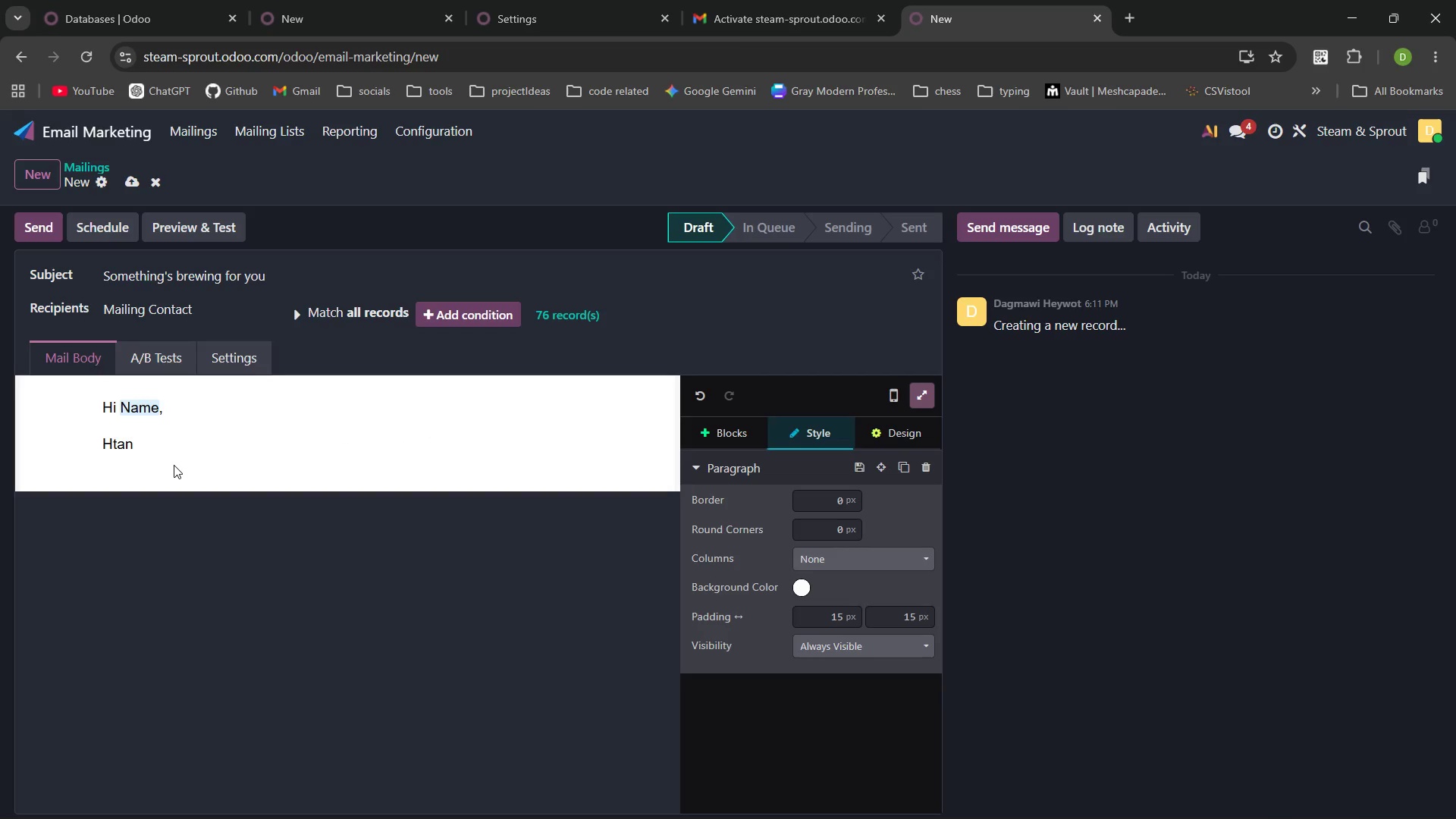 
hold_key(key=A, duration=2.81)
 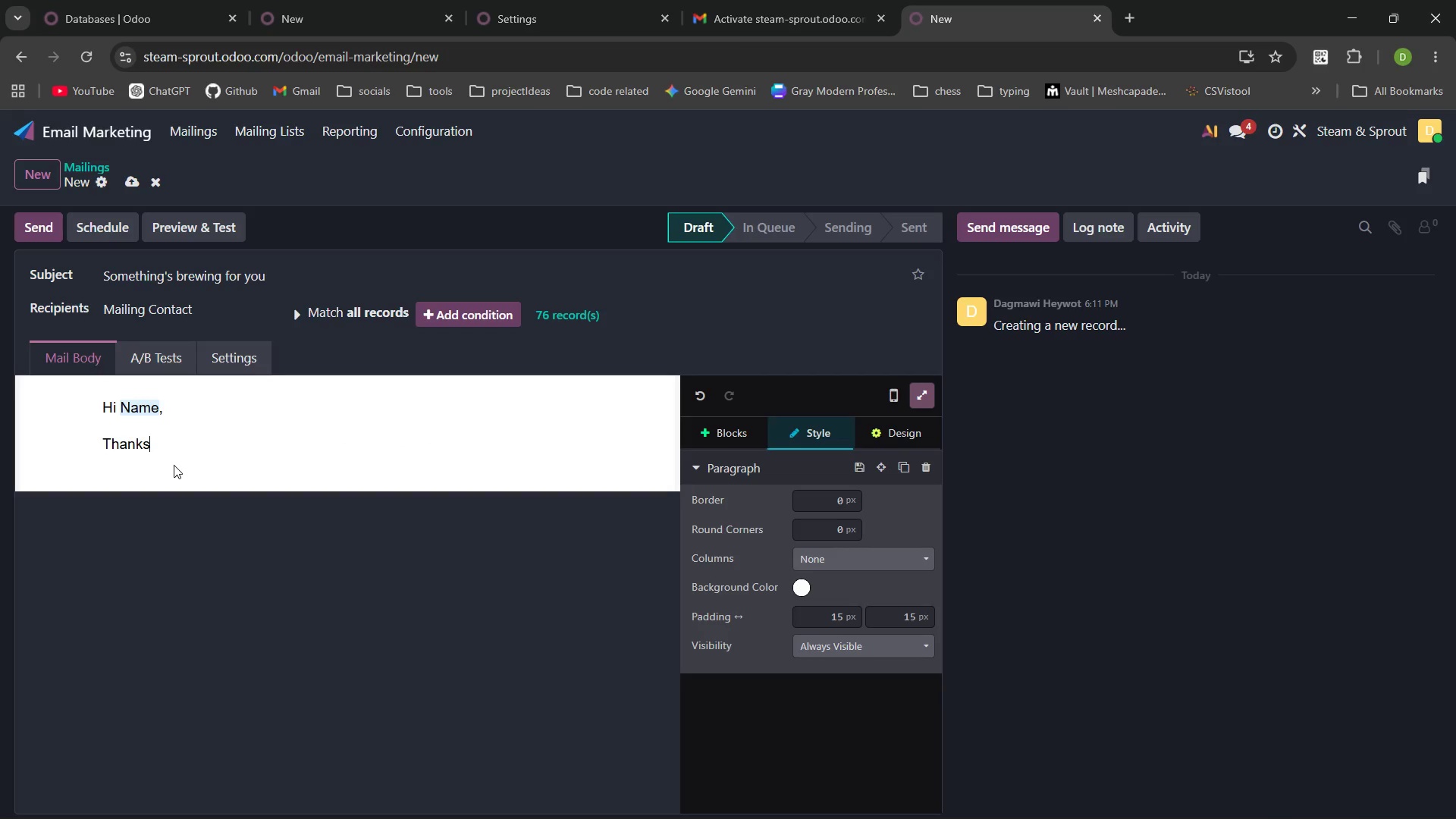 
key(Control+ControlLeft)
 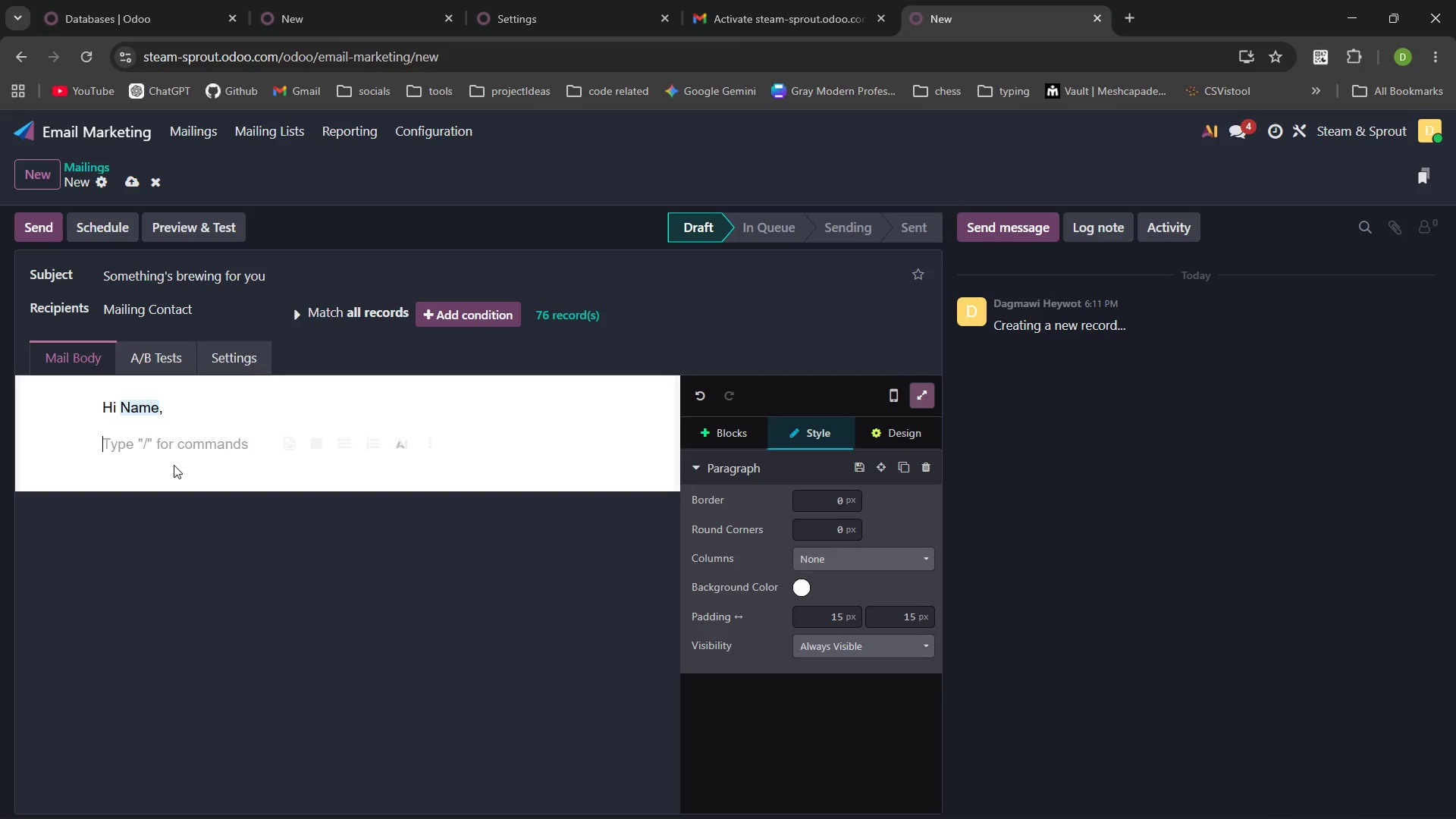 
key(Control+Backspace)
 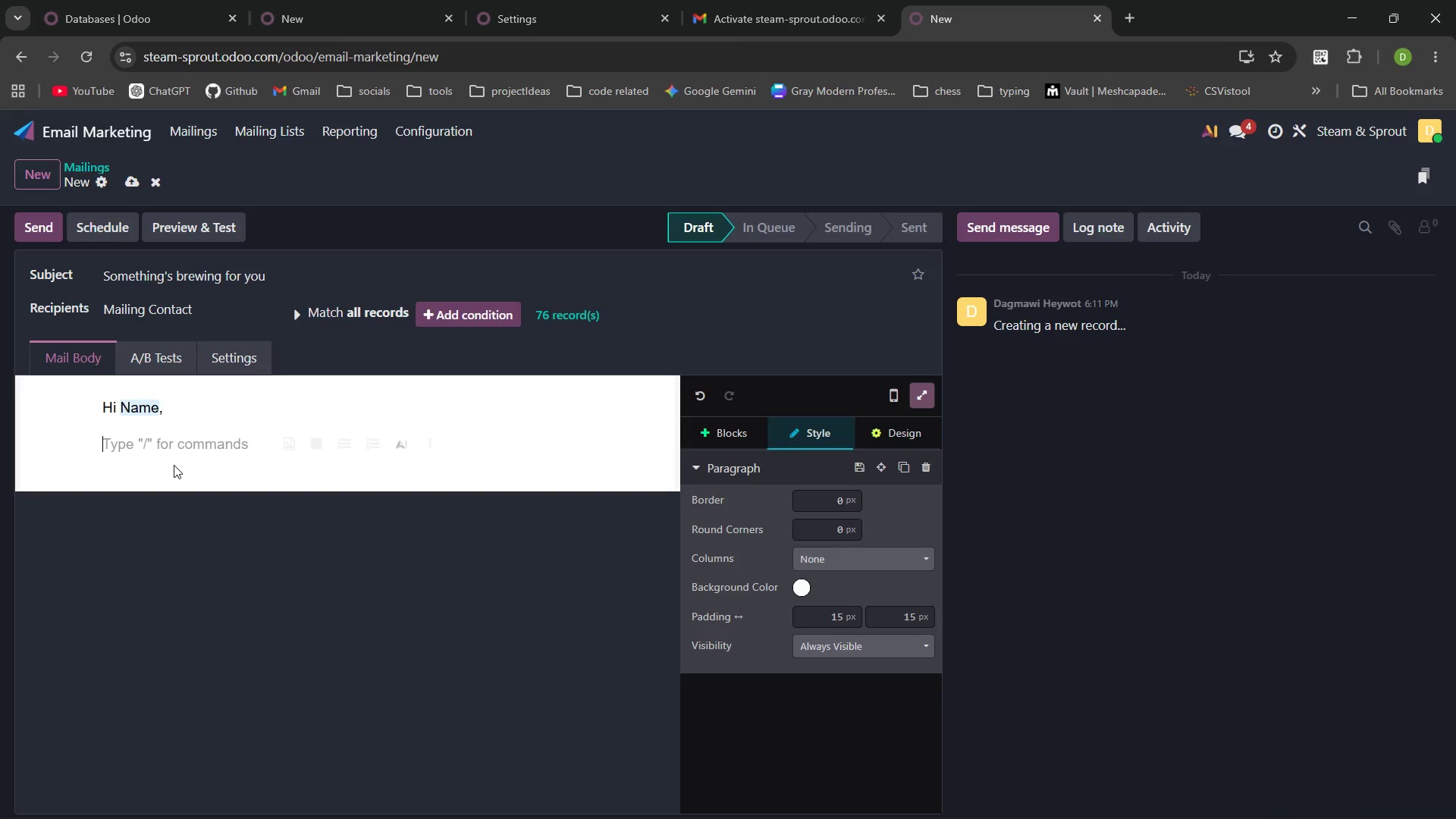 
type(Thn)
key(Backspace)
type(nks,)
key(Backspace)
 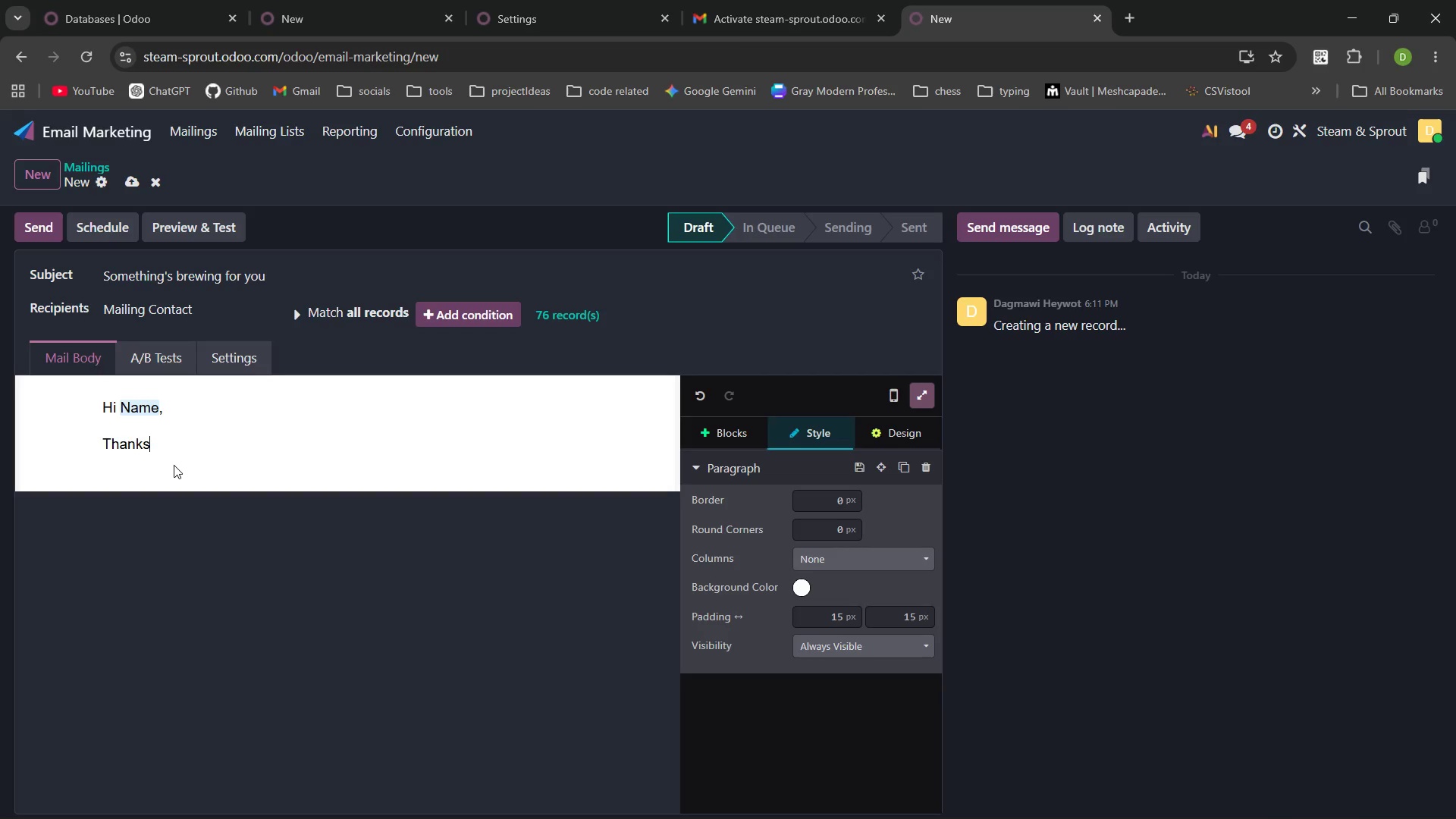 
wait(18.95)
 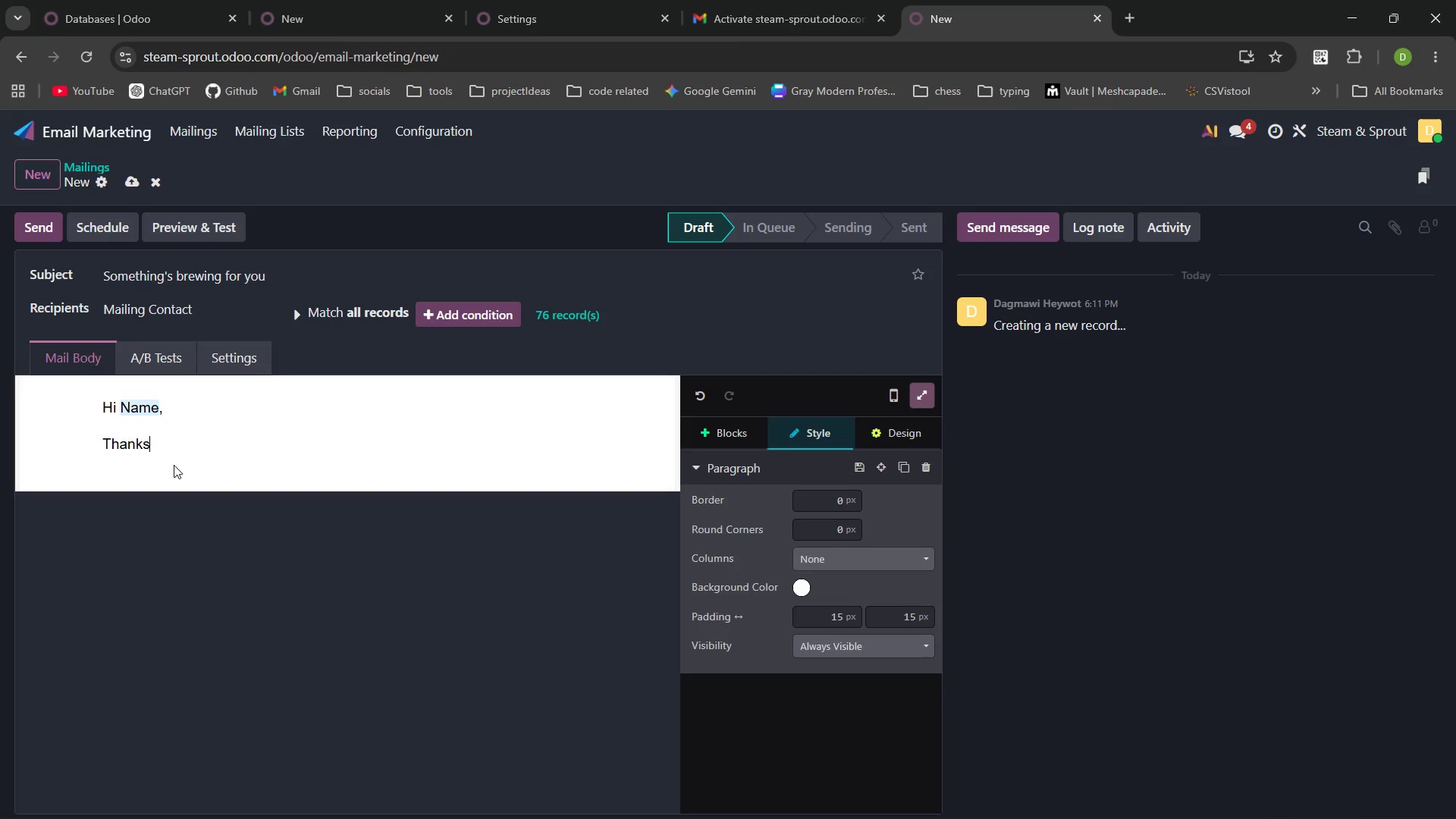 
type( for stopping by! Whether you found us rough our in sore WiFi or a share love for green)
key(Backspace)
type(nery, we're thrilled )
 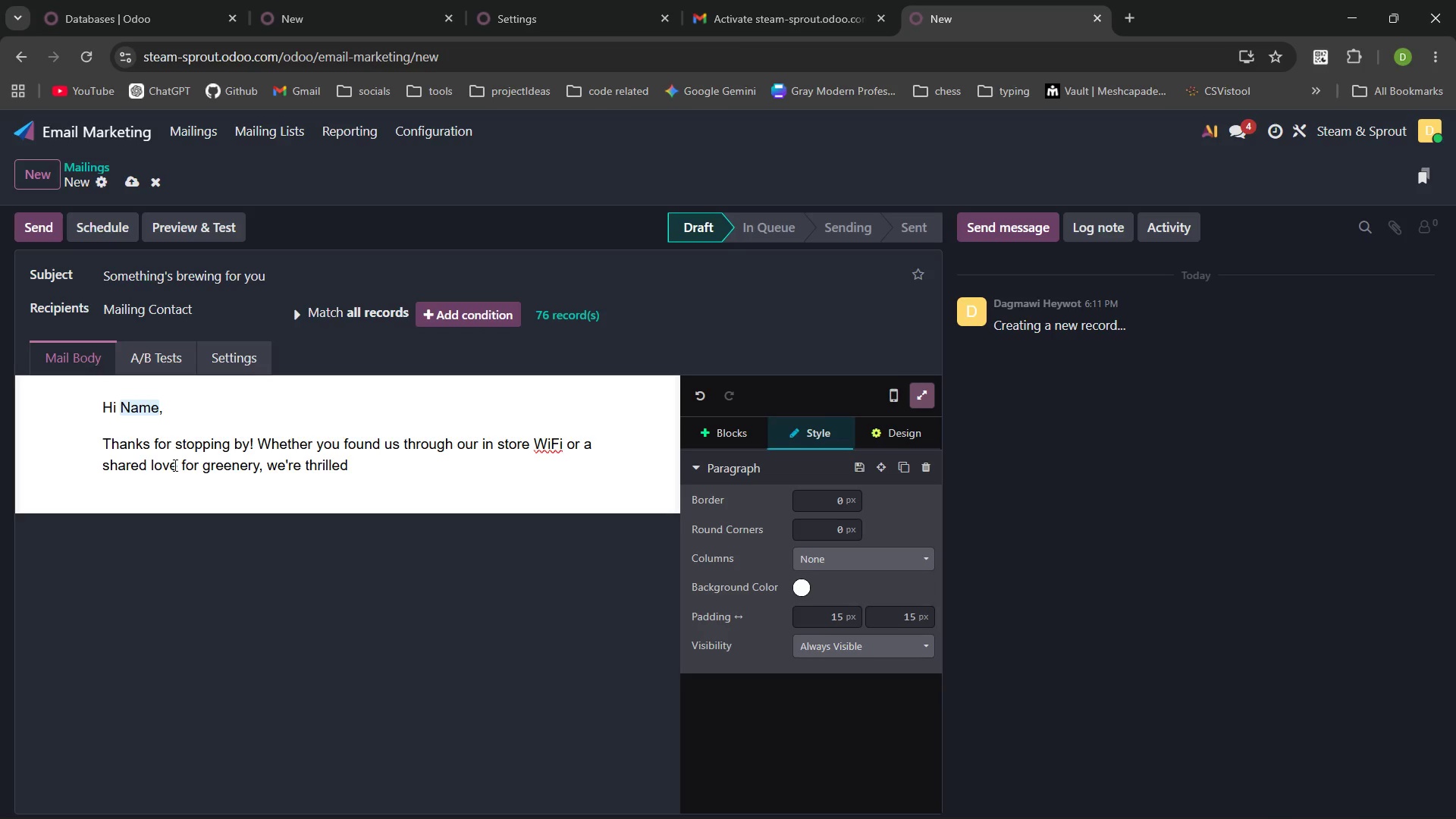 
wait(6.75)
 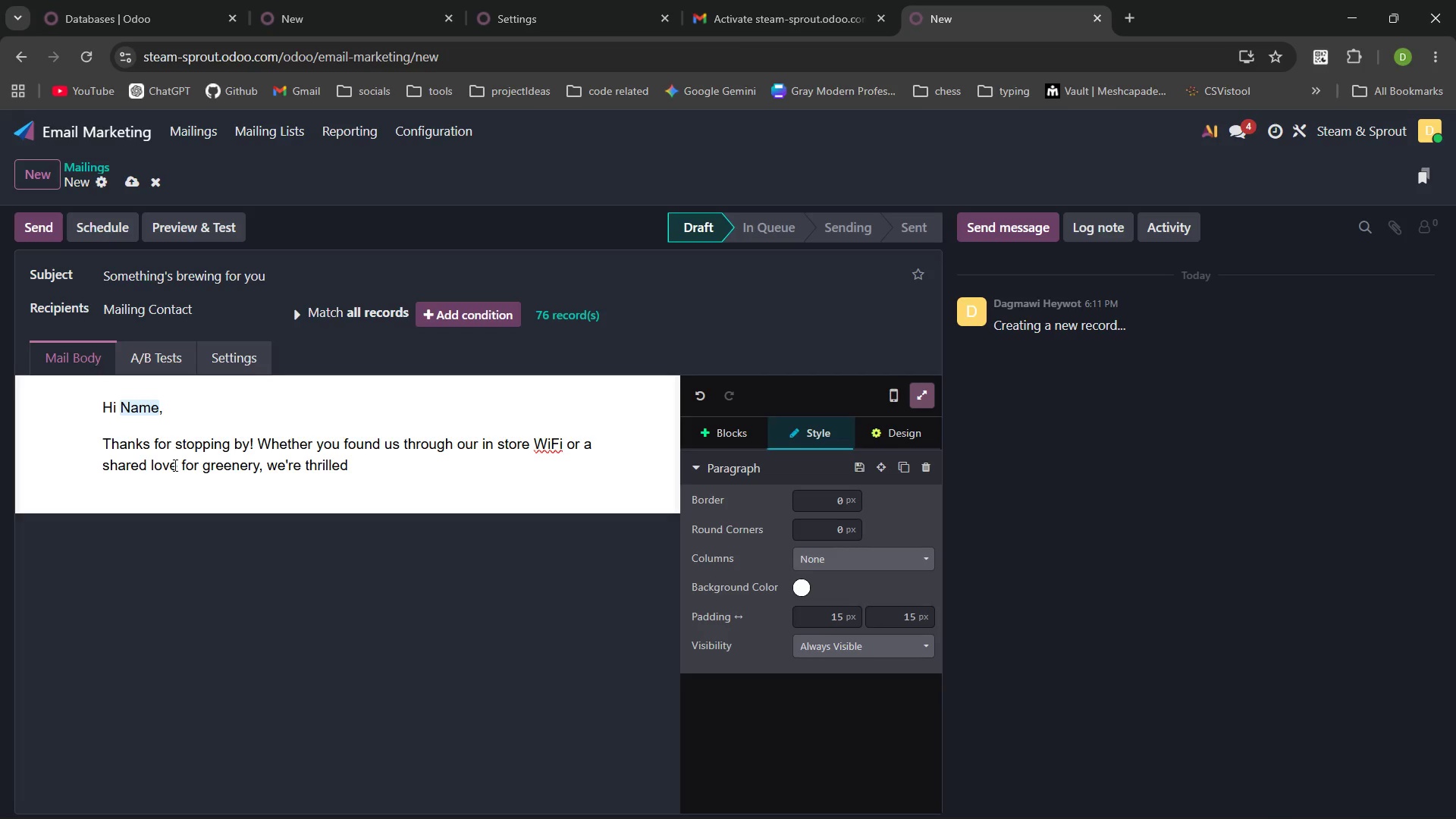 
type(to have you here. )
 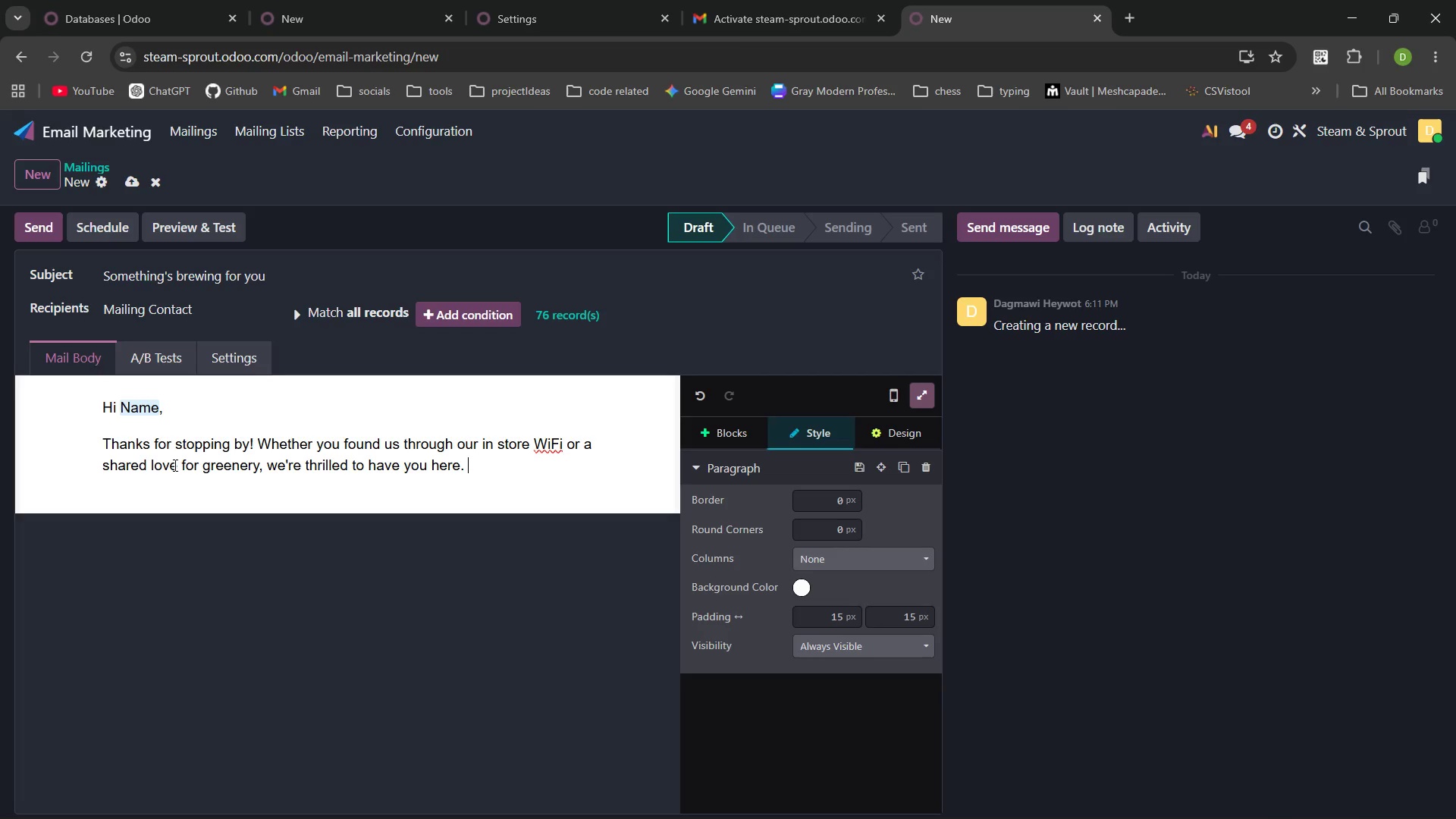 
wait(51.59)
 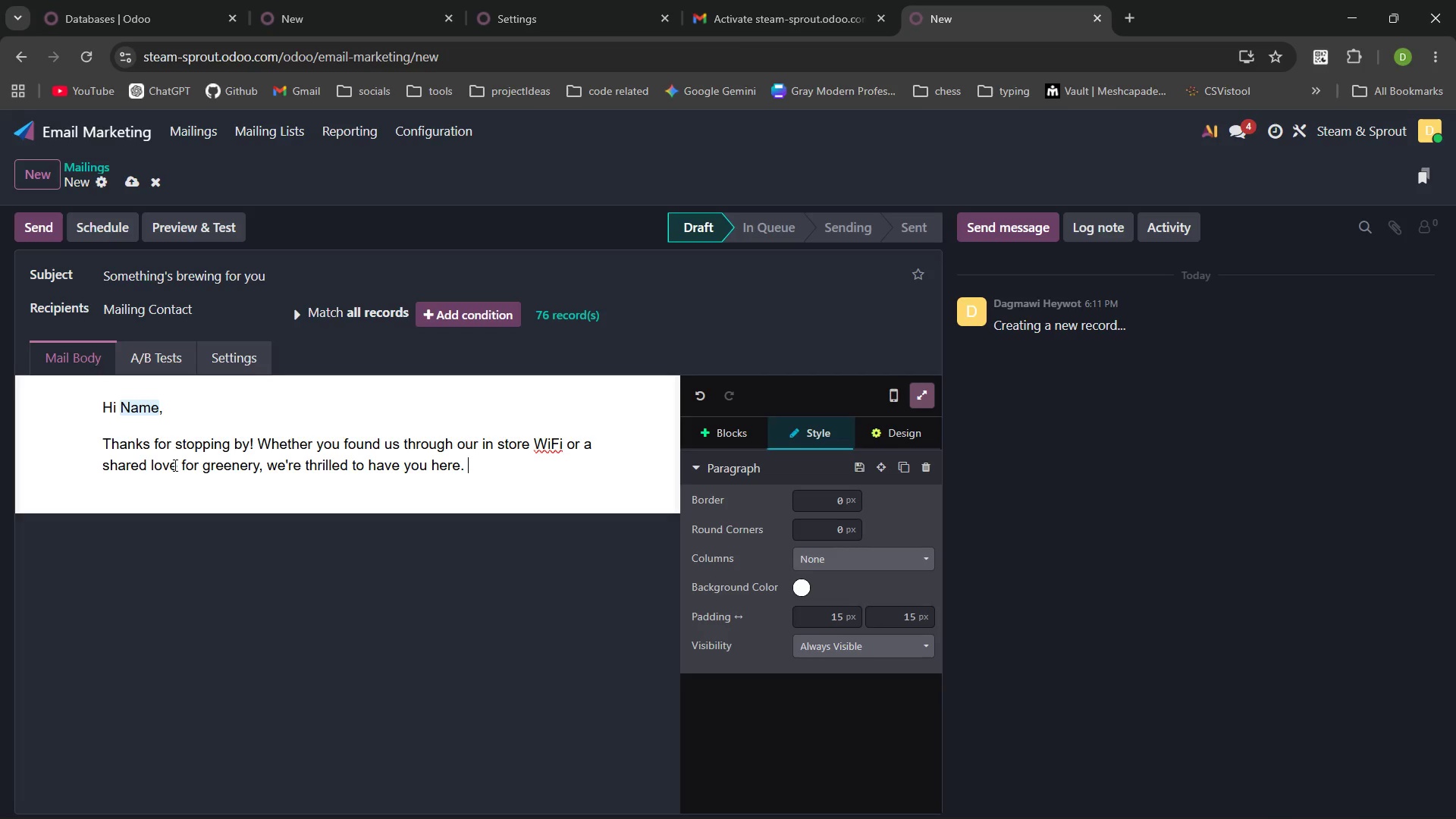 
key(Enter)
 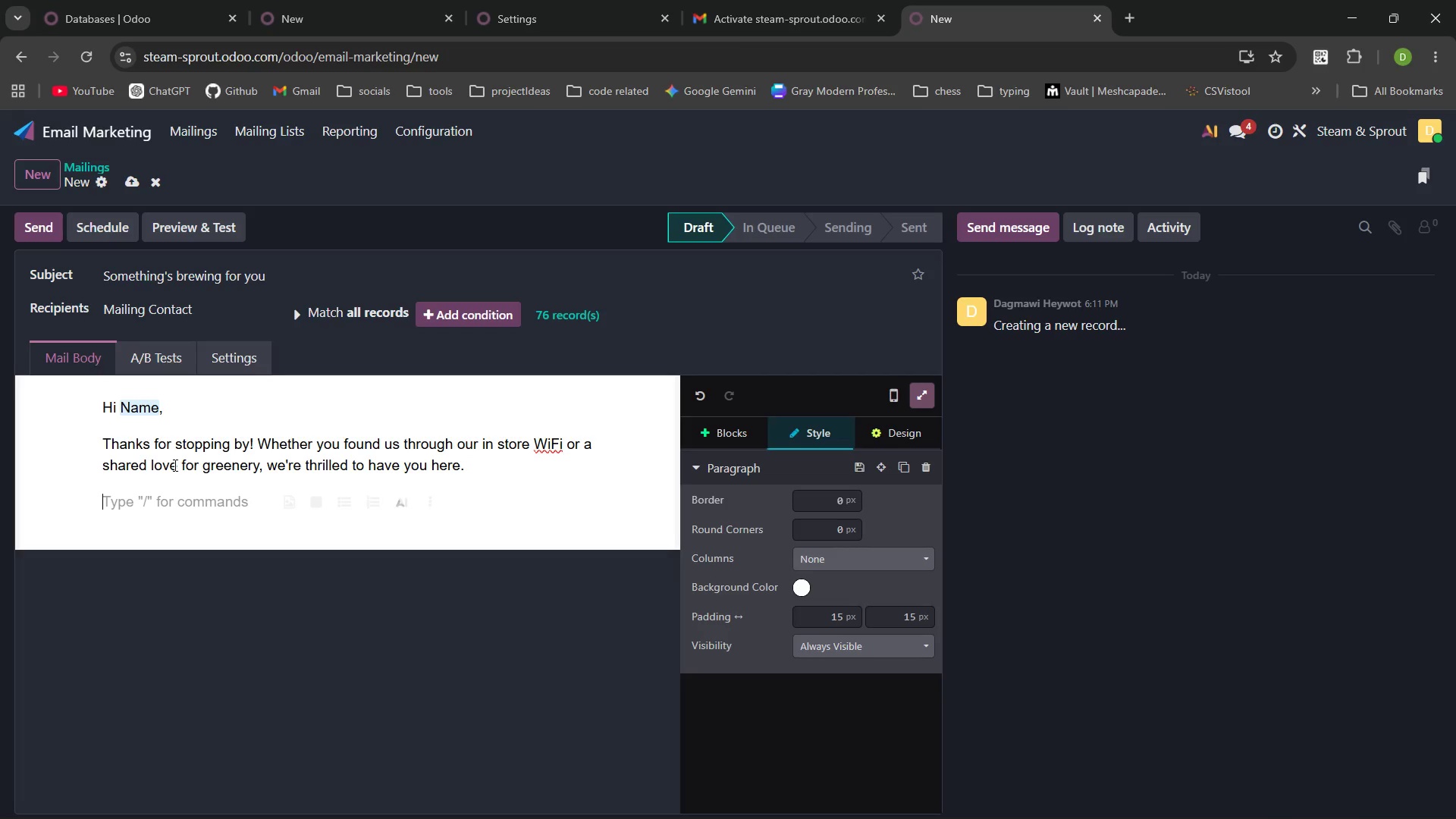 
type(We aren't )
 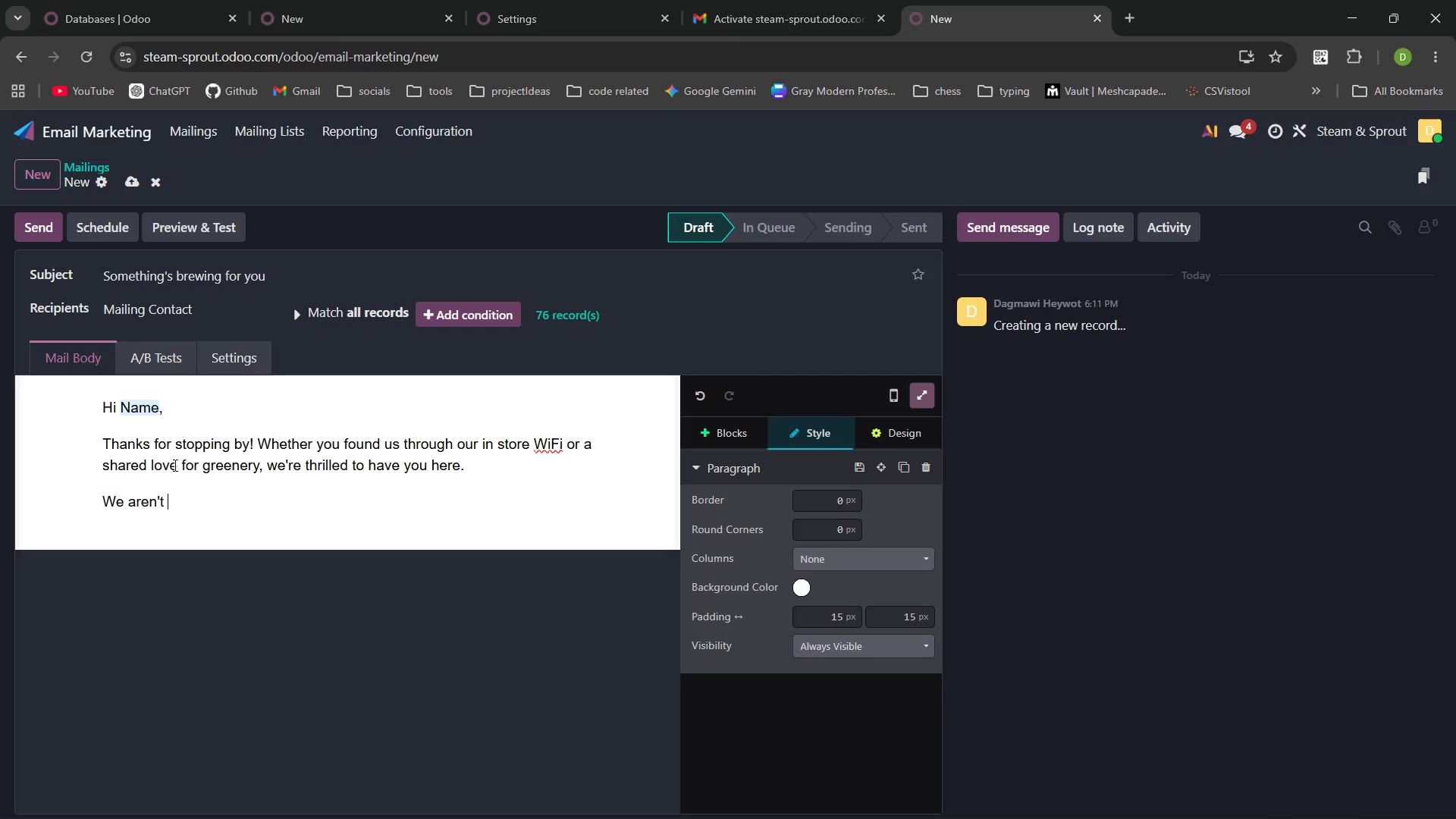 
wait(21.16)
 